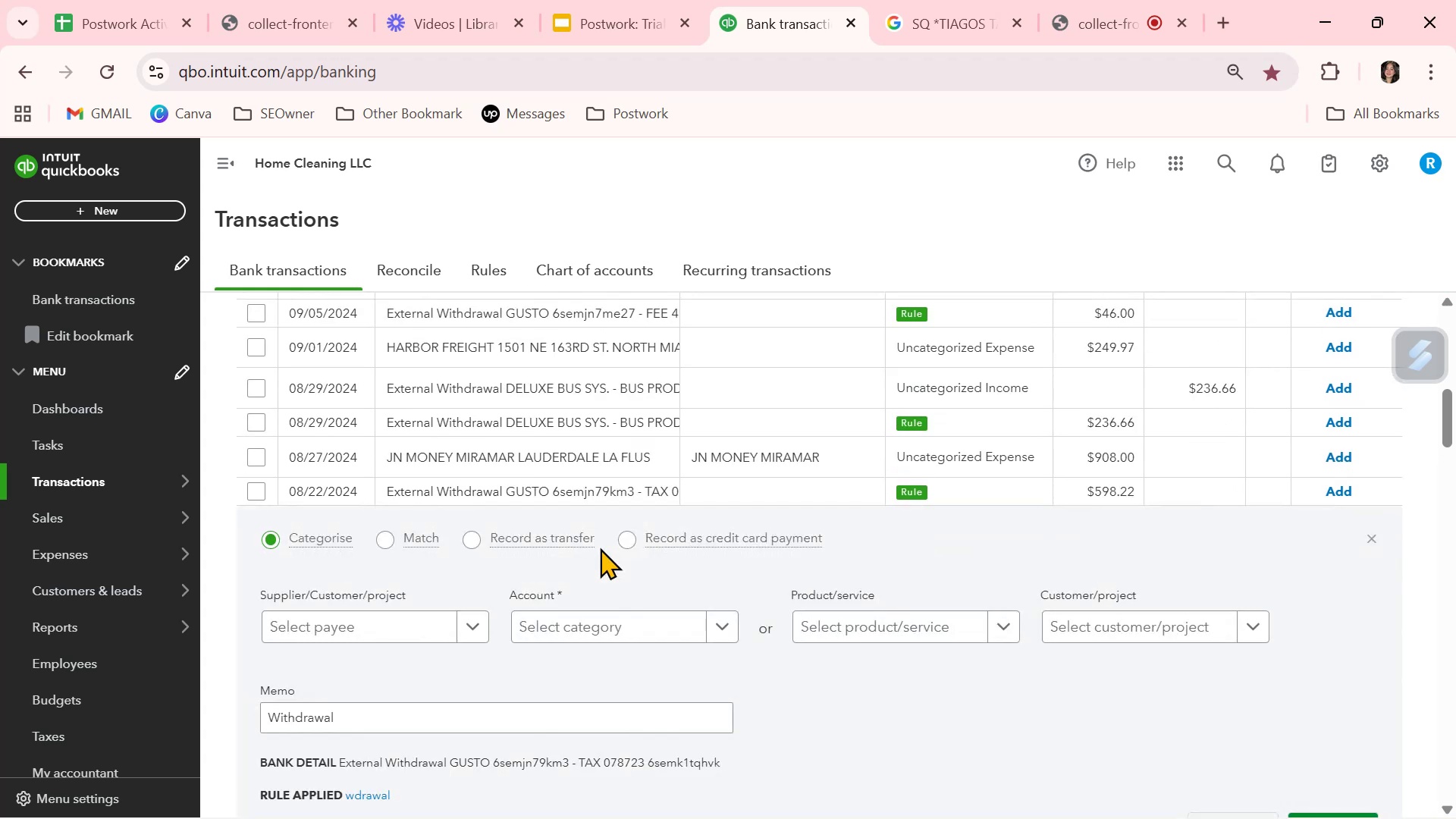 
wait(8.53)
 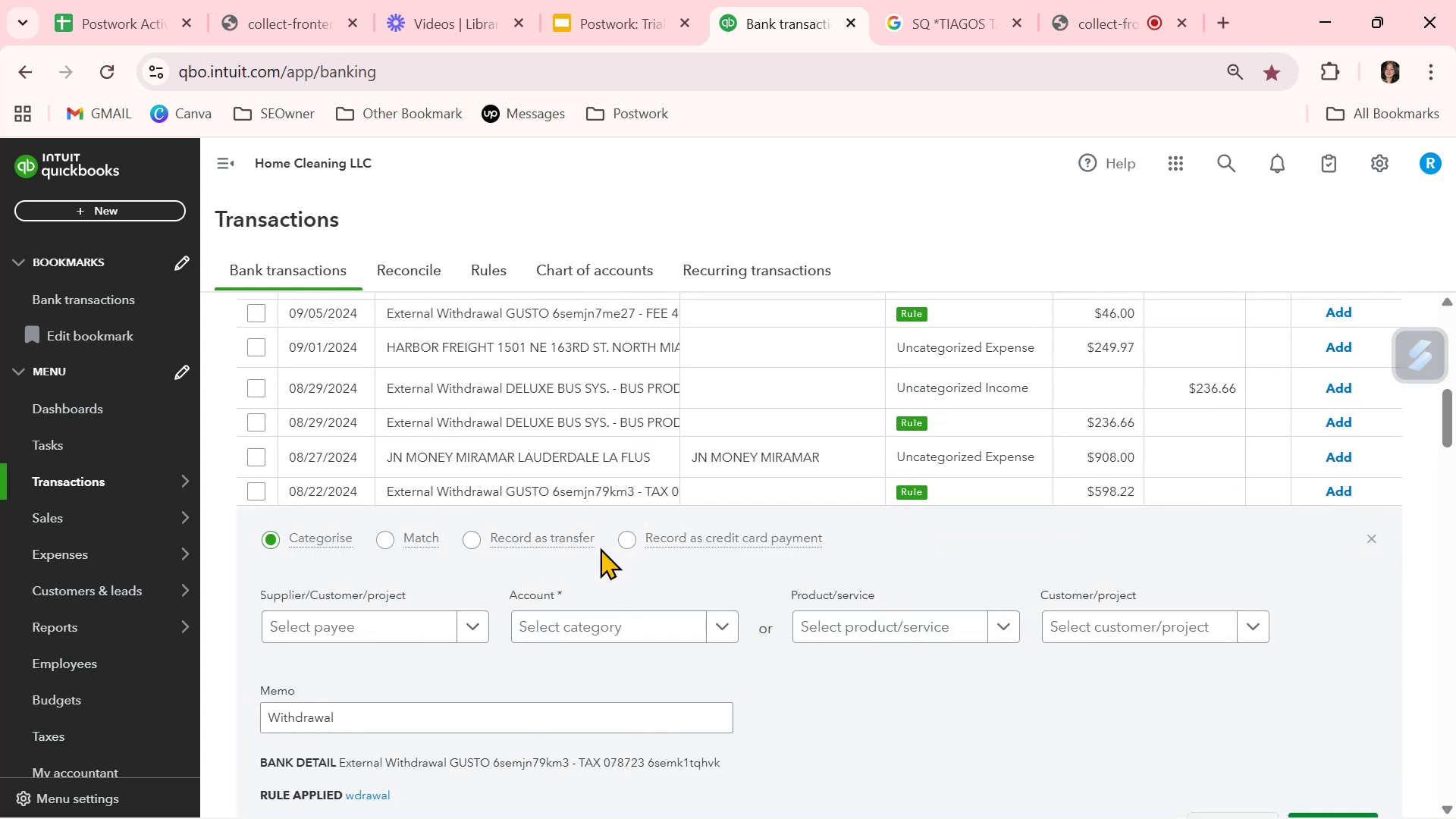 
left_click([1373, 540])
 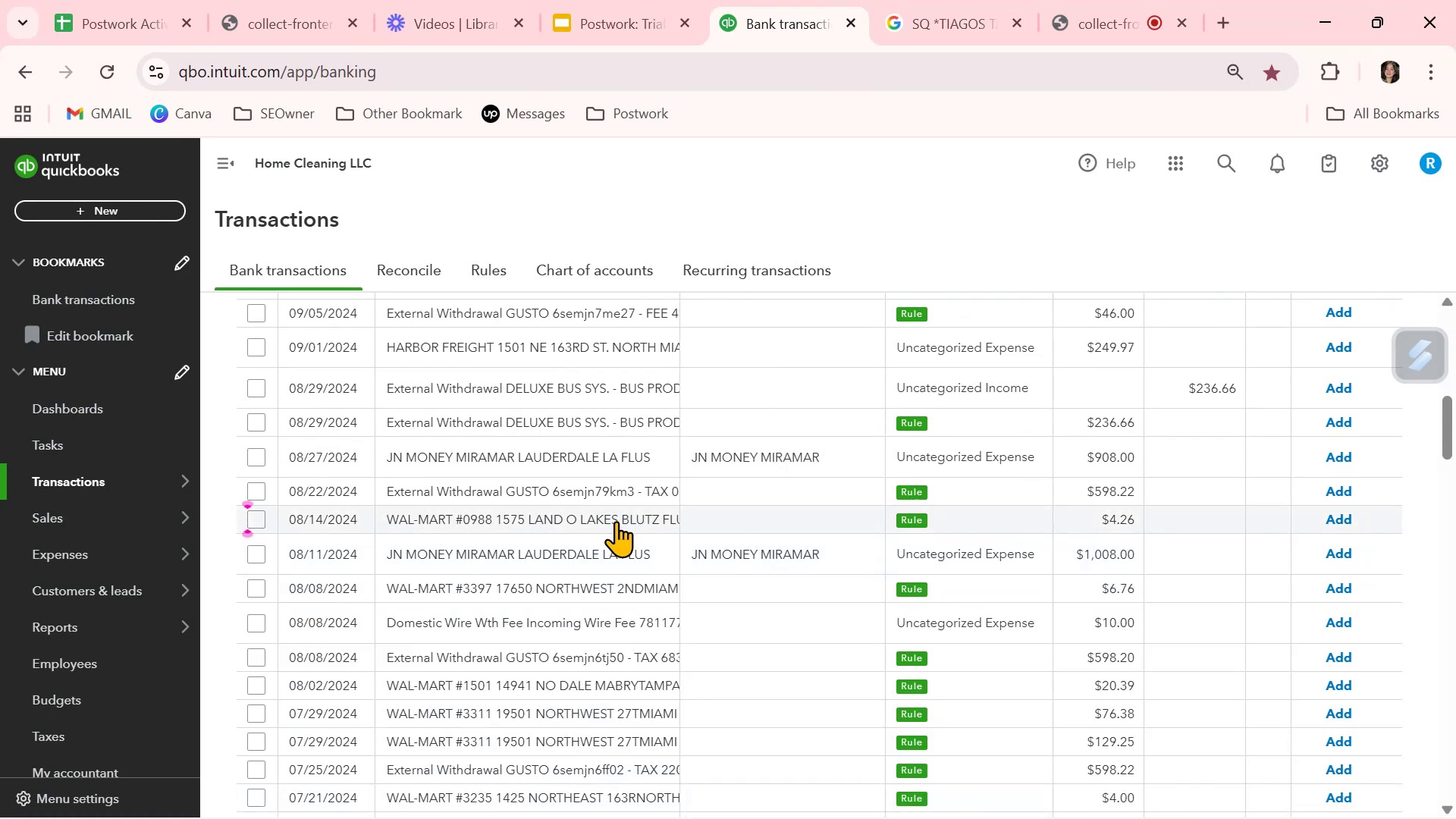 
scroll: coordinate [607, 559], scroll_direction: down, amount: 13.0
 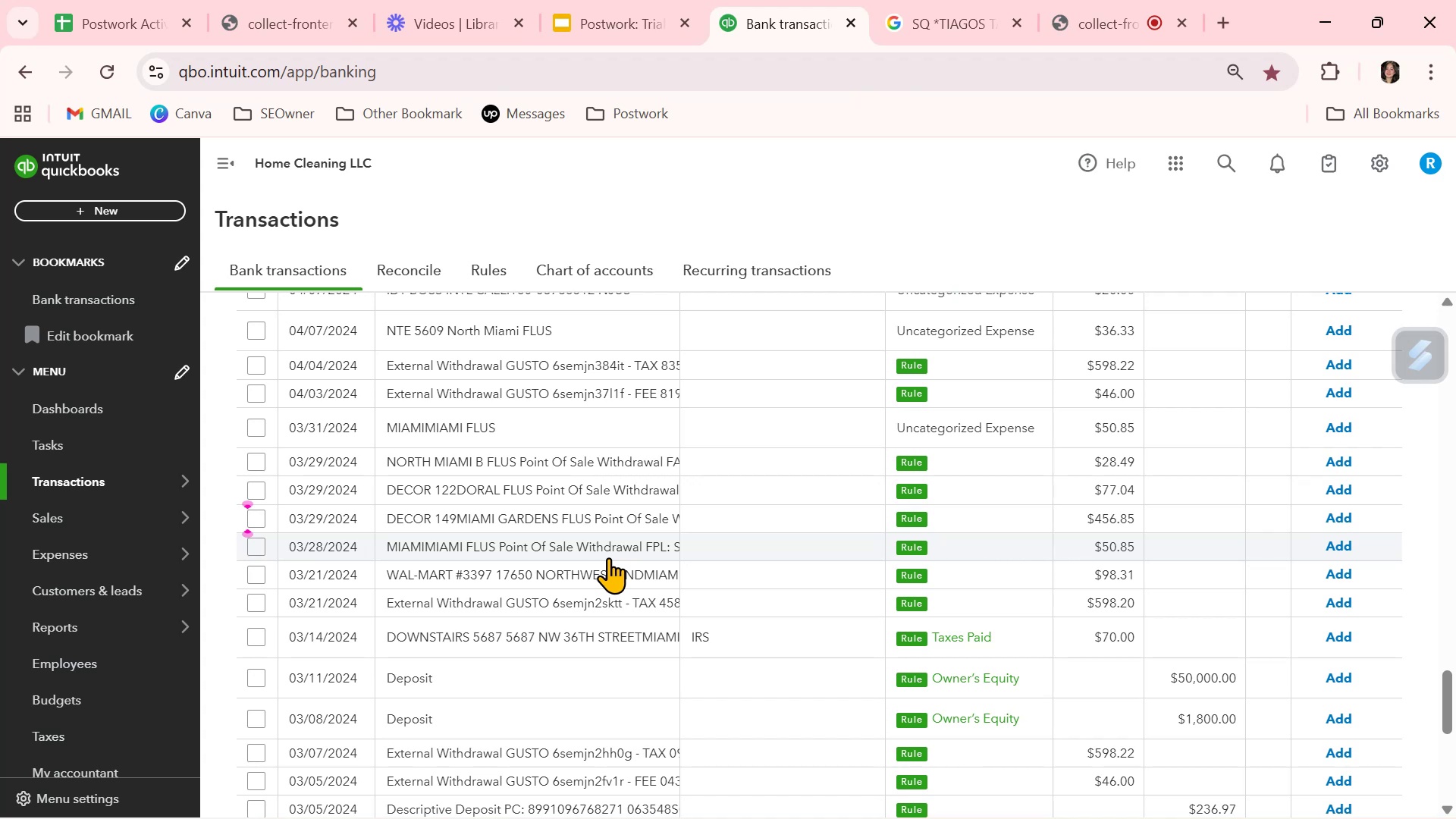 
wait(48.02)
 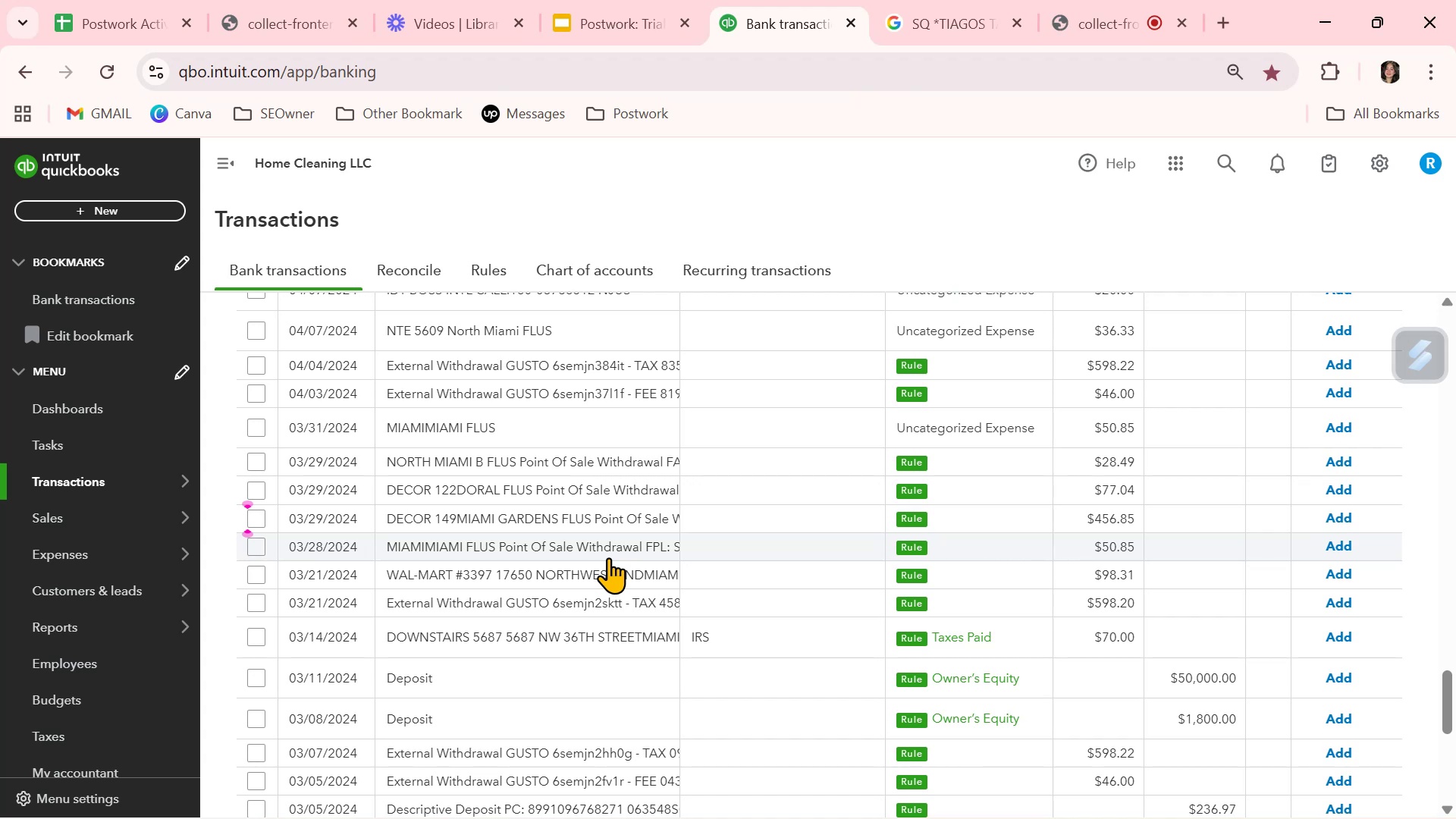 
scroll: coordinate [610, 600], scroll_direction: down, amount: 2.0
 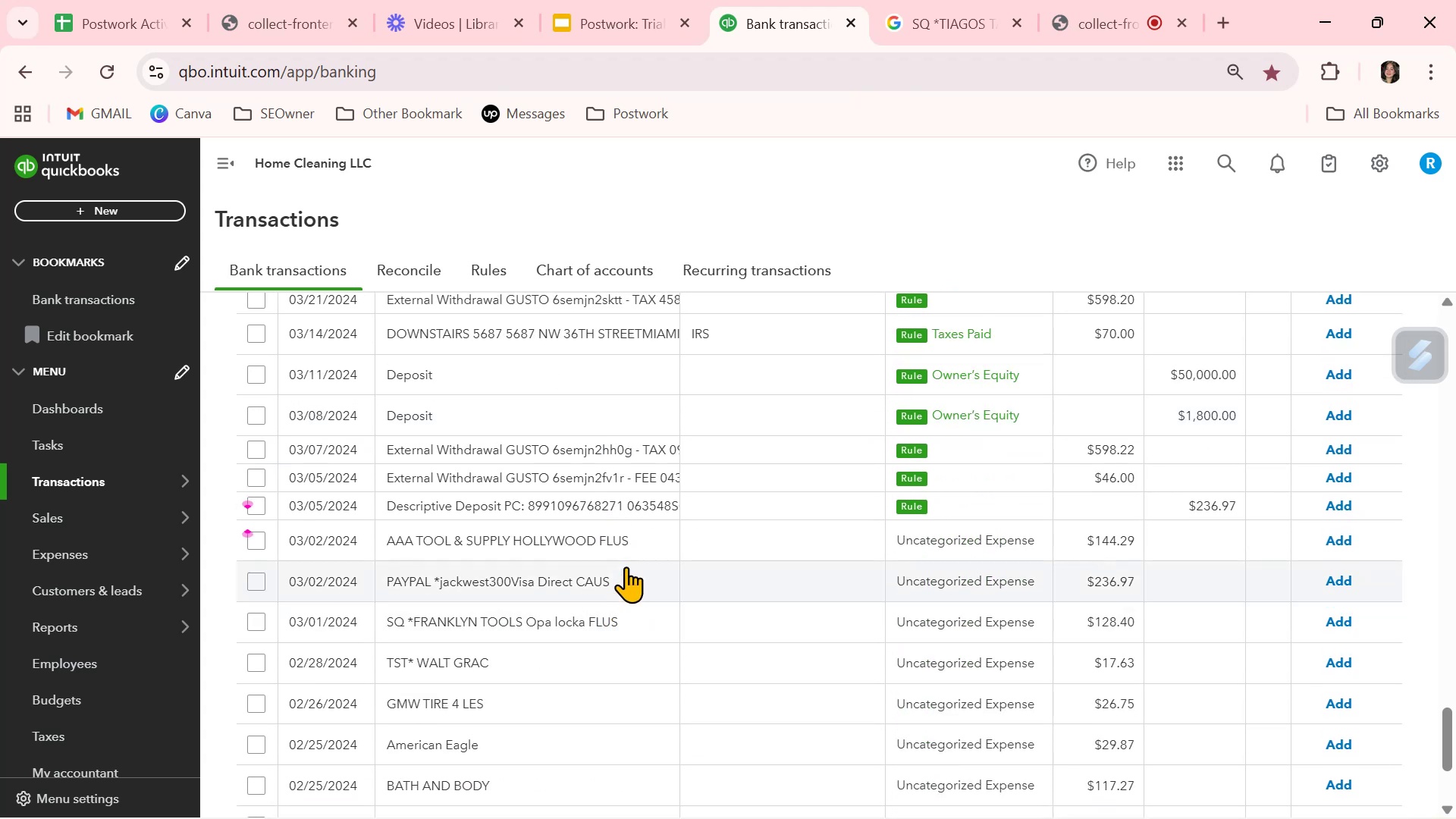 
left_click([630, 552])
 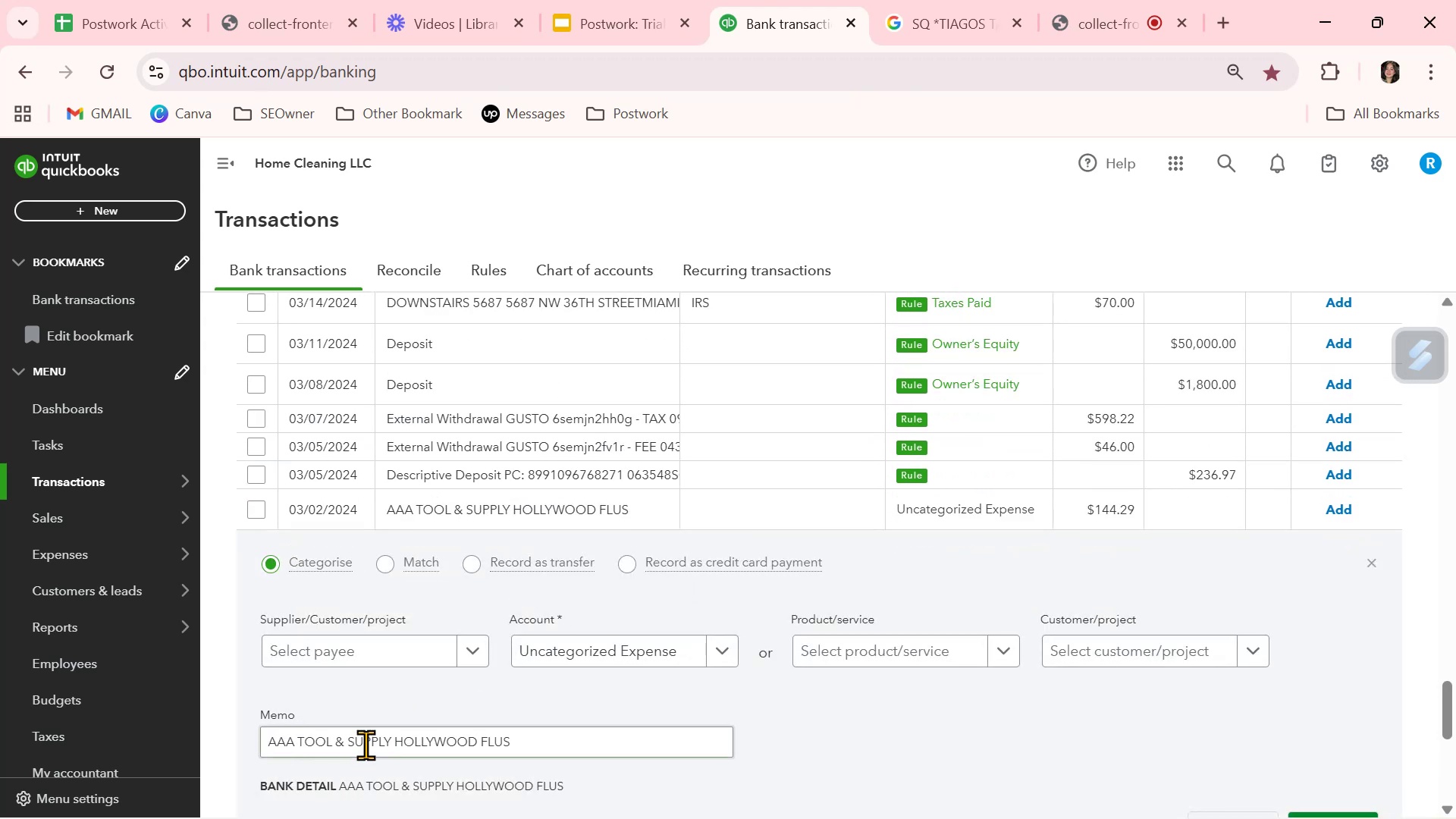 
double_click([369, 736])
 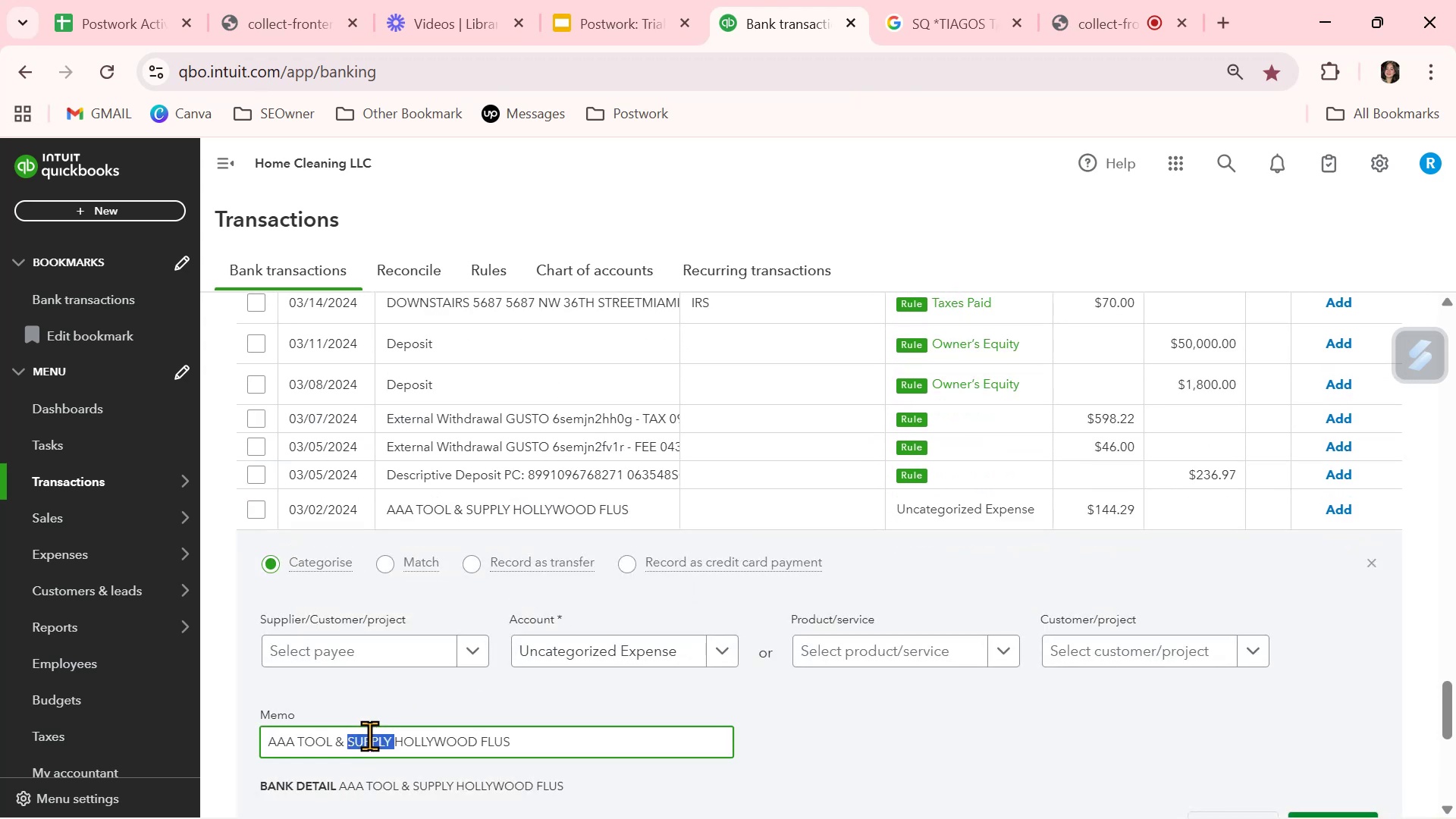 
triple_click([369, 736])
 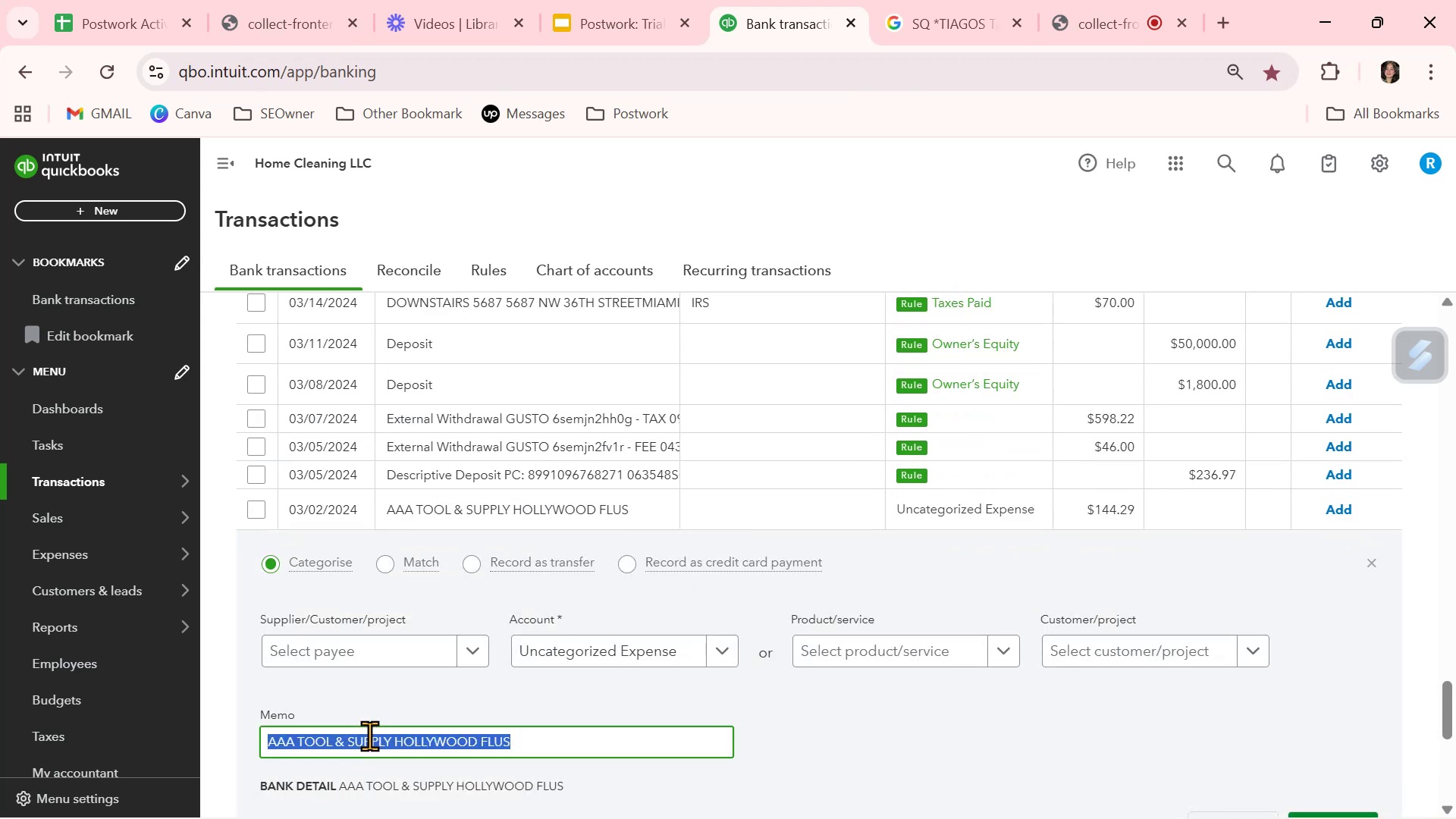 
key(Control+ControlLeft)
 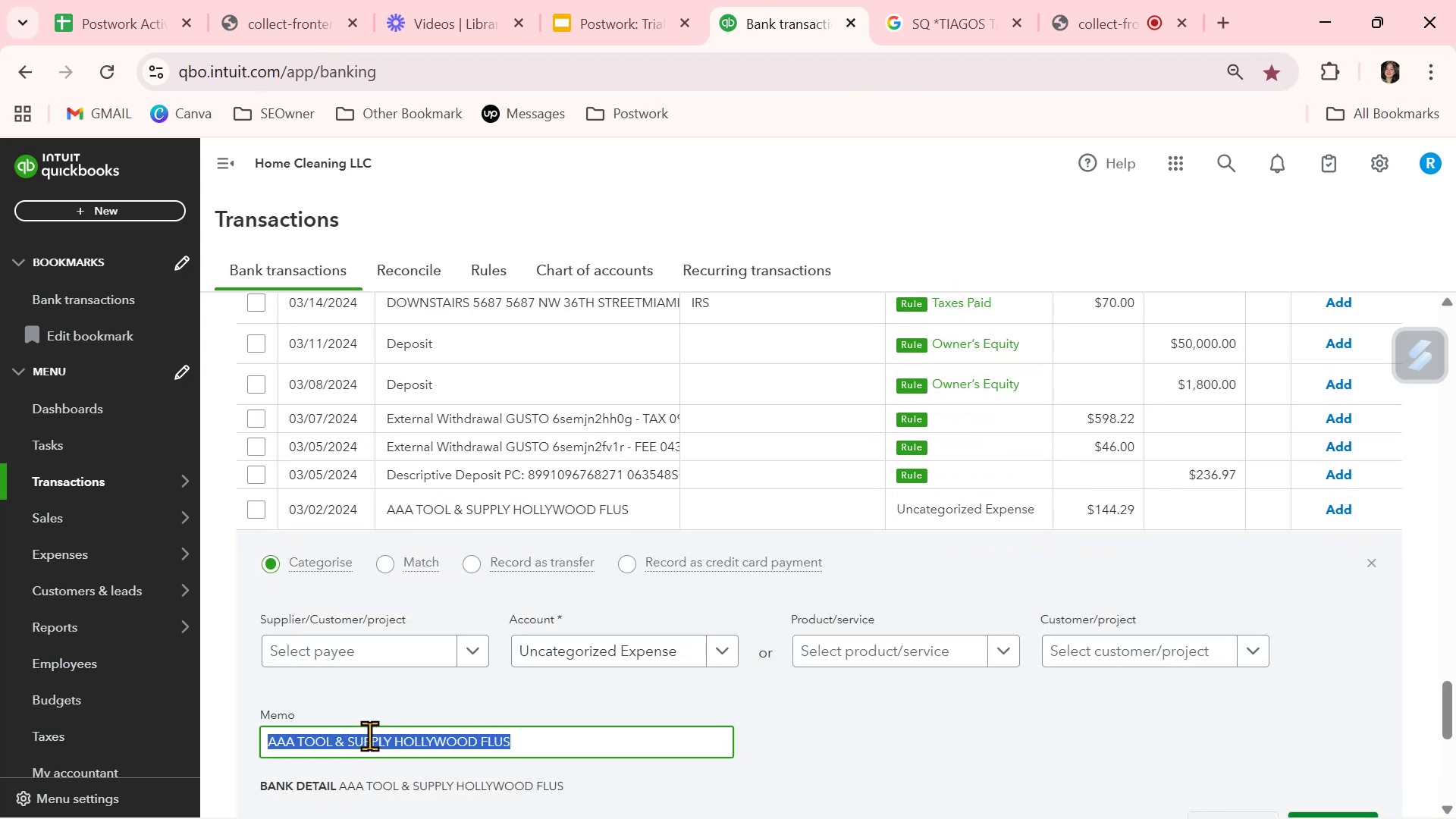 
key(Control+C)
 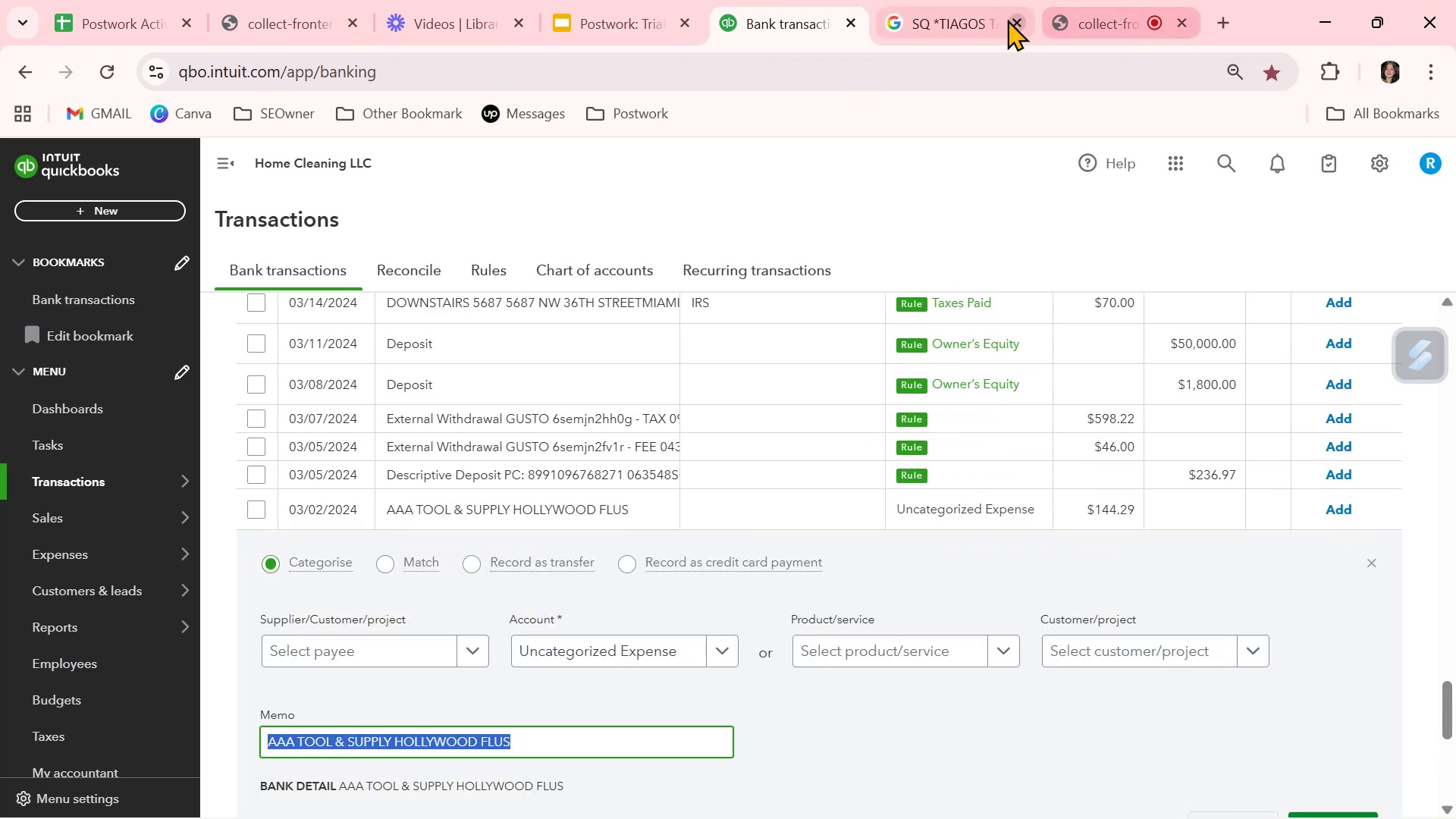 
left_click([959, 20])
 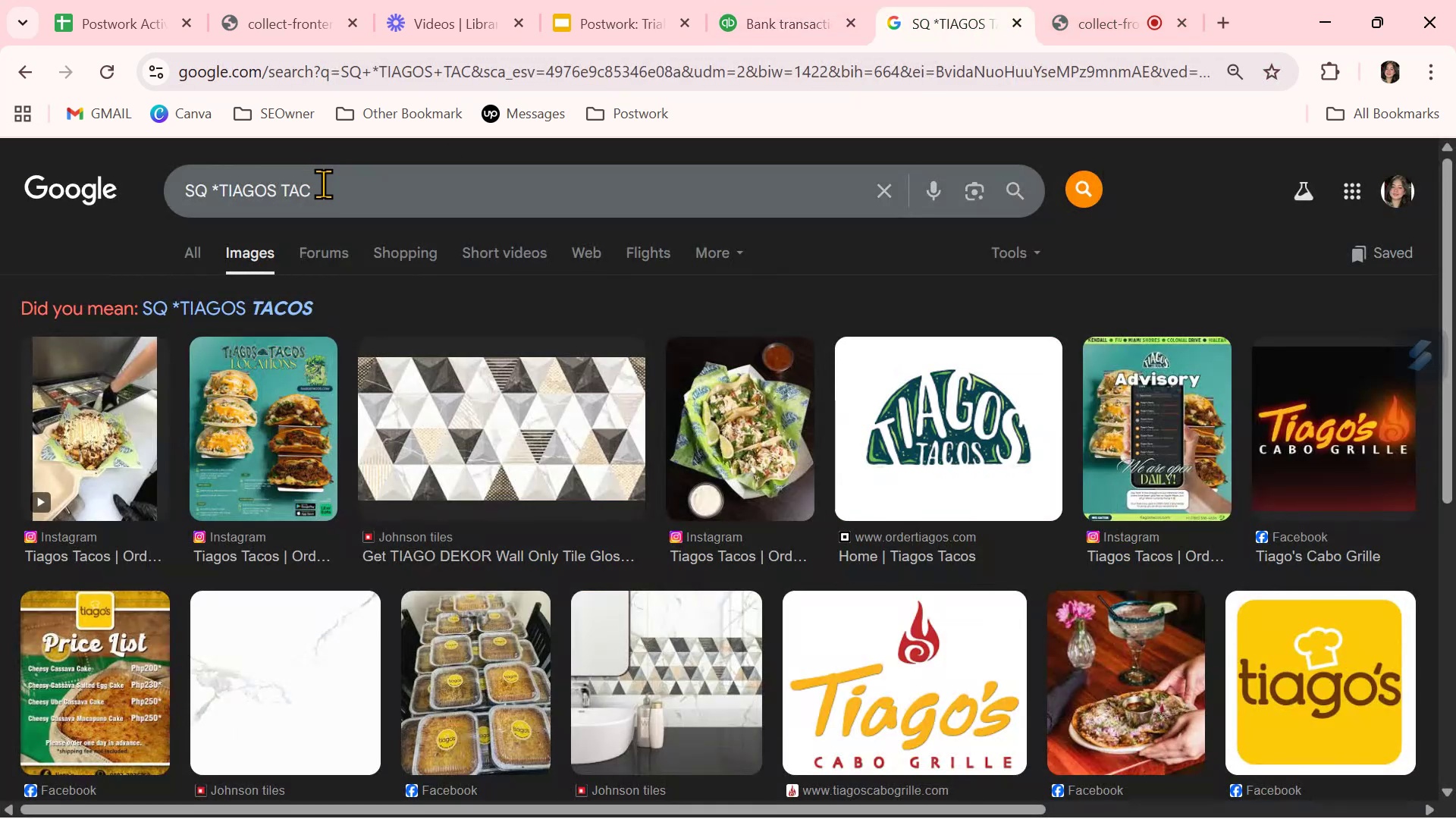 
double_click([325, 193])
 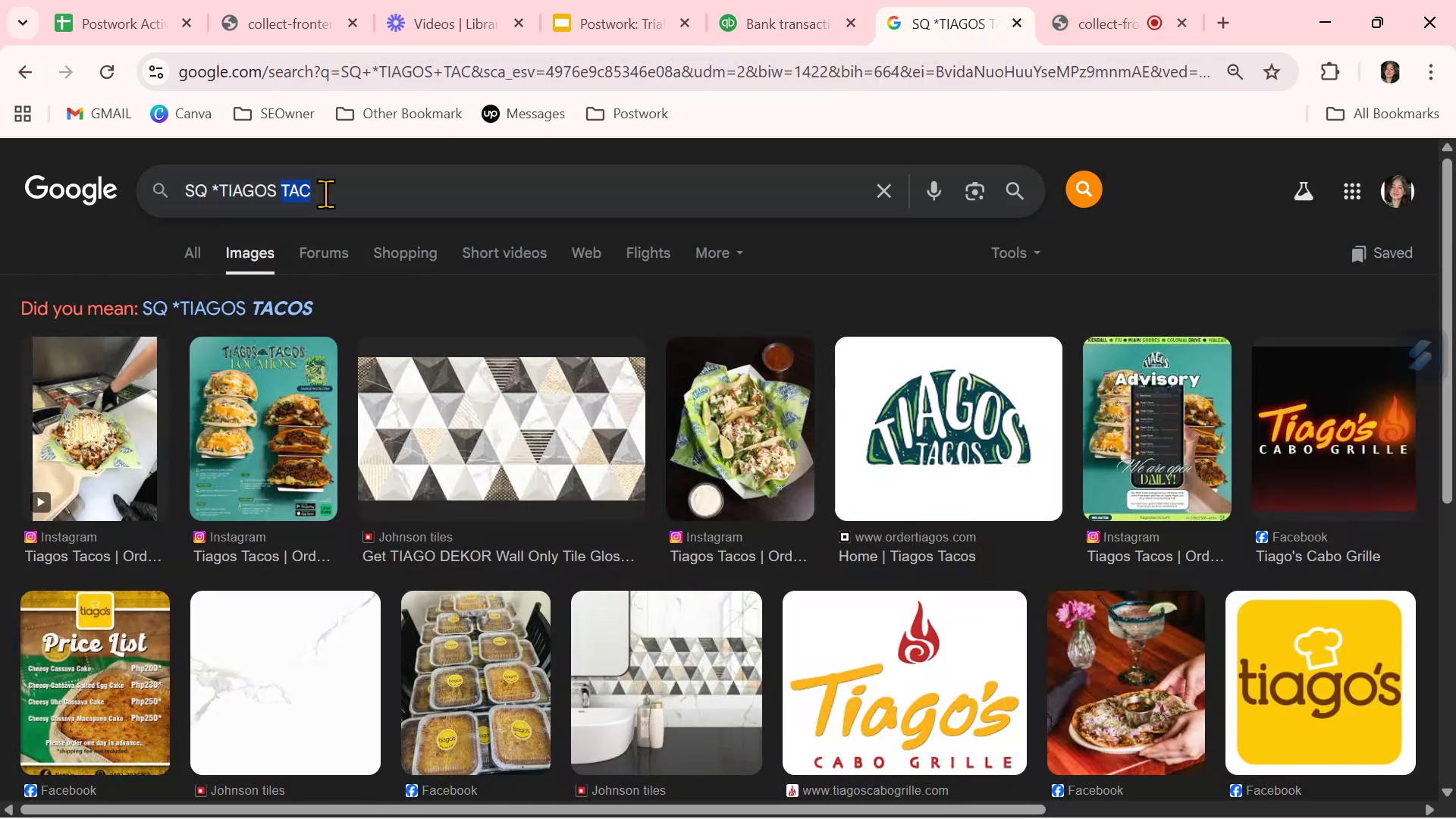 
triple_click([325, 193])
 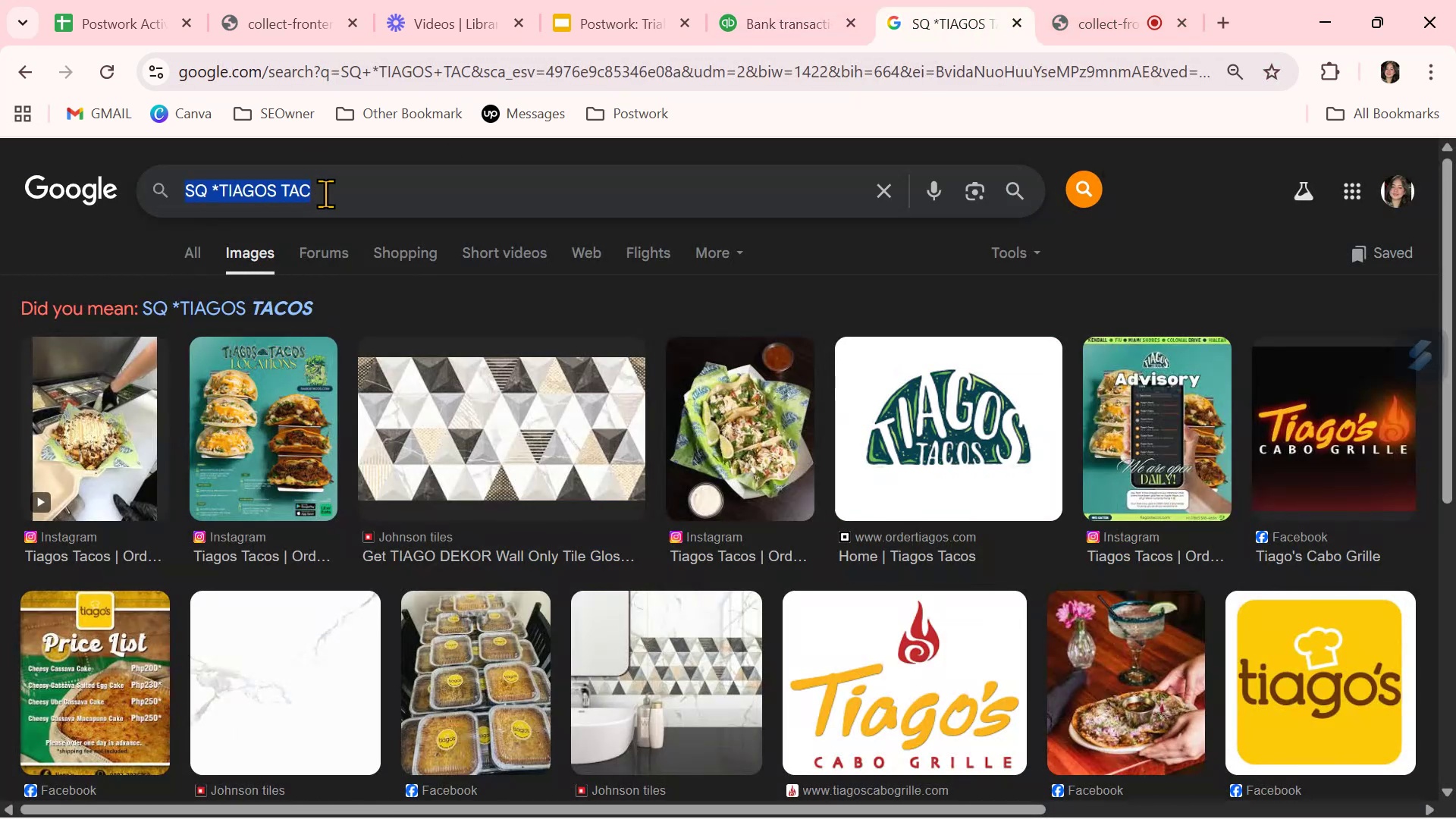 
key(Control+ControlLeft)
 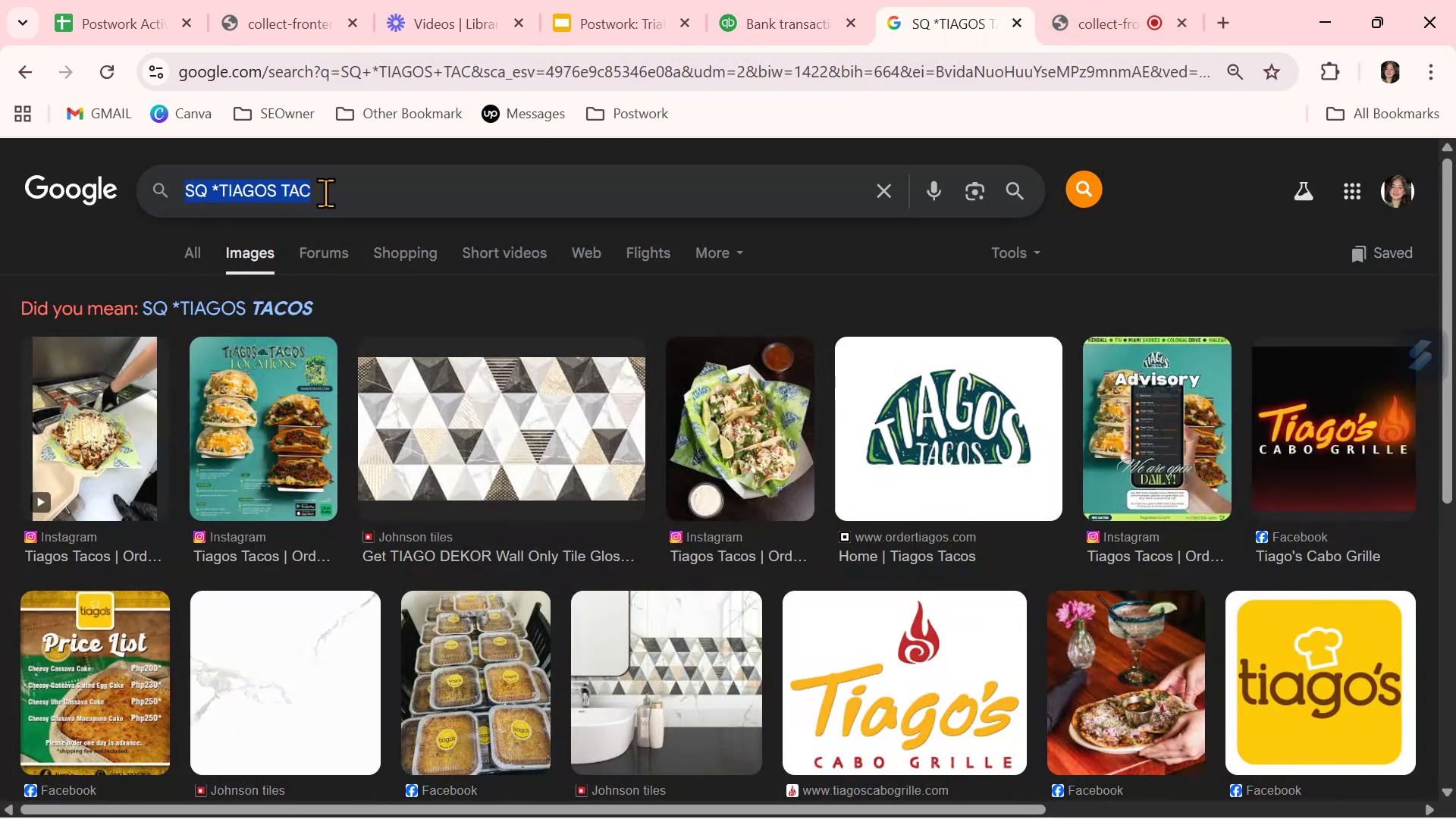 
key(Control+V)
 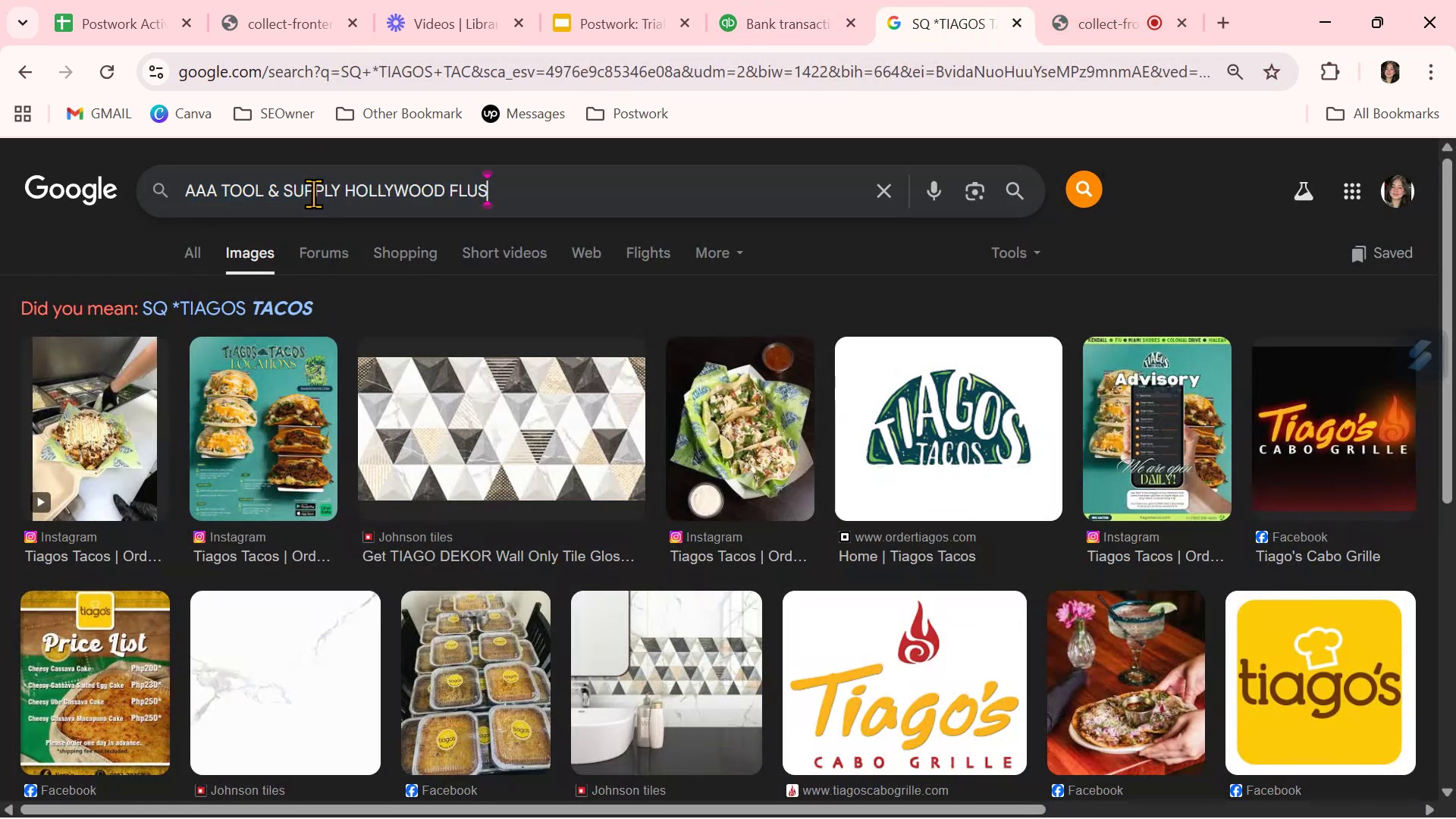 
key(NumpadEnter)
 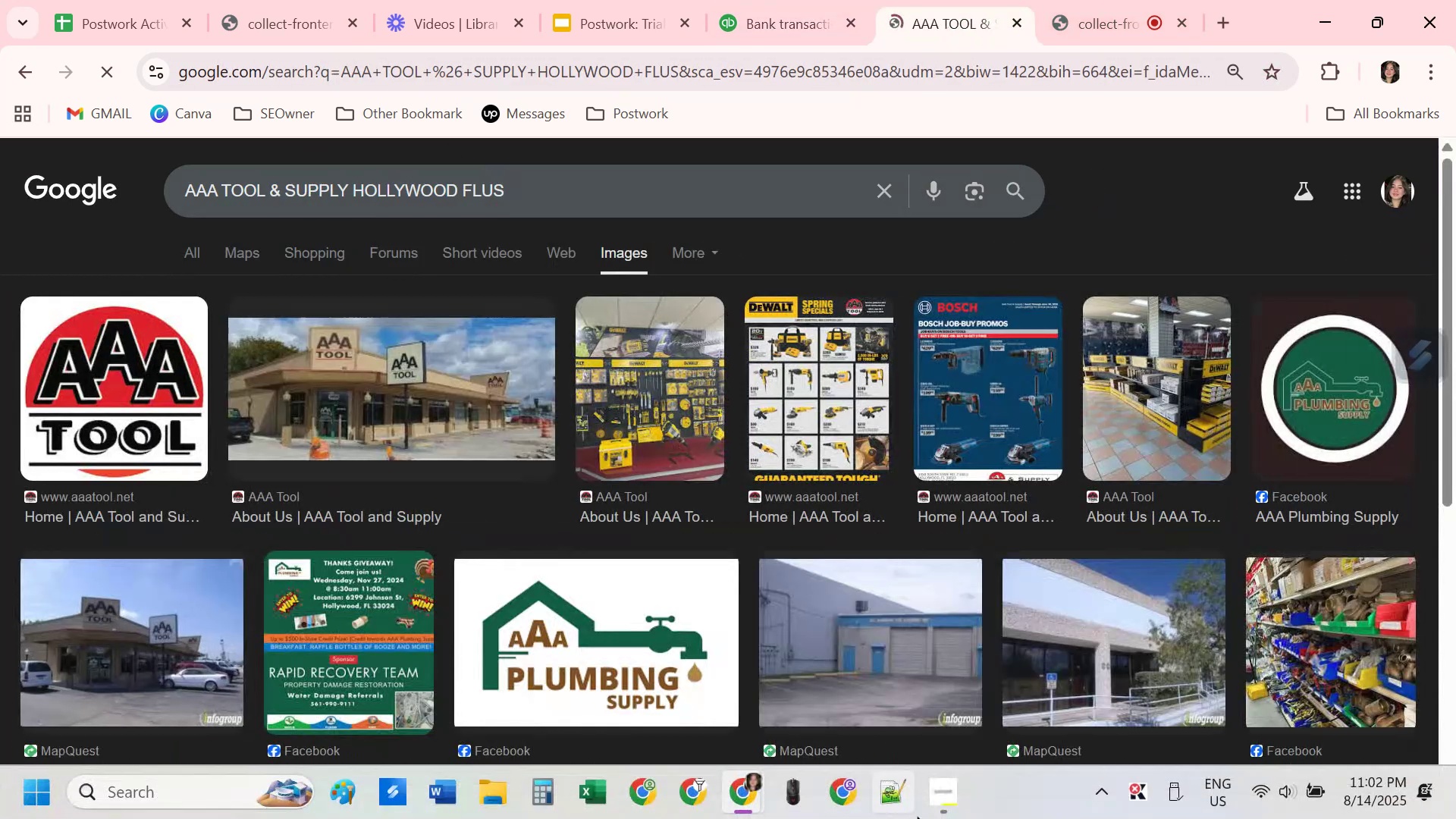 
left_click([934, 789])
 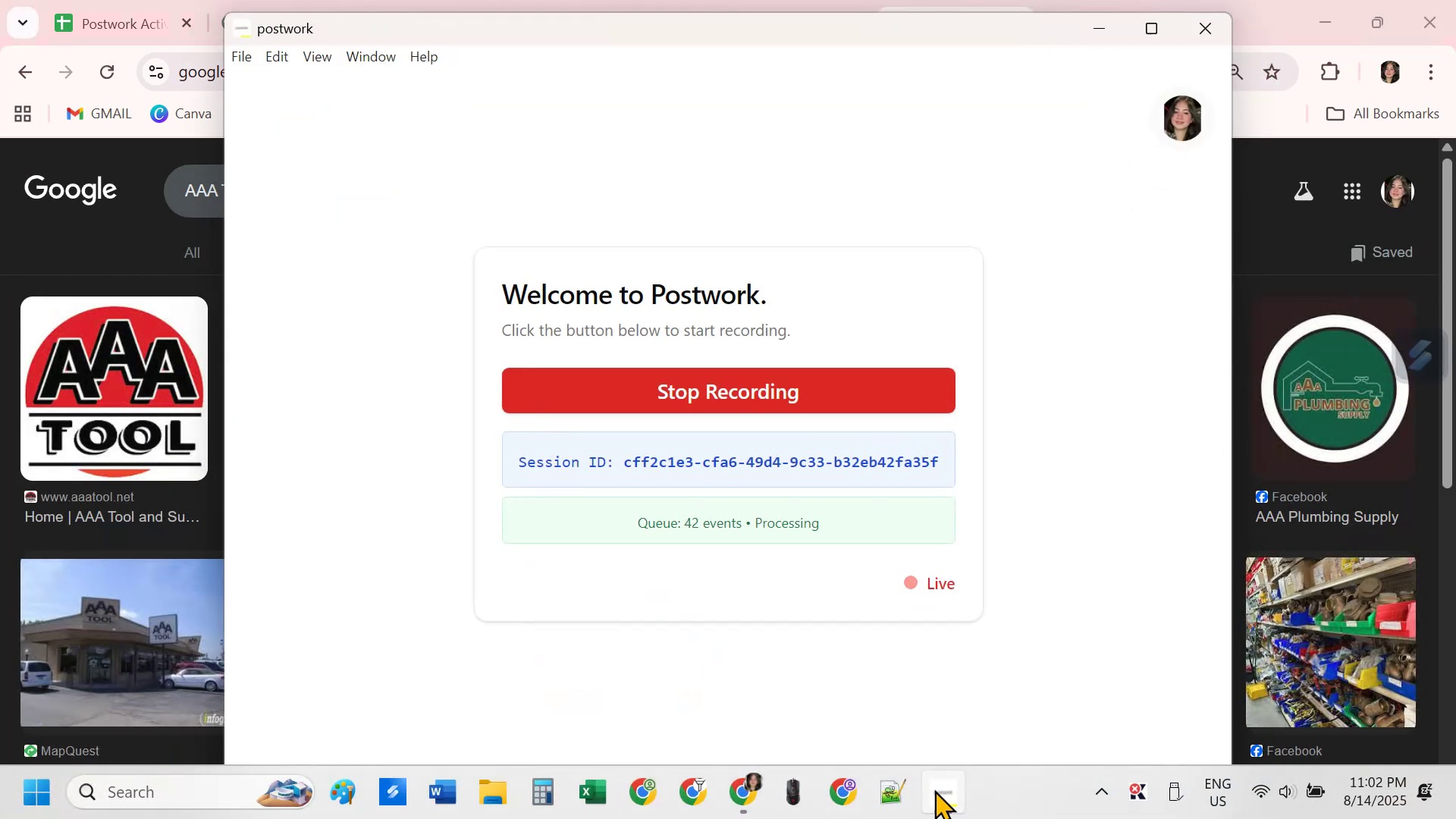 
left_click([934, 789])
 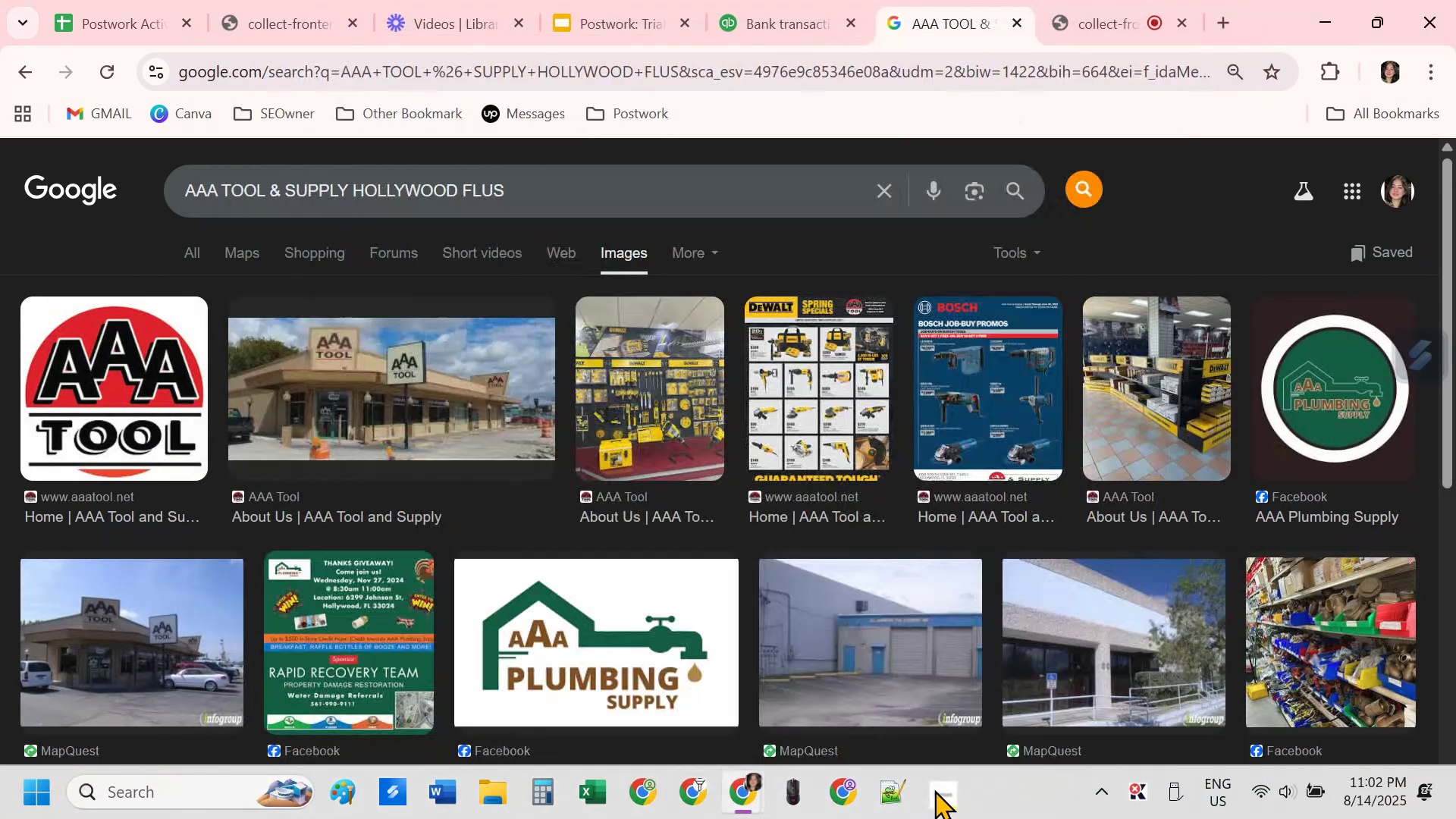 
left_click([934, 789])
 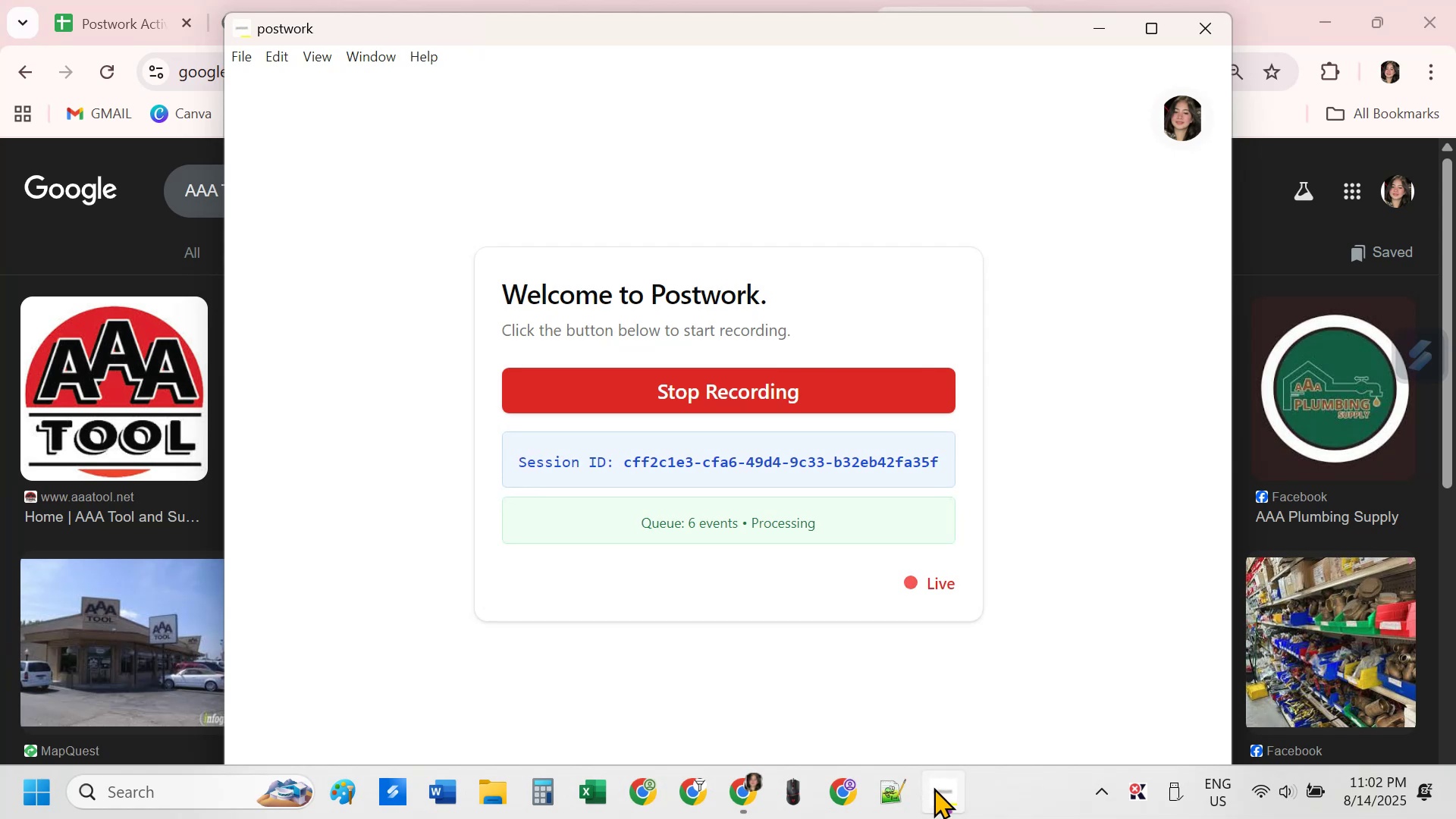 
left_click([934, 787])
 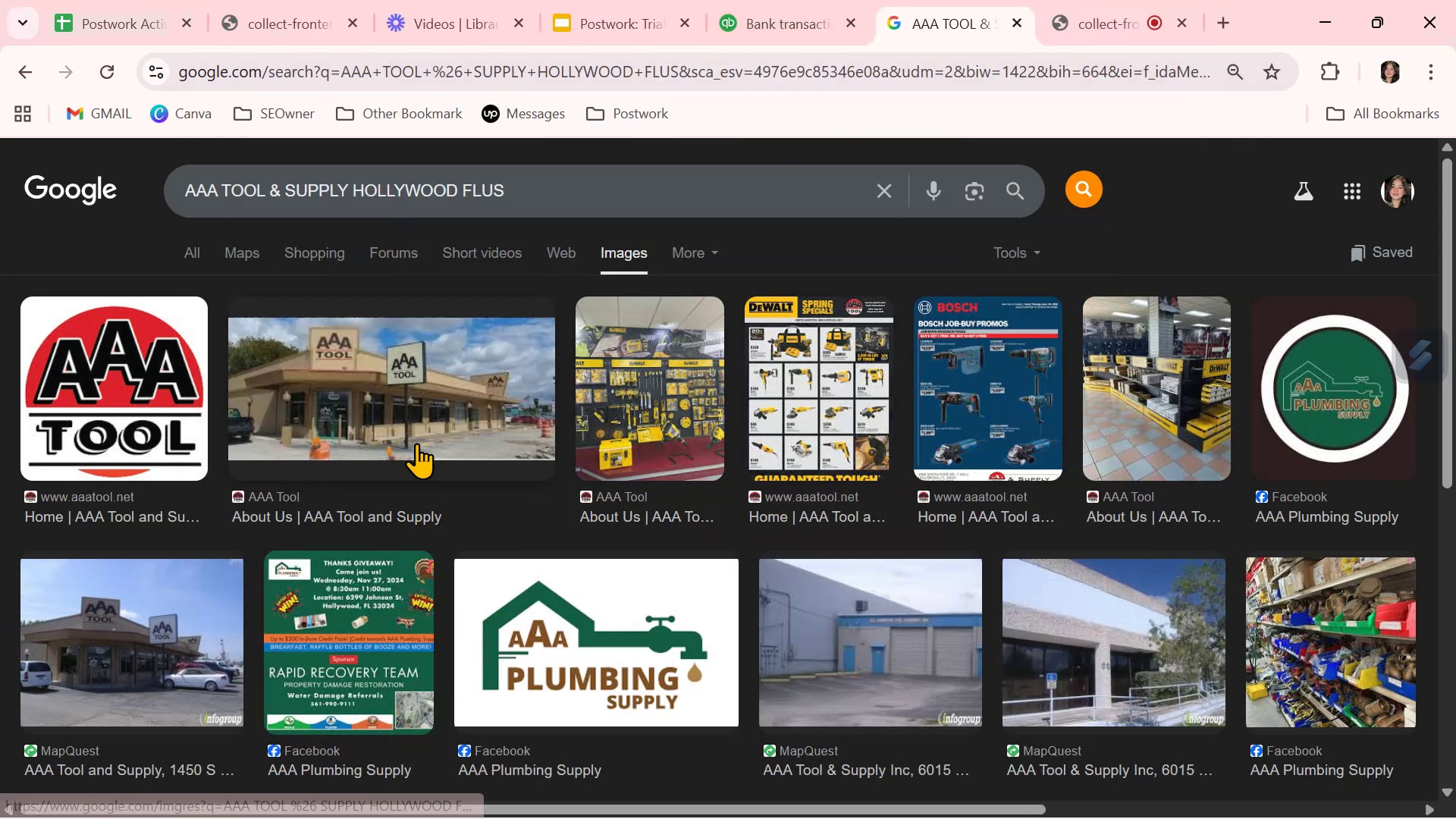 
left_click([792, 17])
 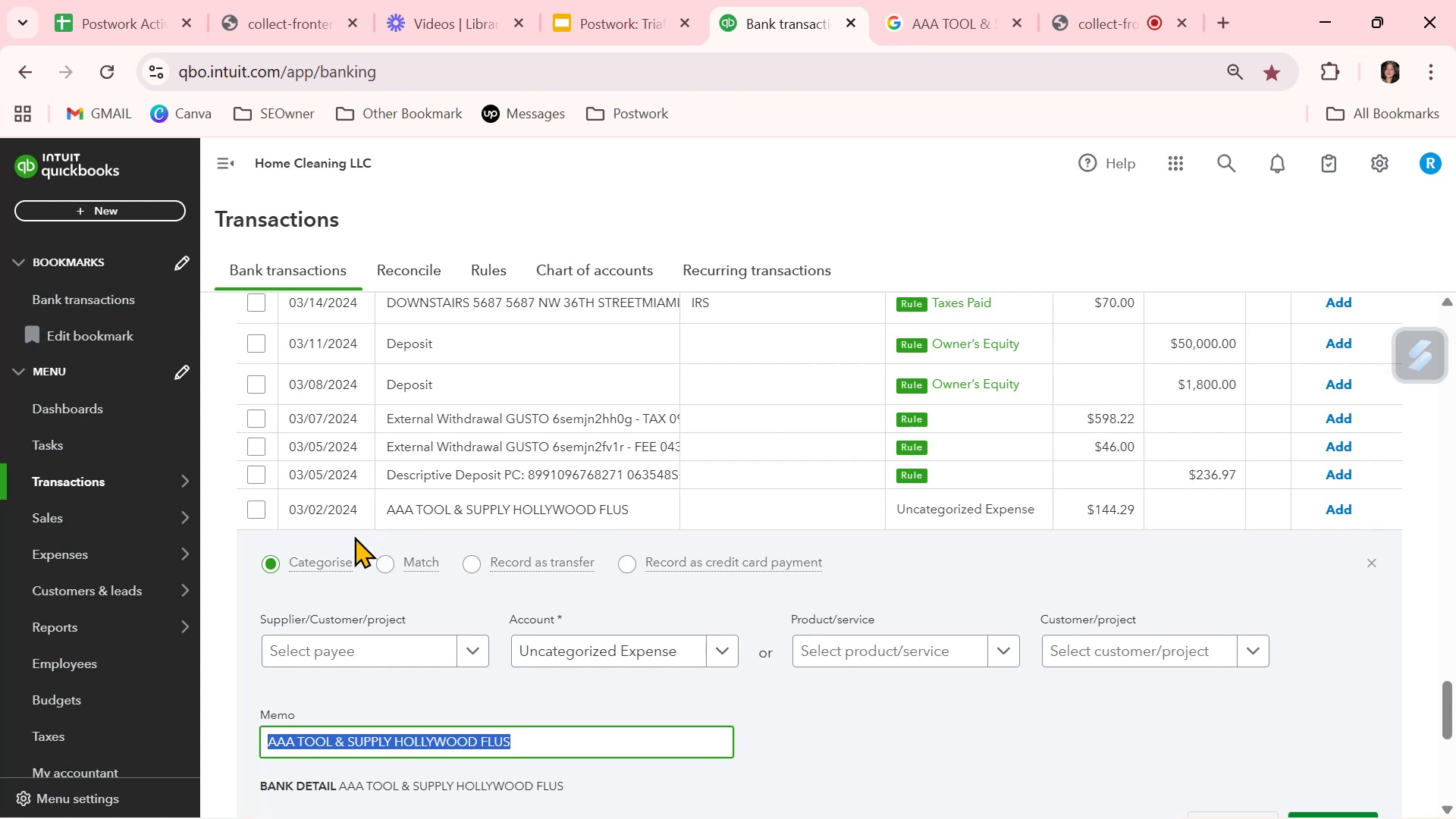 
left_click([402, 740])
 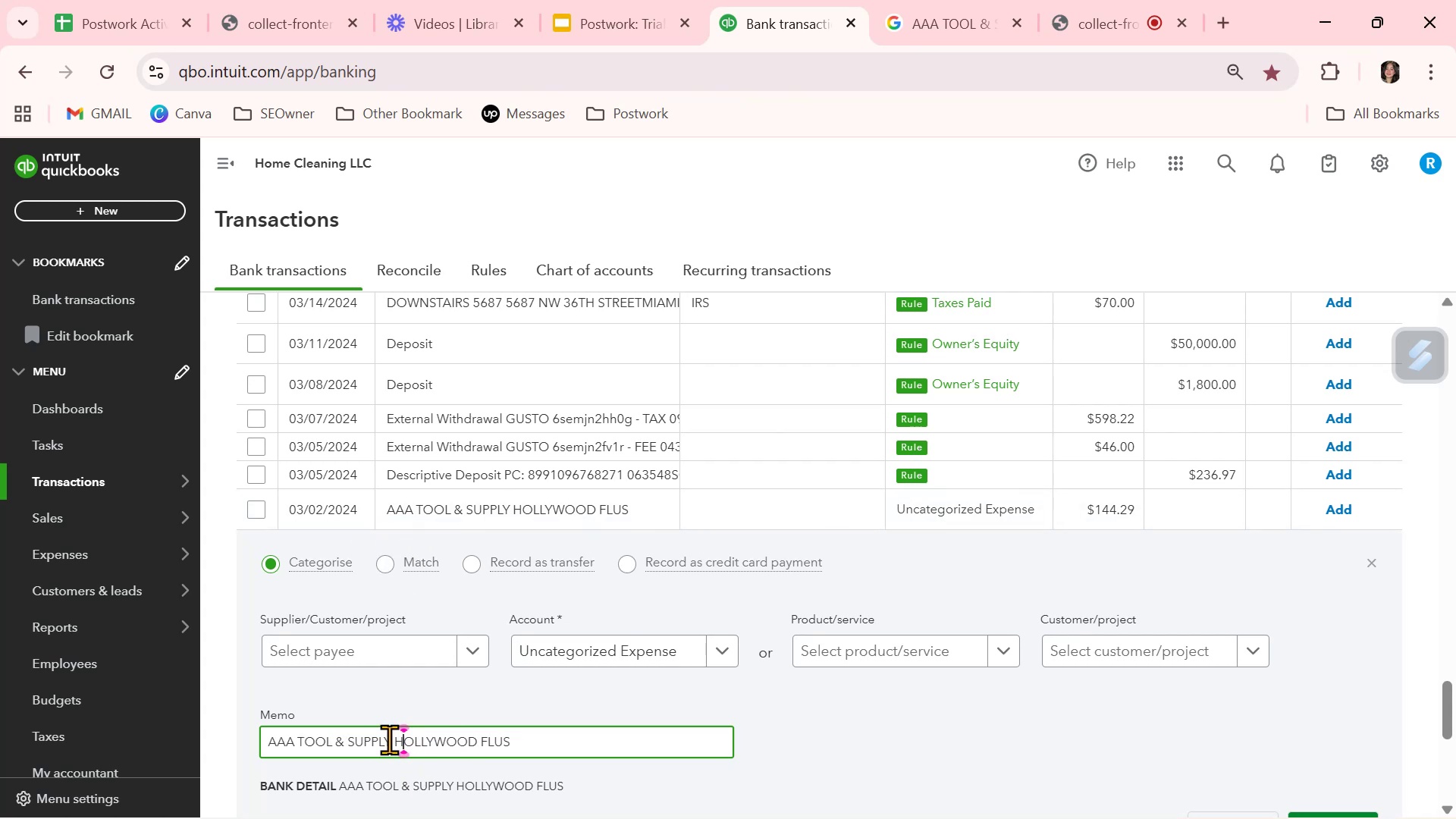 
left_click_drag(start_coordinate=[392, 739], to_coordinate=[267, 733])
 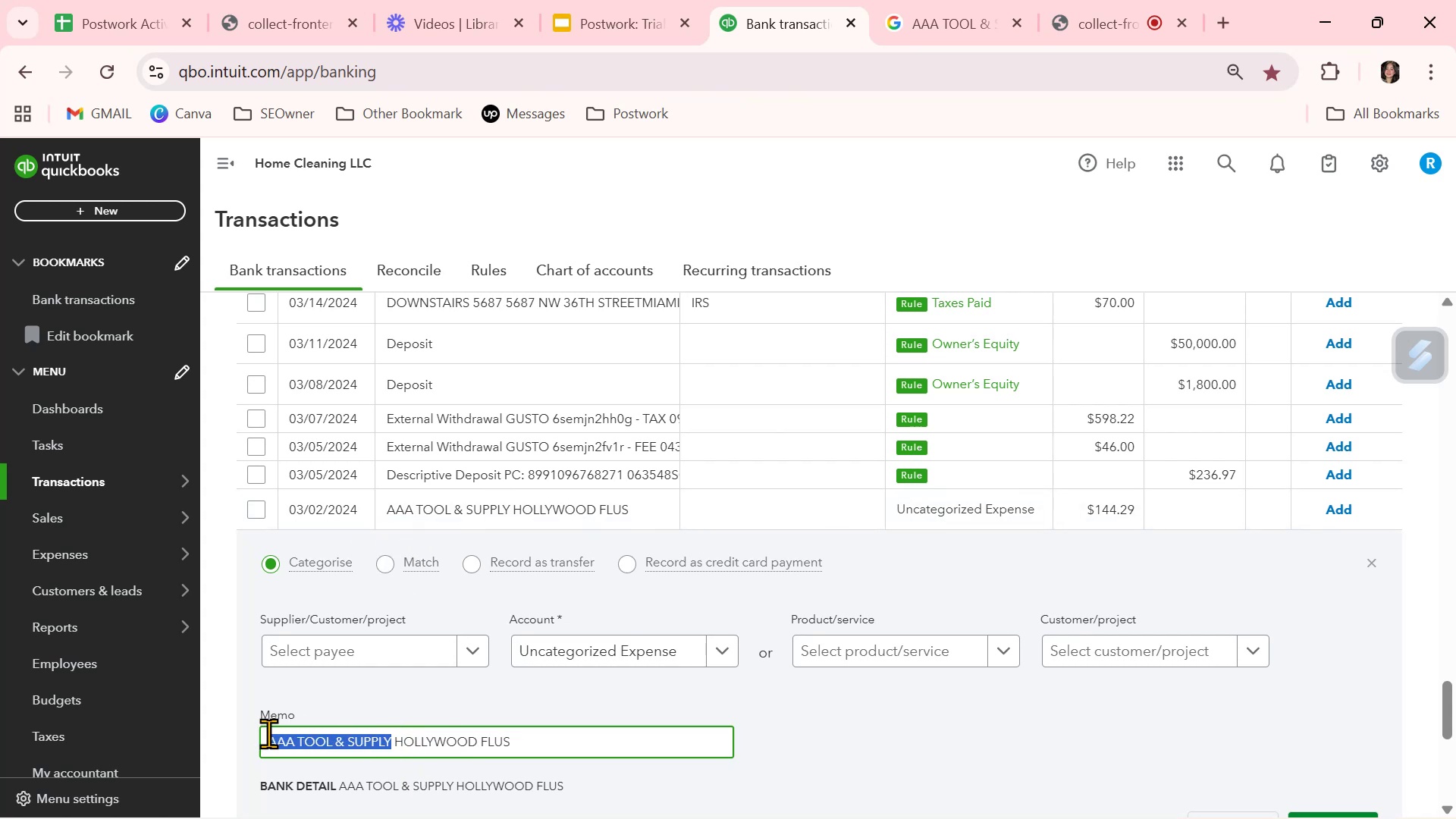 
key(Control+ControlLeft)
 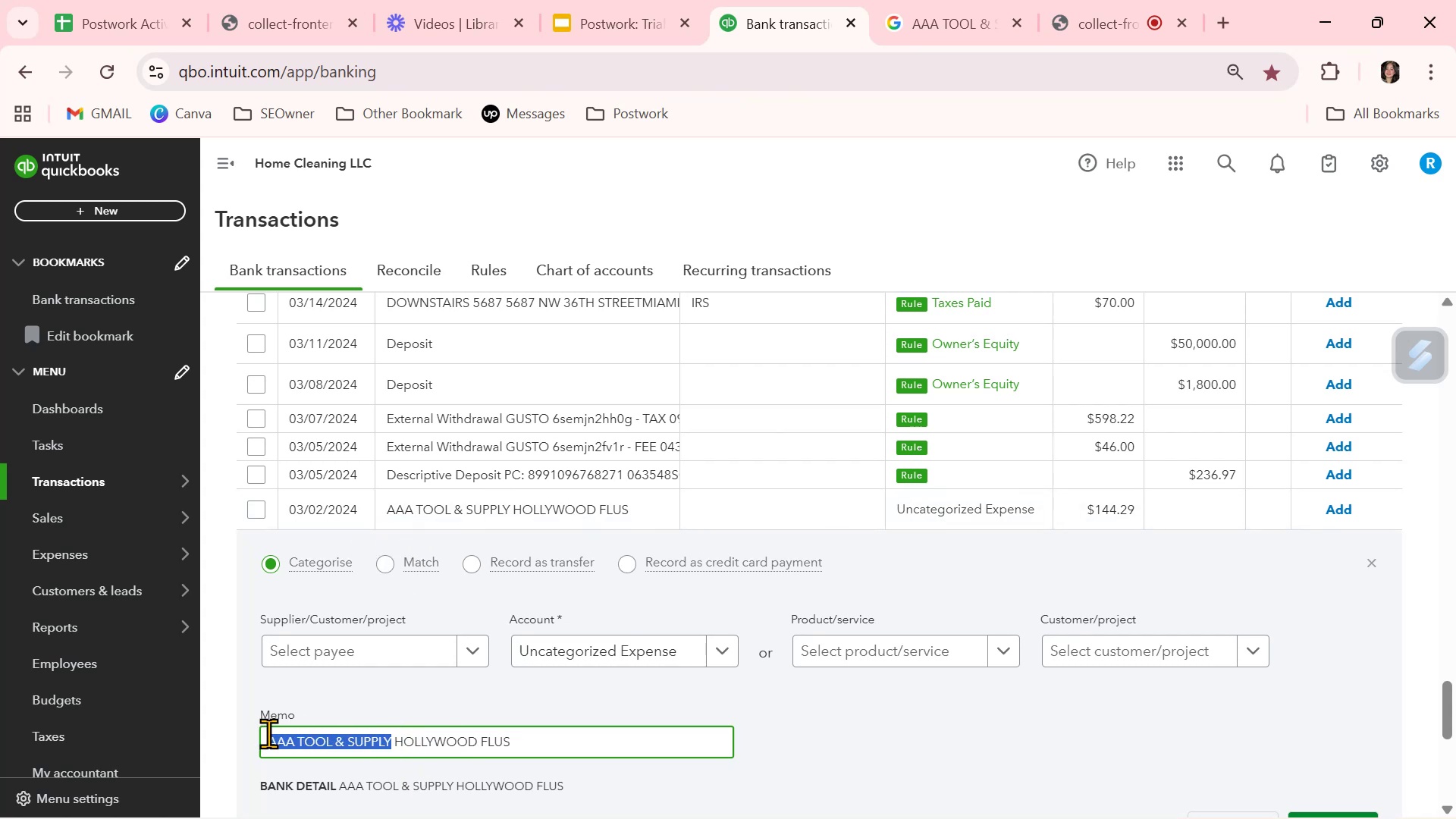 
key(Control+C)
 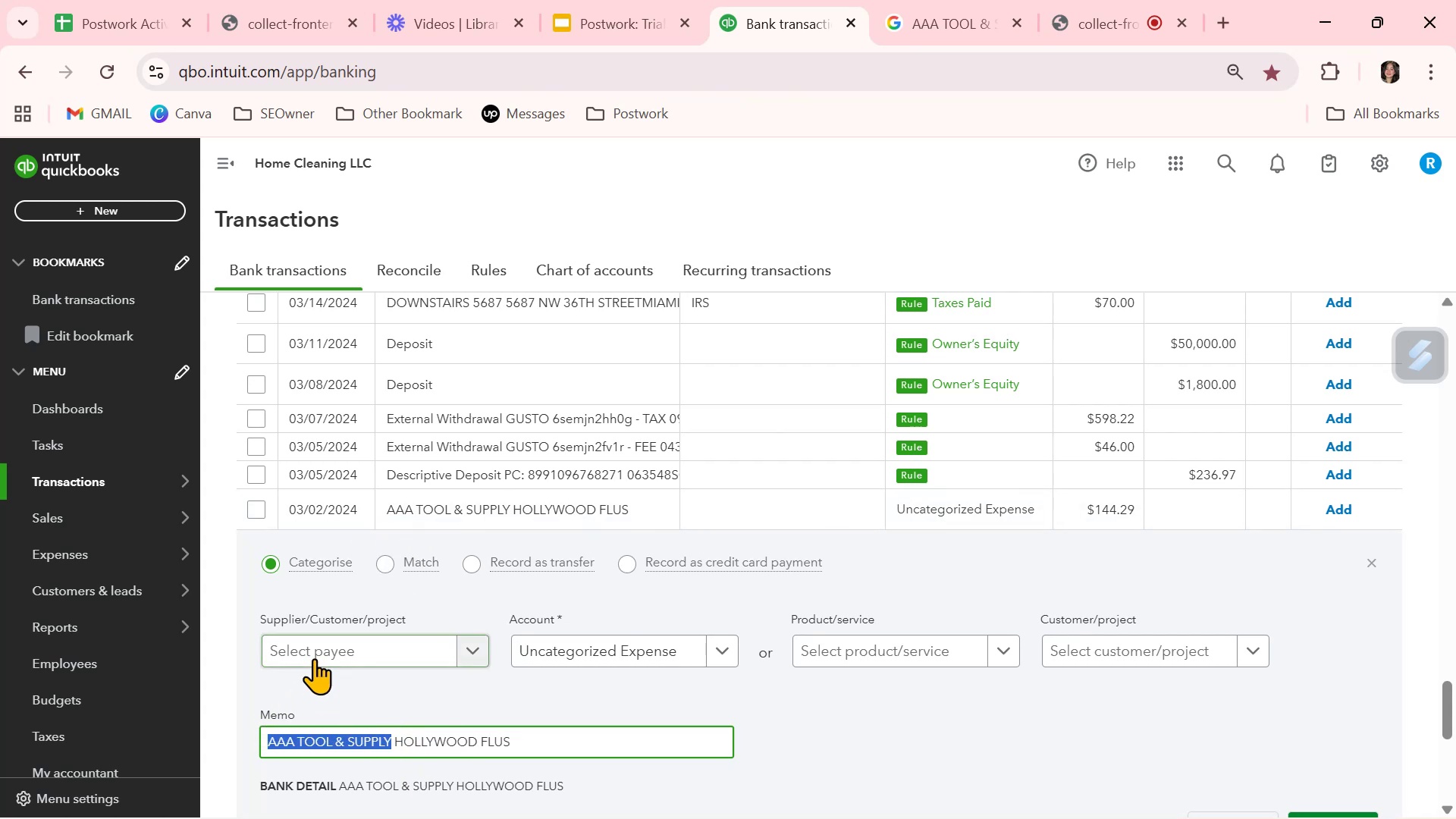 
left_click([315, 654])
 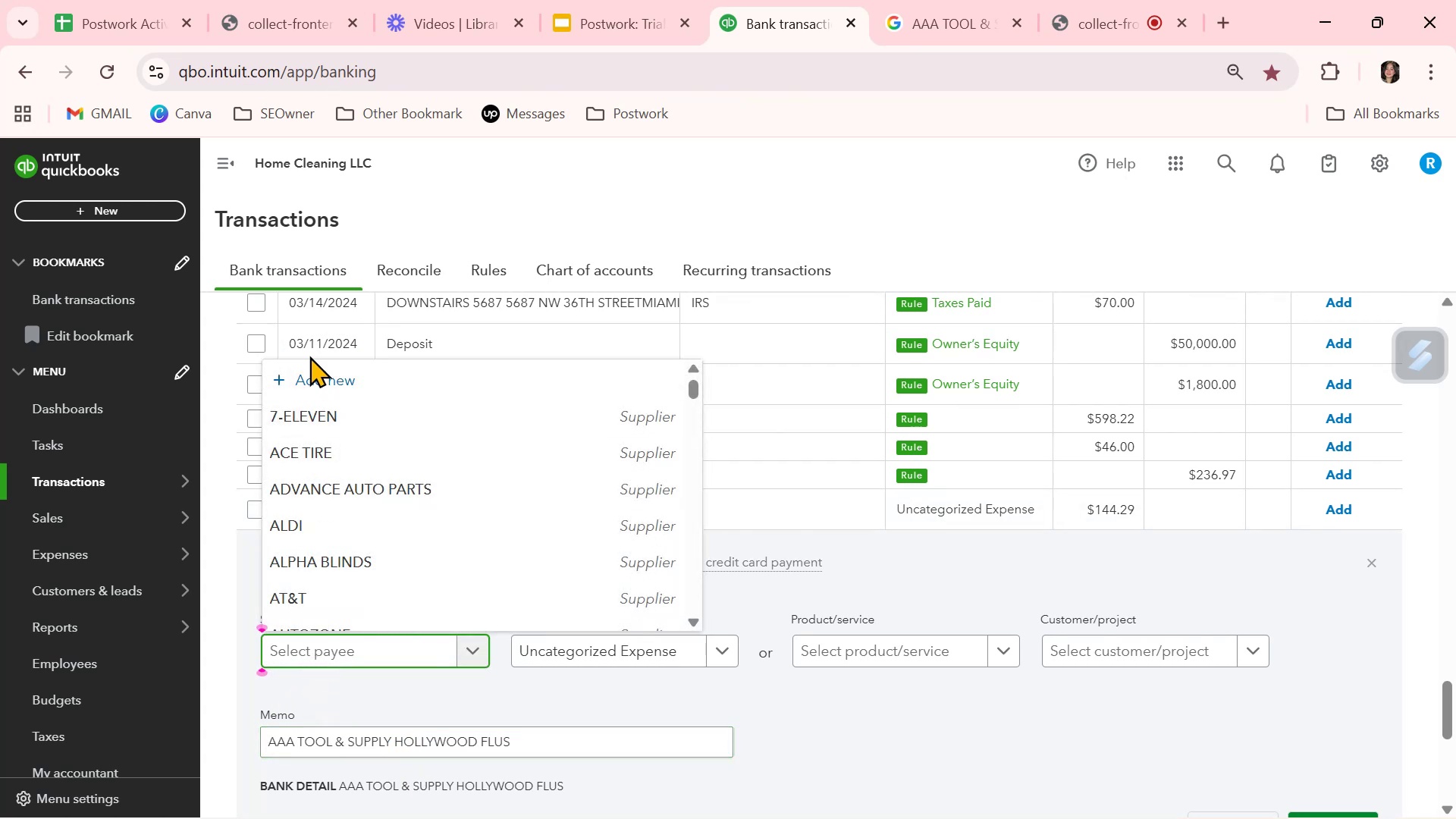 
left_click([307, 372])
 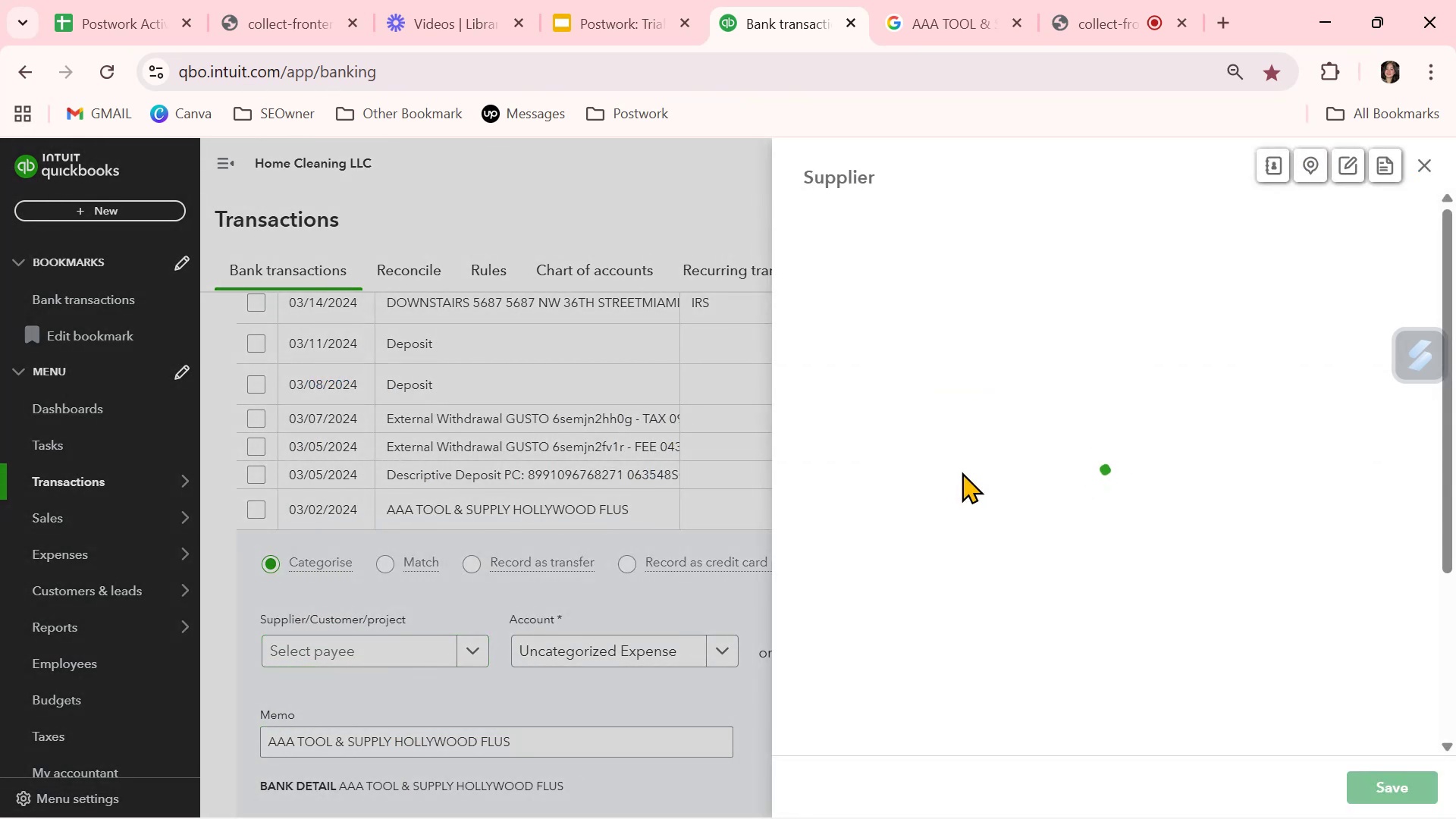 
key(Control+ControlLeft)
 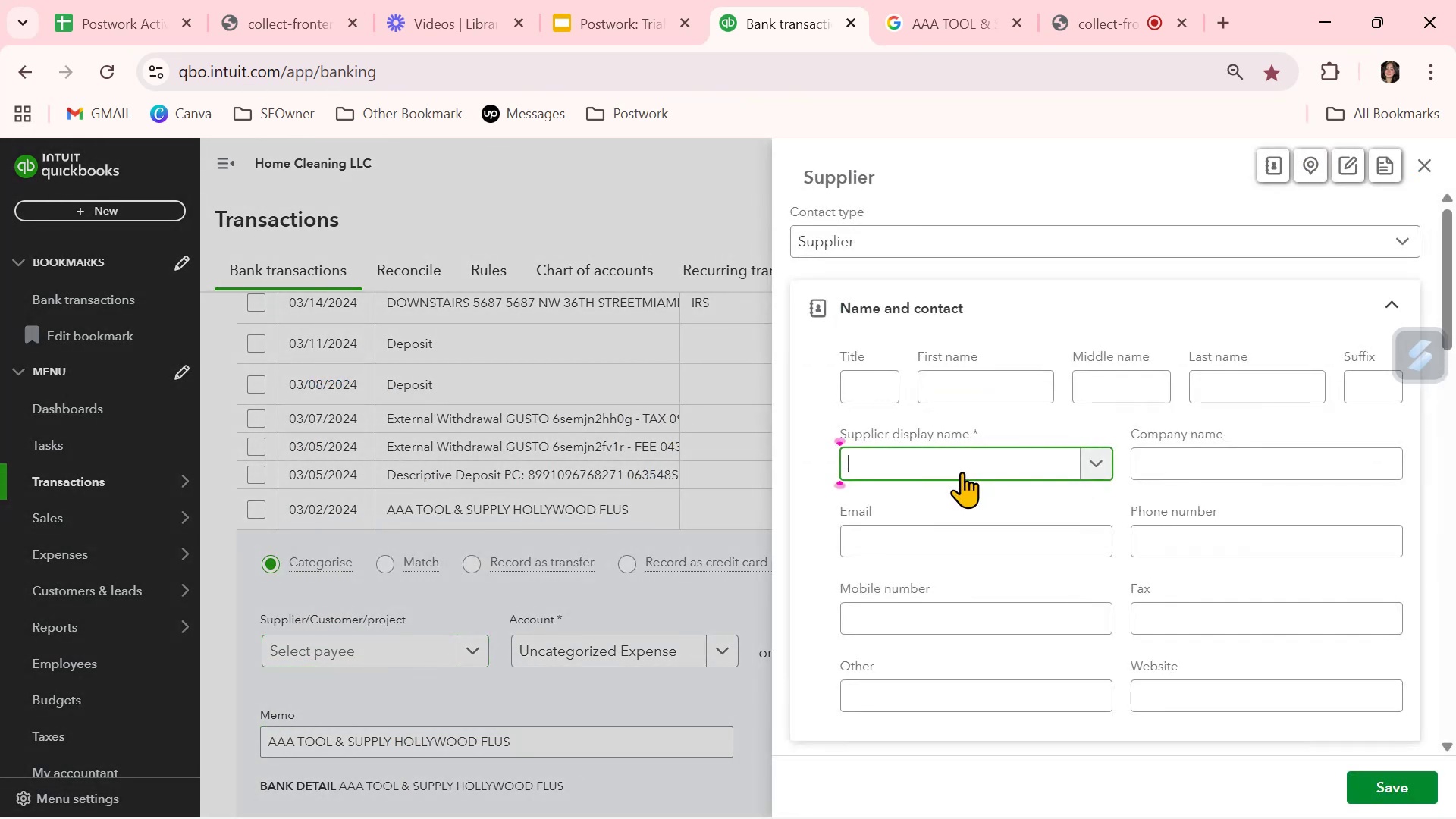 
key(Control+V)
 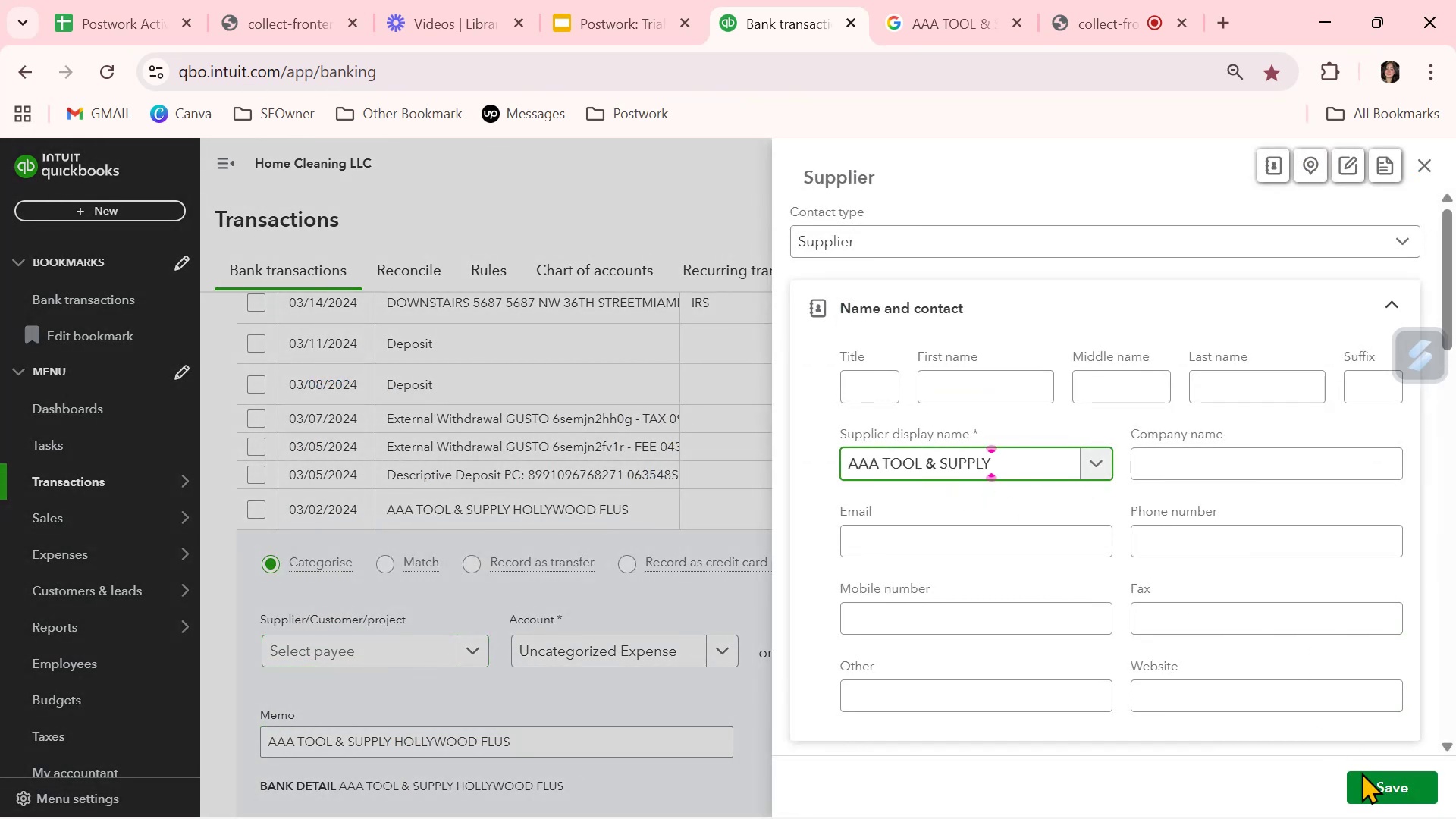 
left_click([1385, 798])
 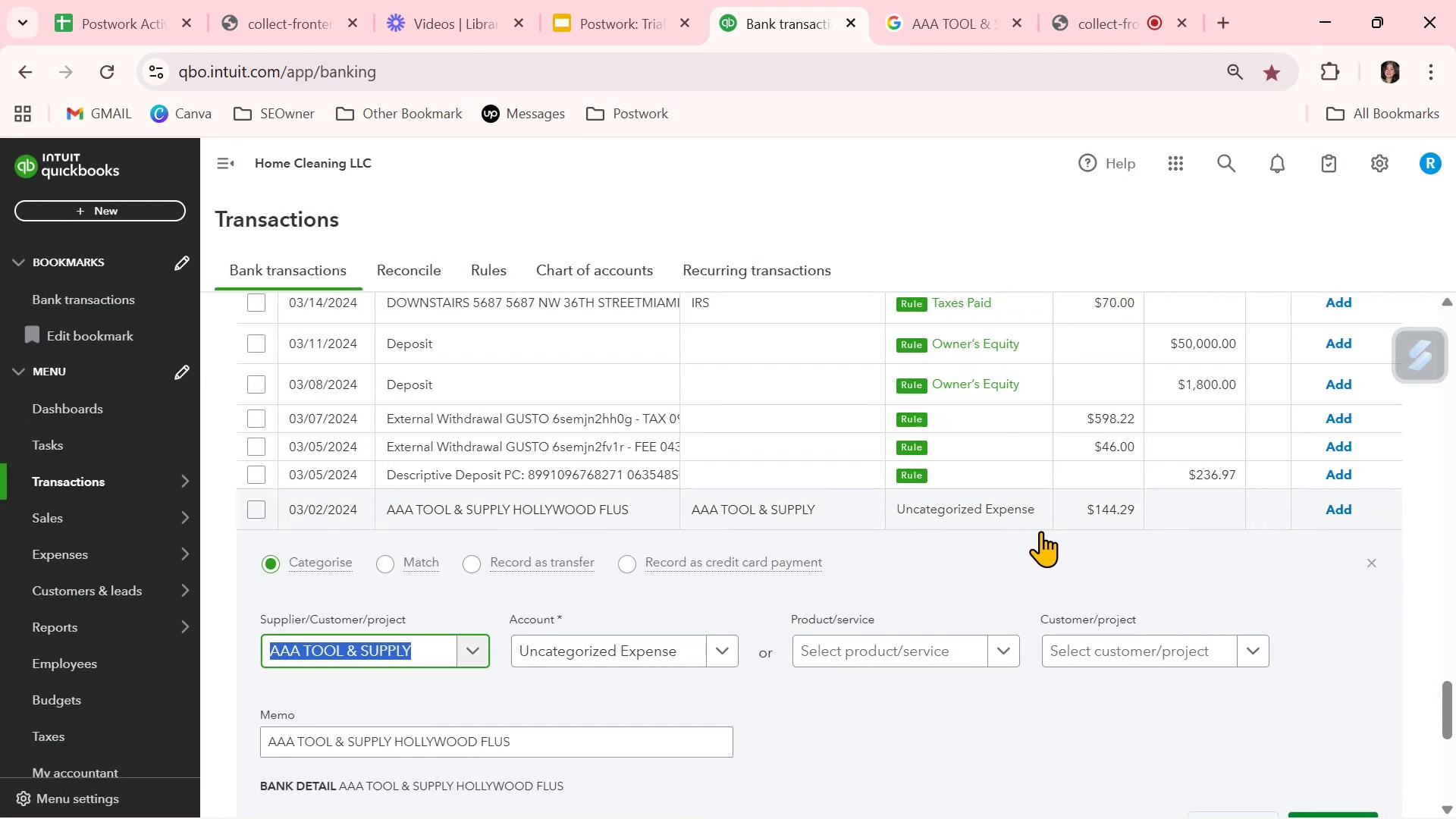 
left_click([993, 504])
 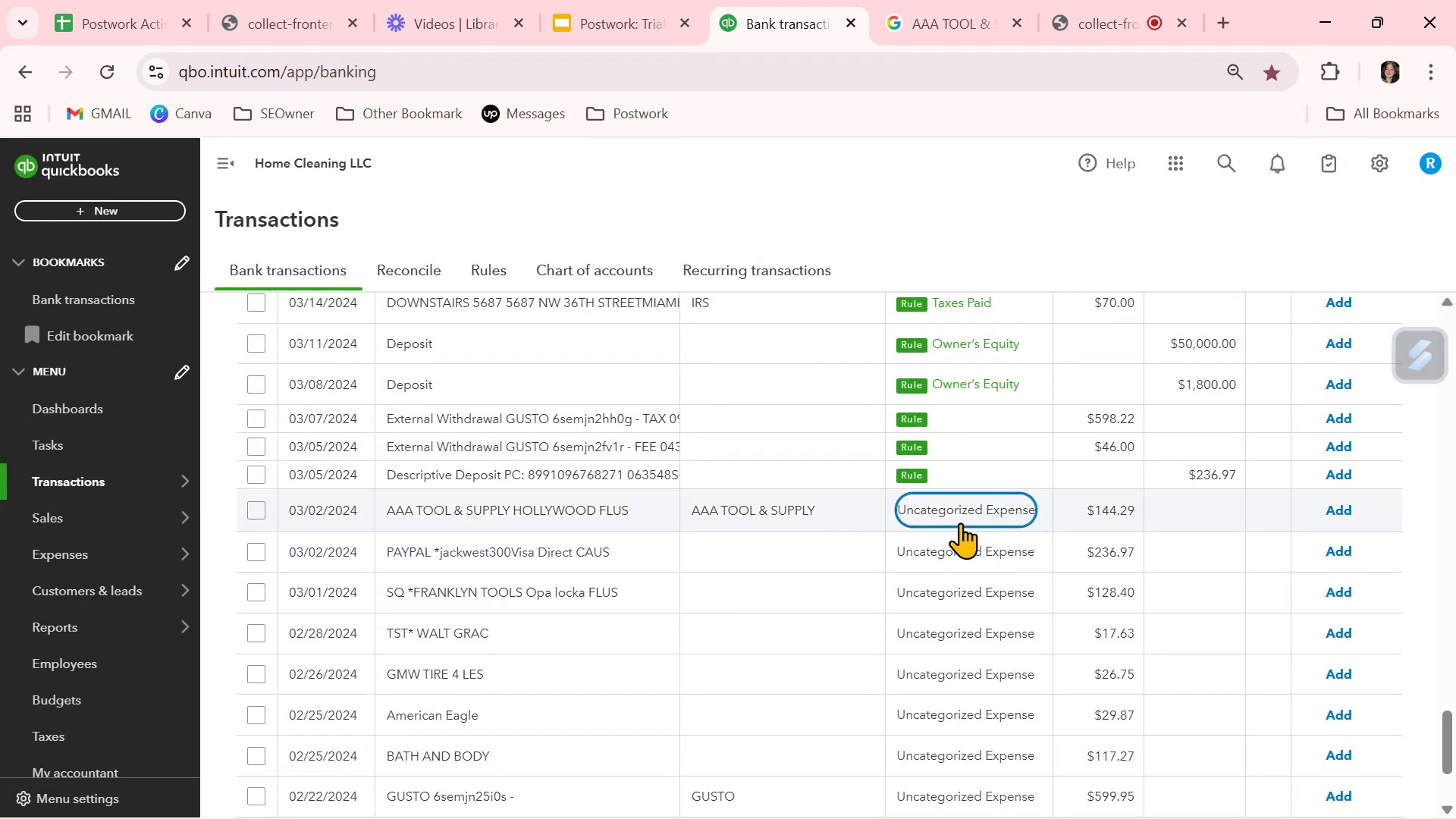 
left_click([974, 510])
 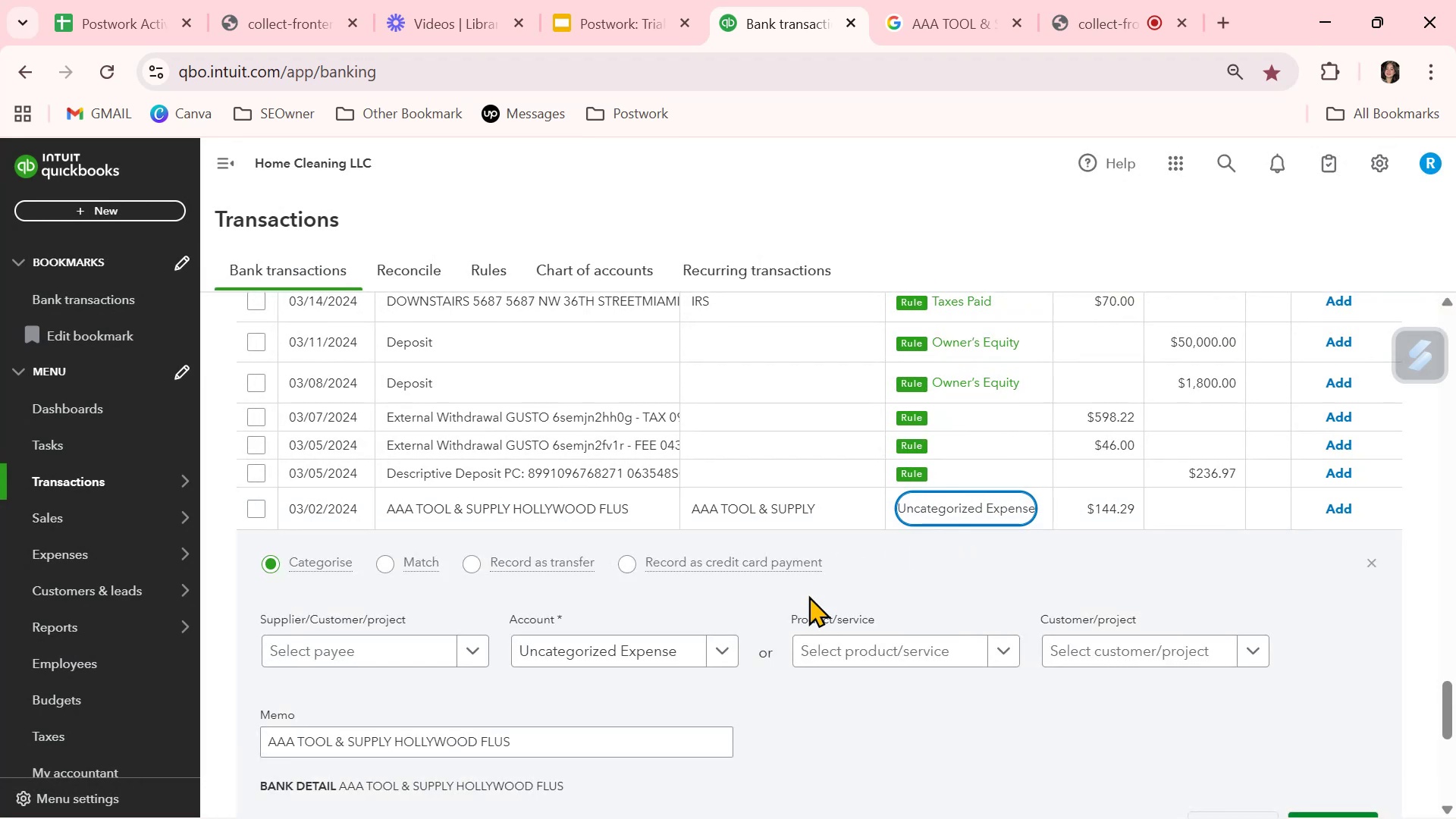 
left_click([653, 642])
 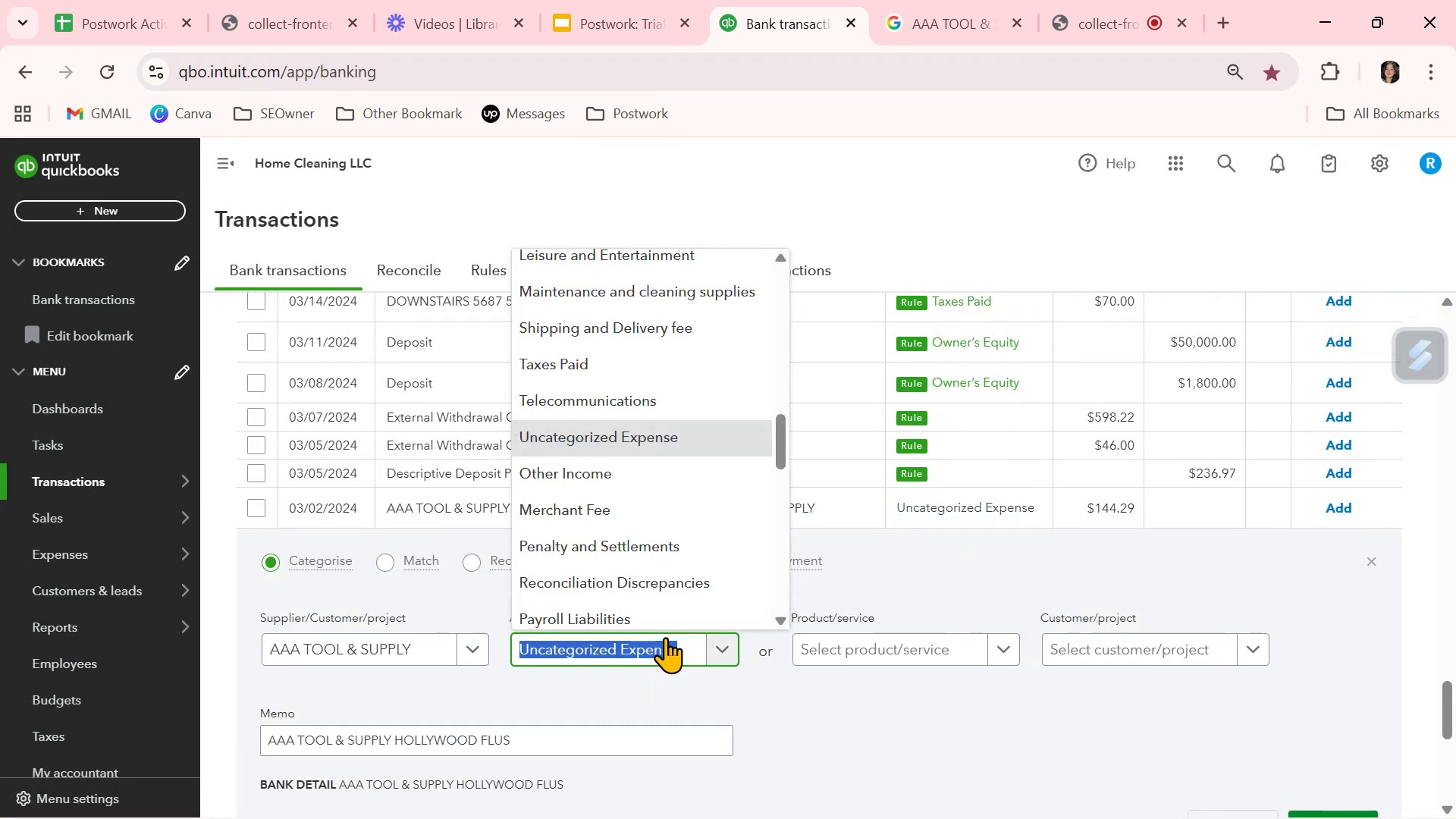 
type(Z)
key(Backspace)
type(SUP)
 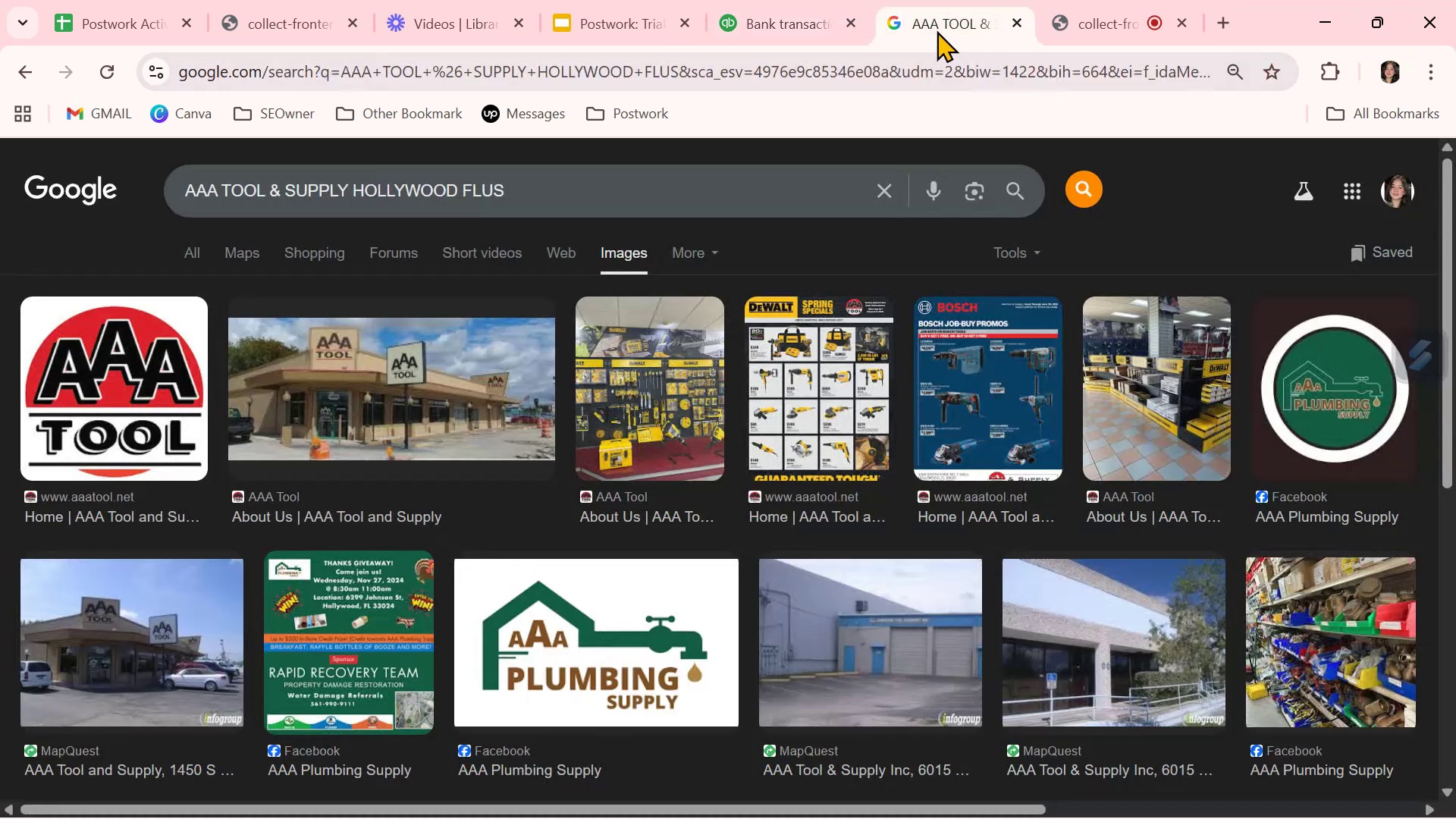 
wait(7.56)
 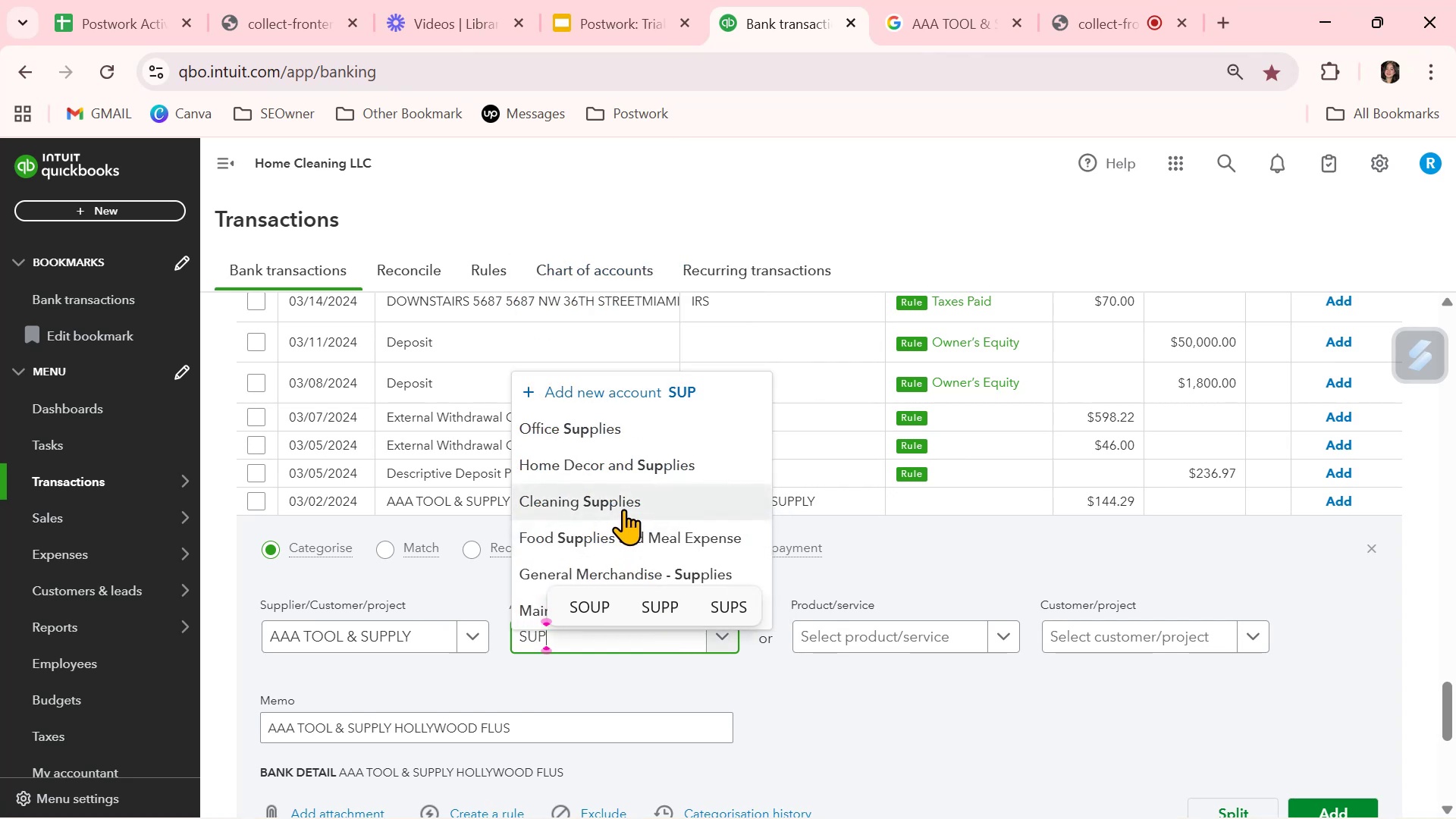 
left_click([794, 17])
 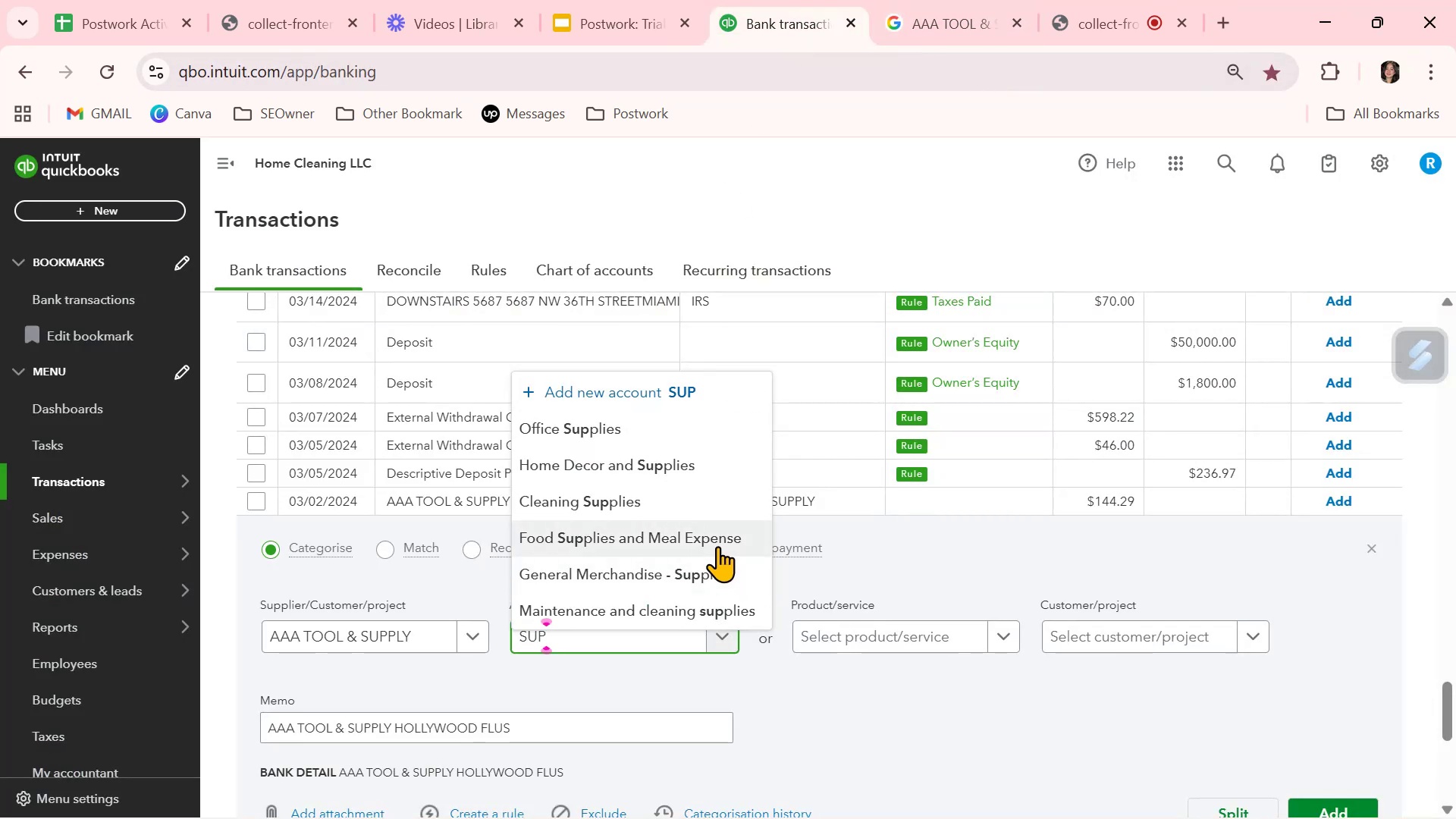 
scroll: coordinate [705, 553], scroll_direction: down, amount: 1.0
 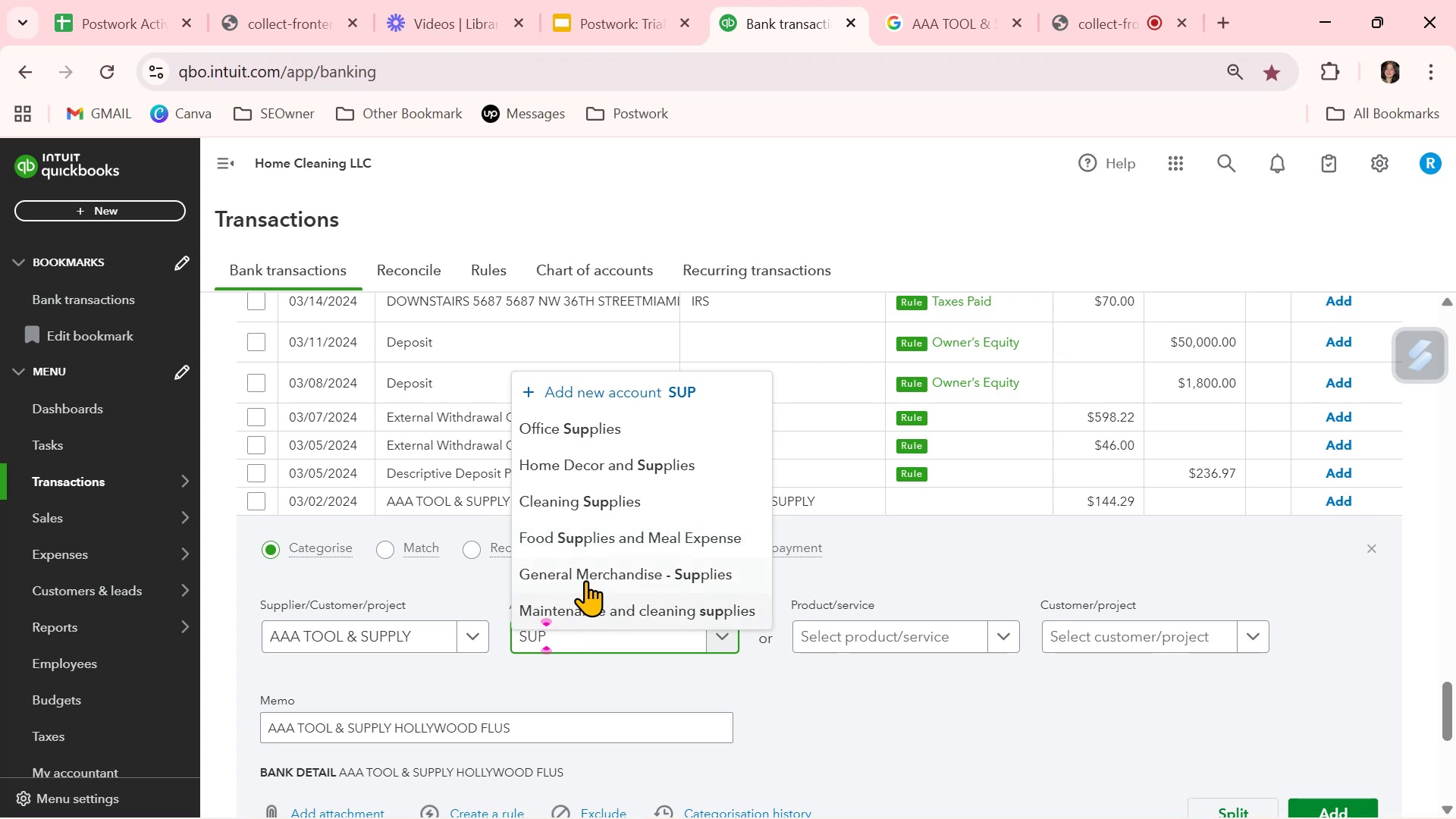 
left_click([589, 577])
 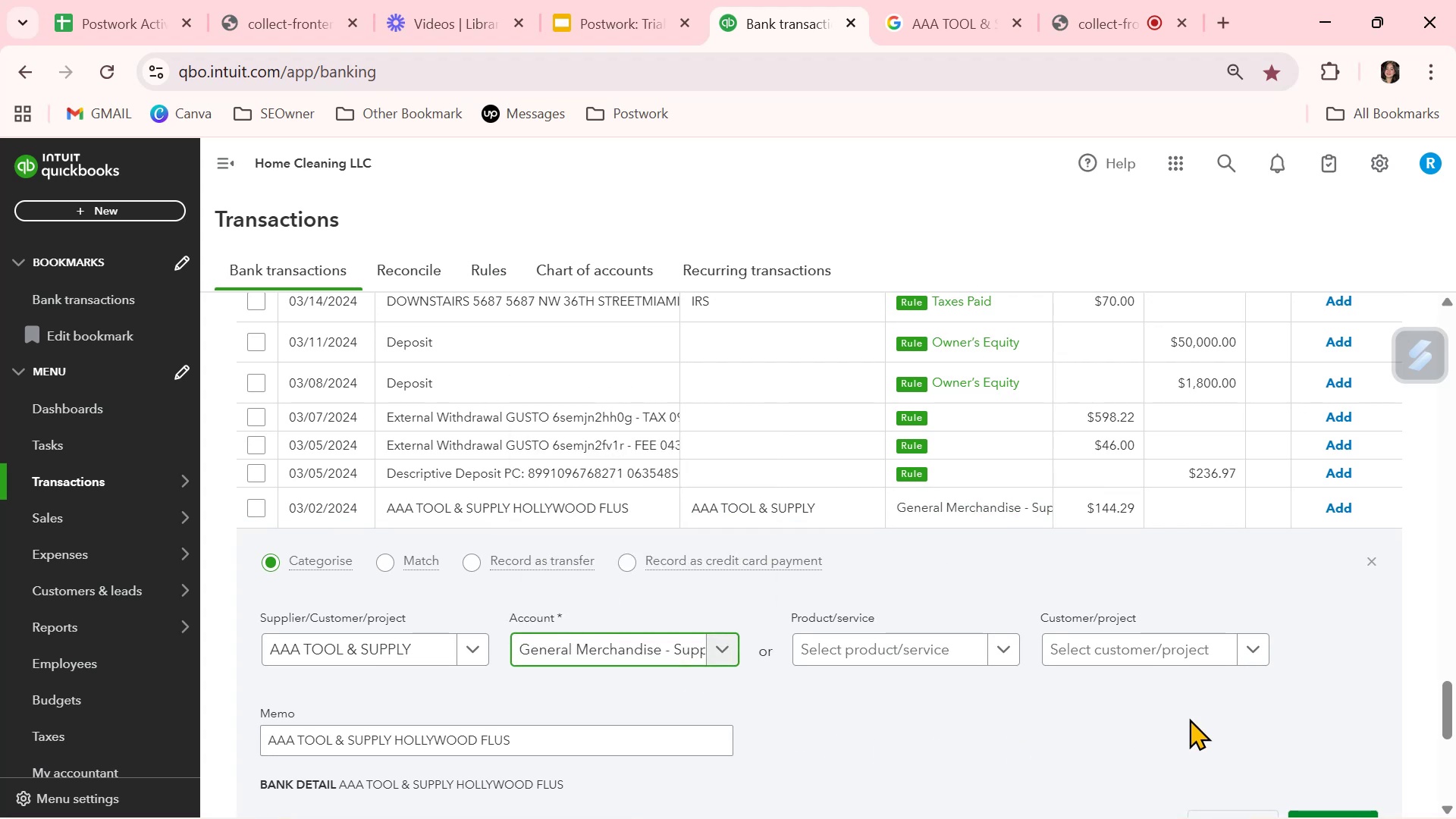 
scroll: coordinate [1282, 731], scroll_direction: down, amount: 1.0
 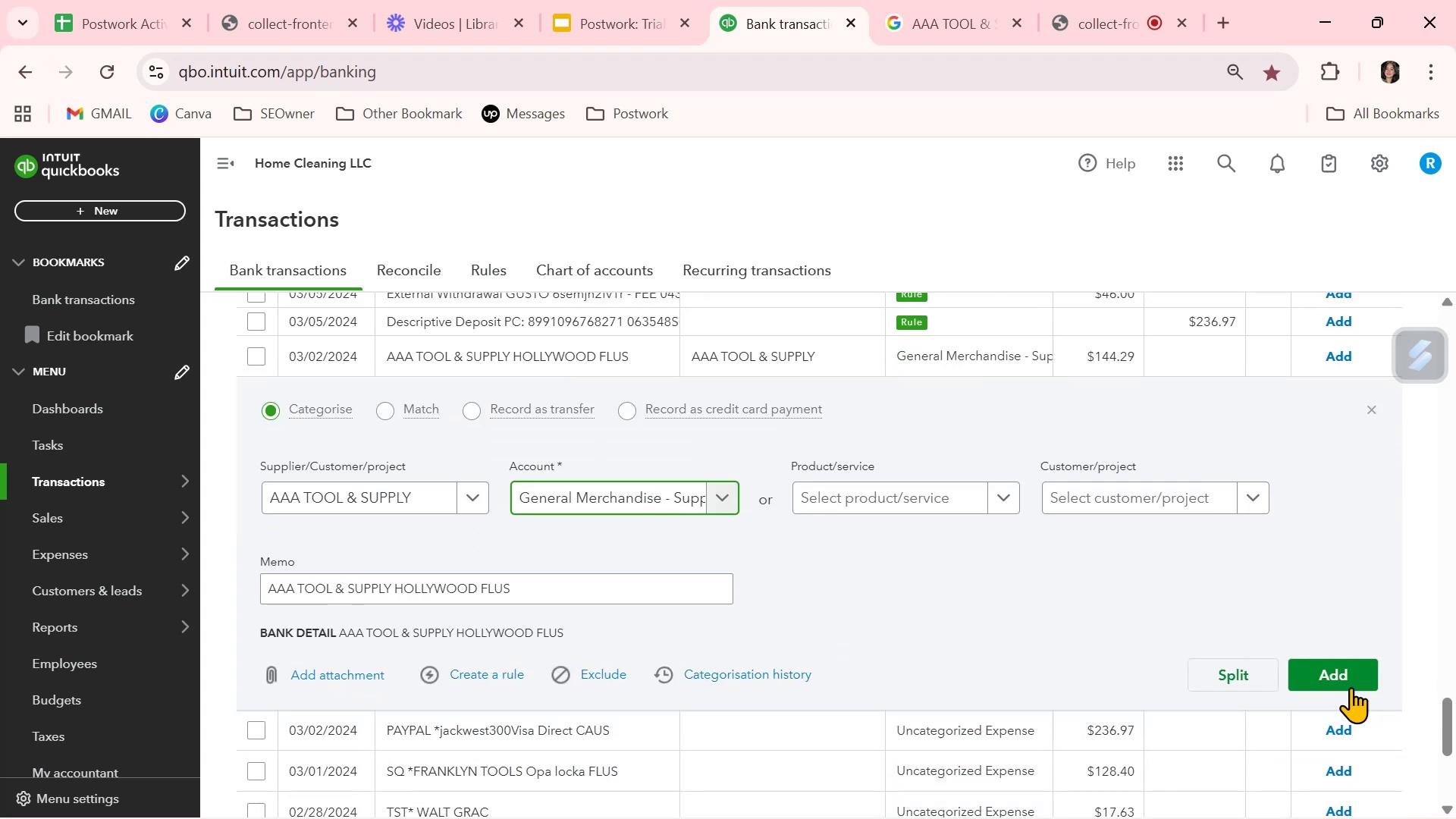 
left_click([1351, 679])
 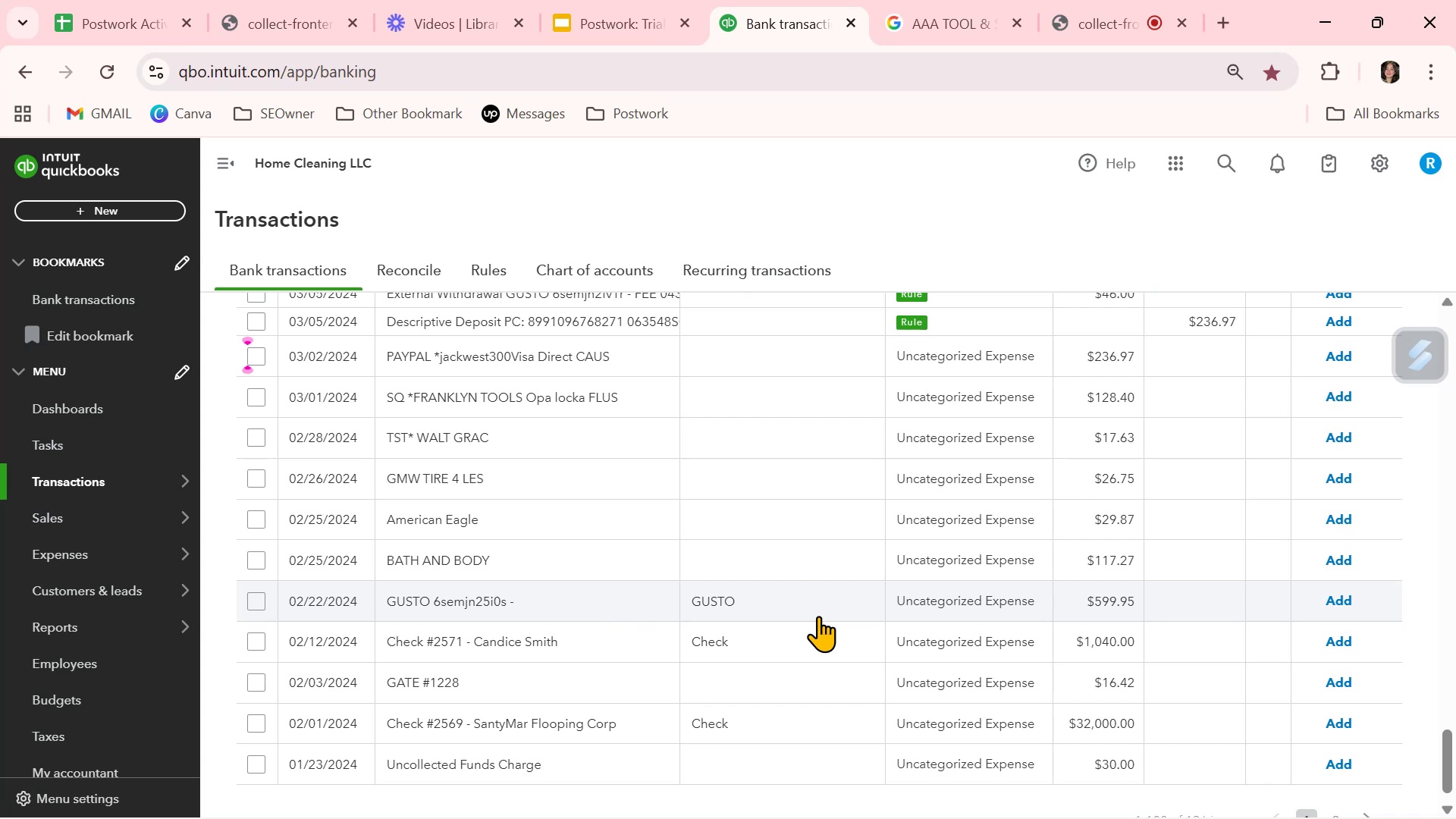 
wait(50.39)
 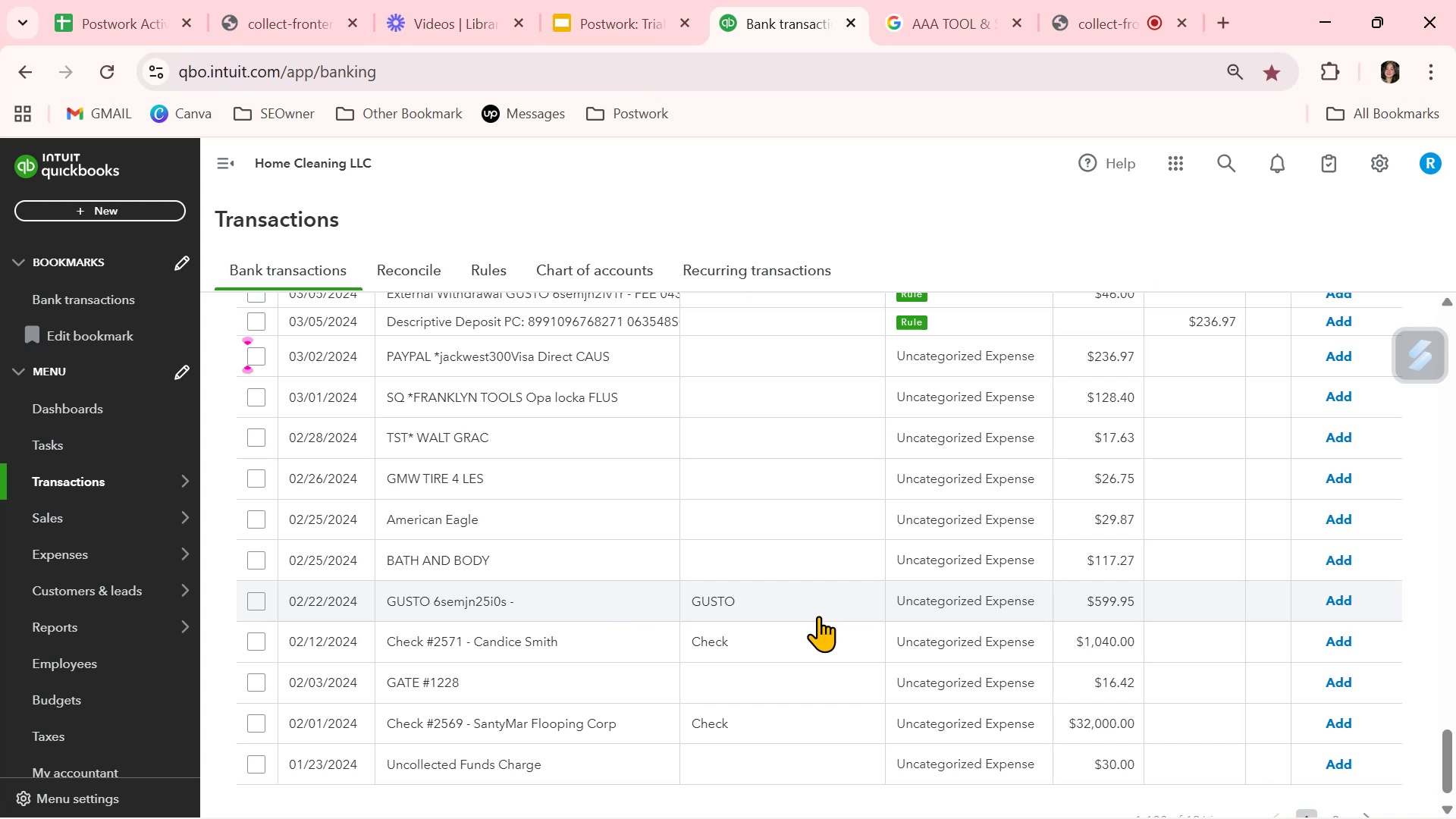 
scroll: coordinate [587, 617], scroll_direction: down, amount: 2.0
 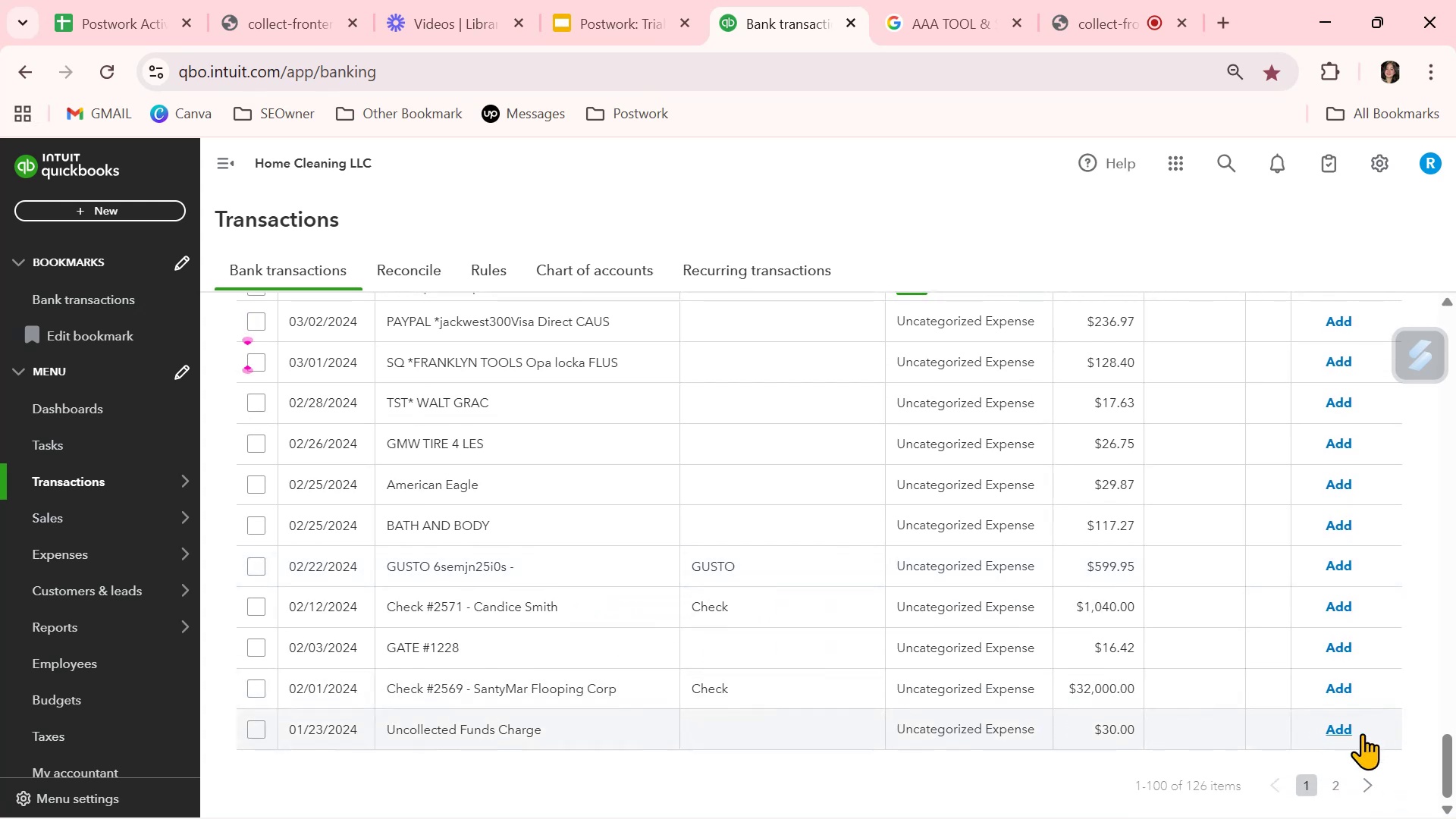 
left_click([1325, 783])
 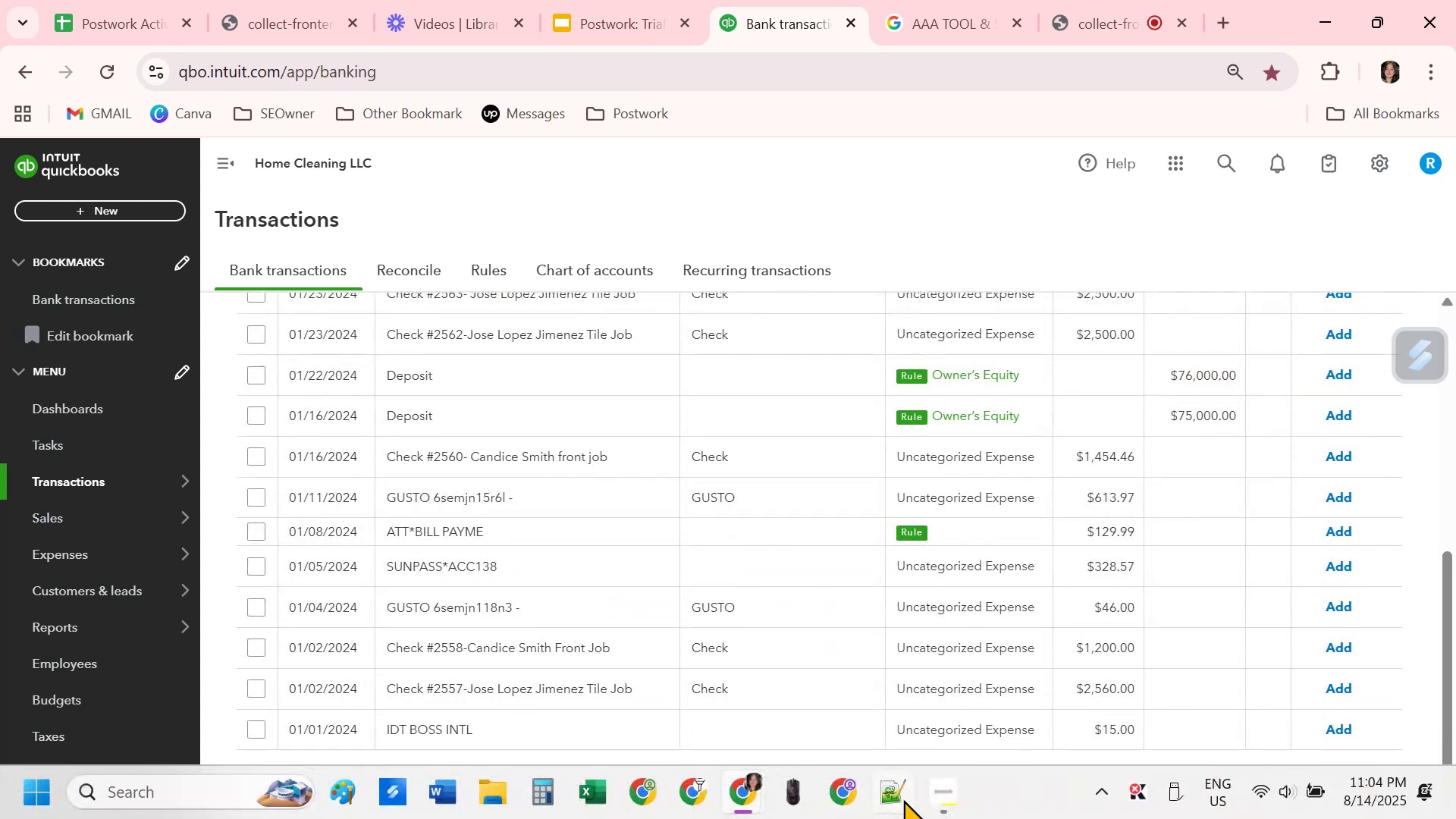 
left_click([927, 792])
 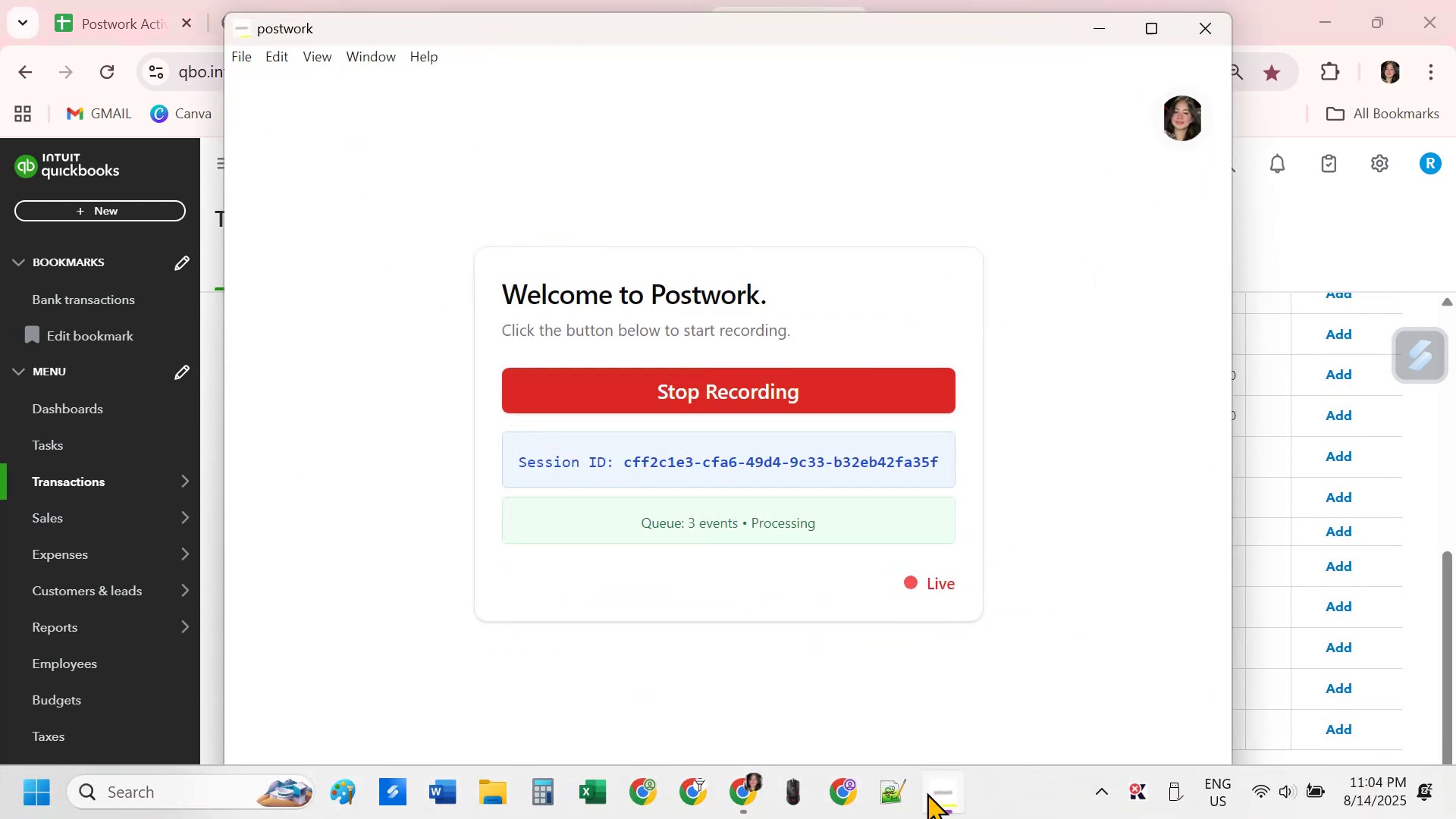 
left_click([927, 792])
 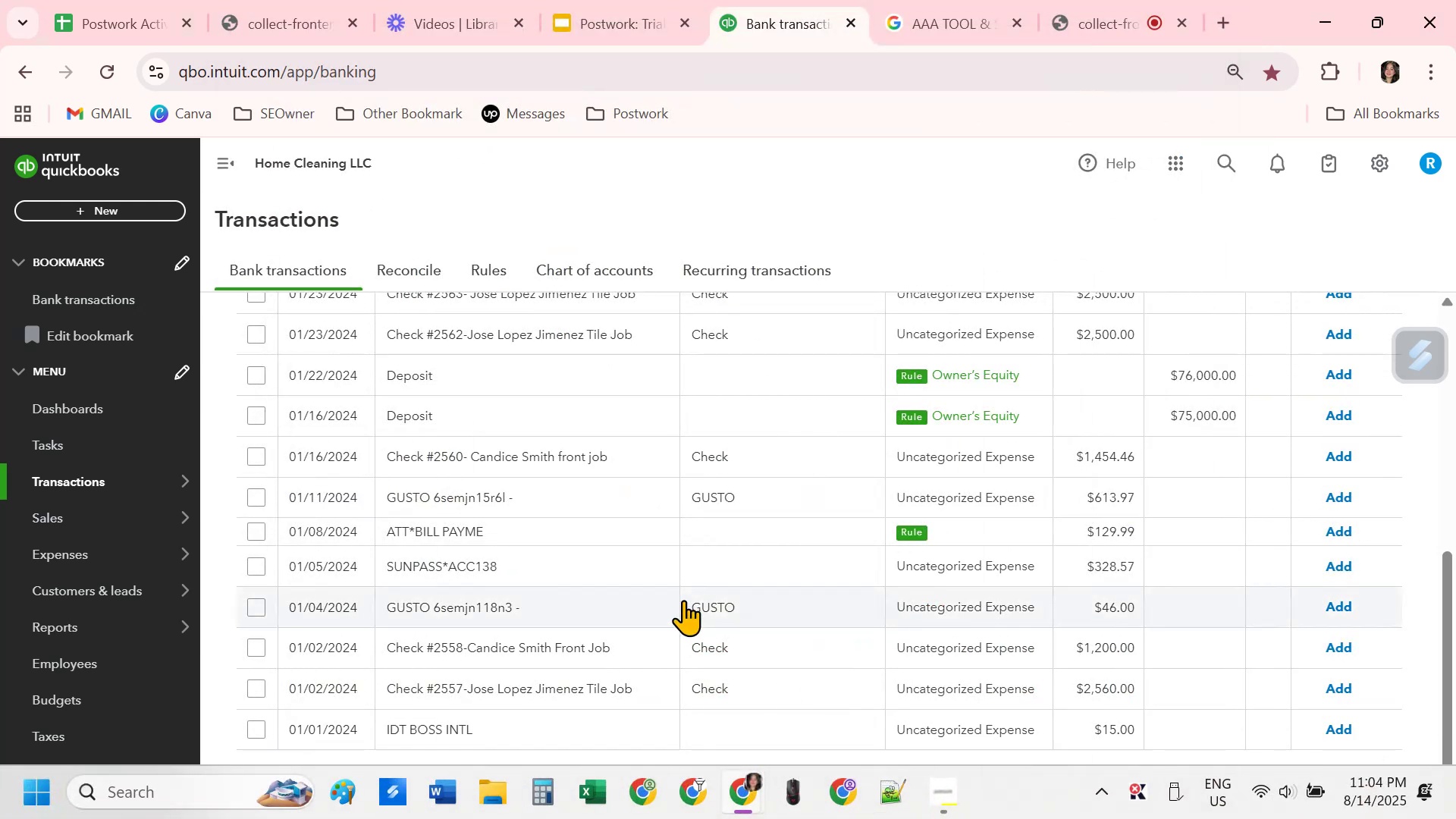 
scroll: coordinate [682, 600], scroll_direction: up, amount: 3.0
 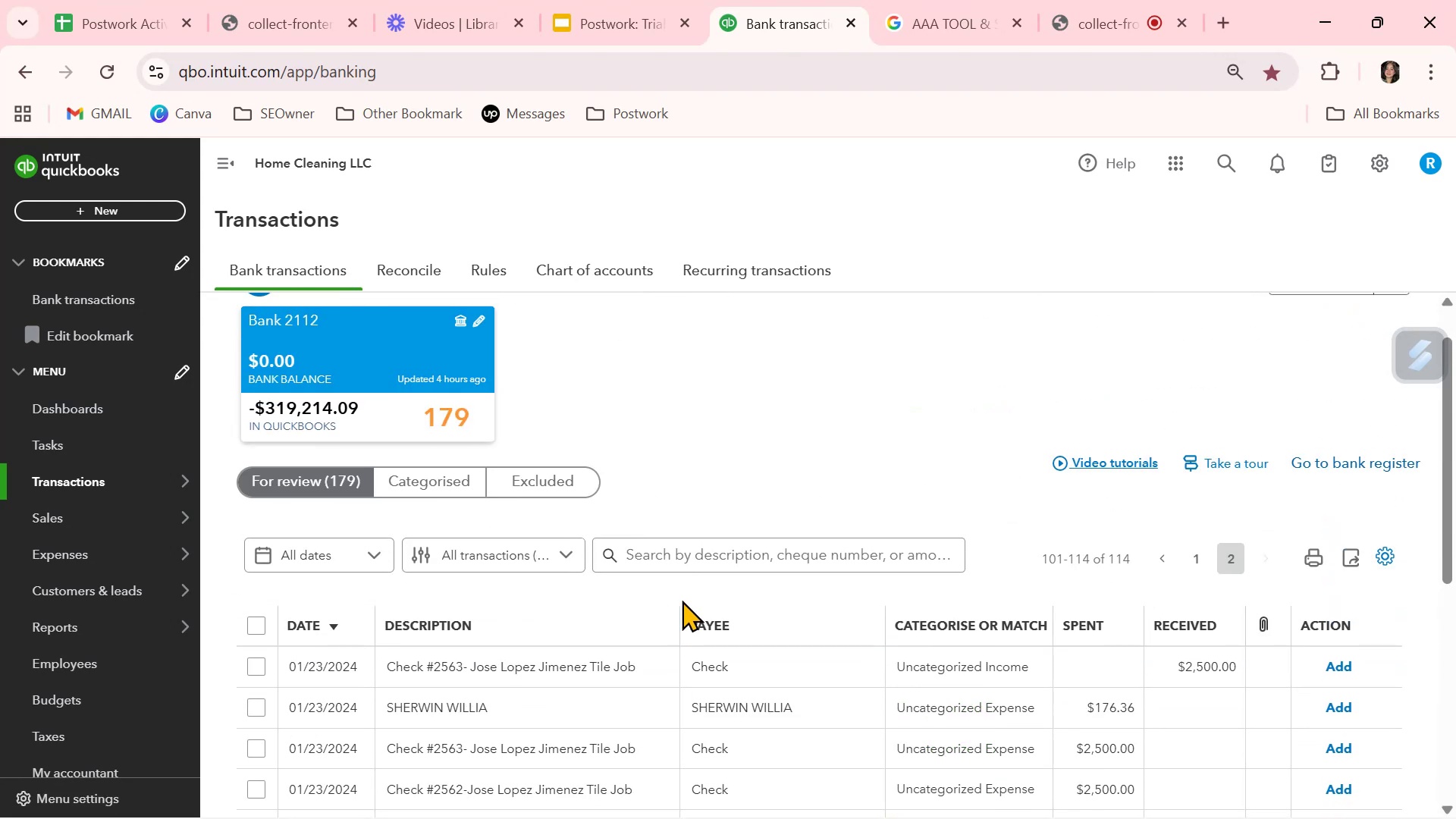 
scroll: coordinate [682, 600], scroll_direction: down, amount: 4.0
 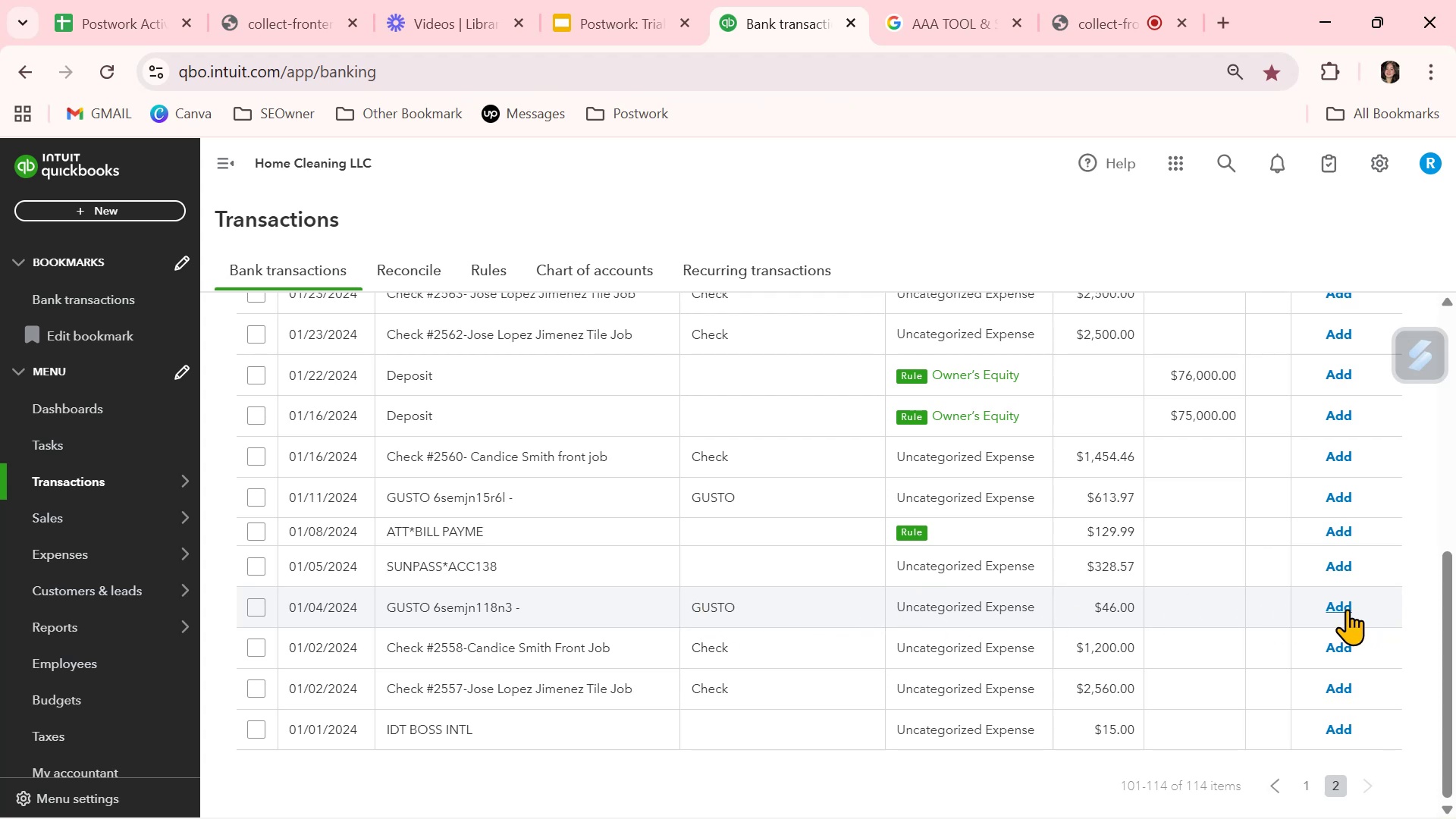 
wait(11.98)
 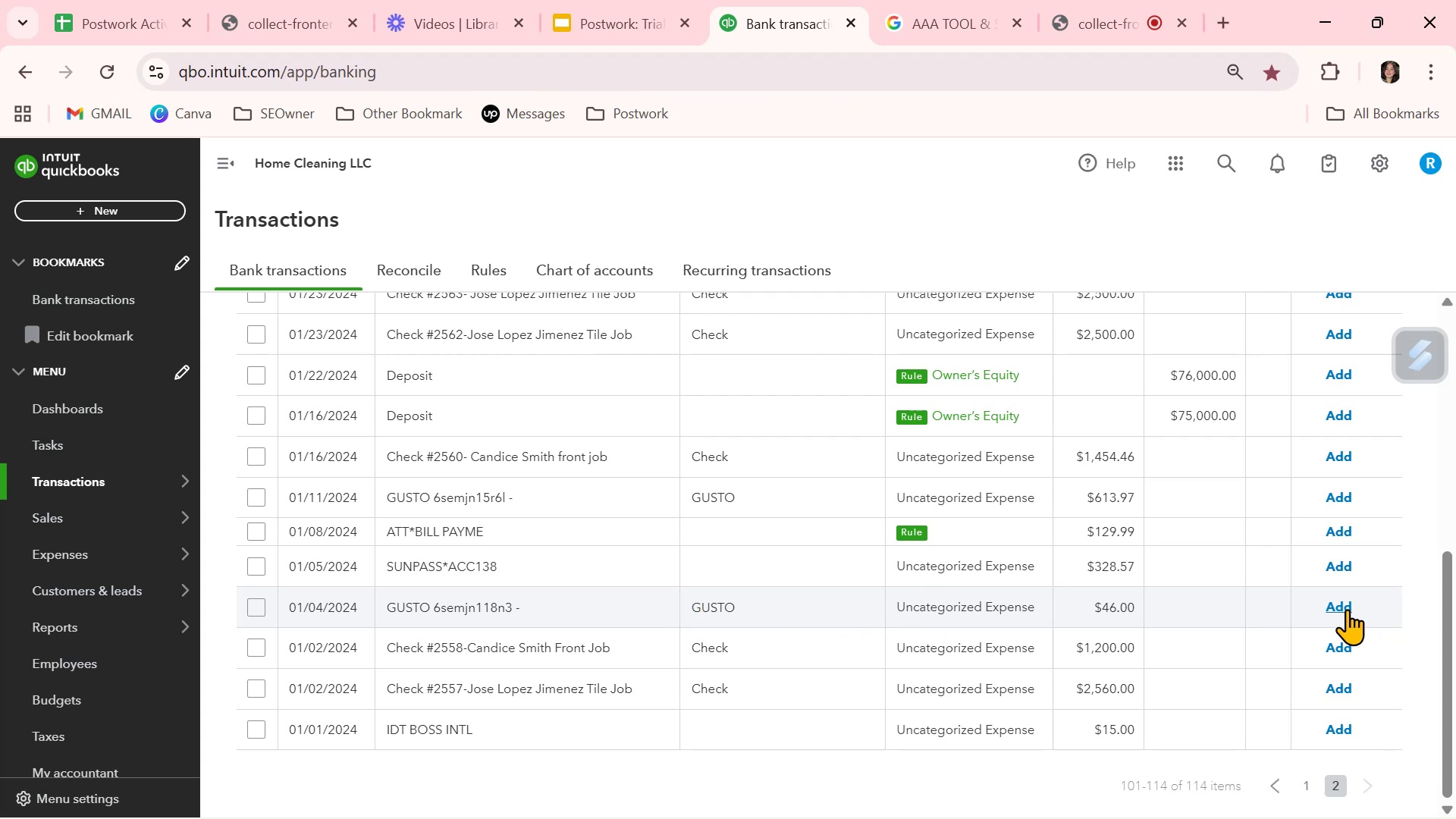 
left_click([536, 571])
 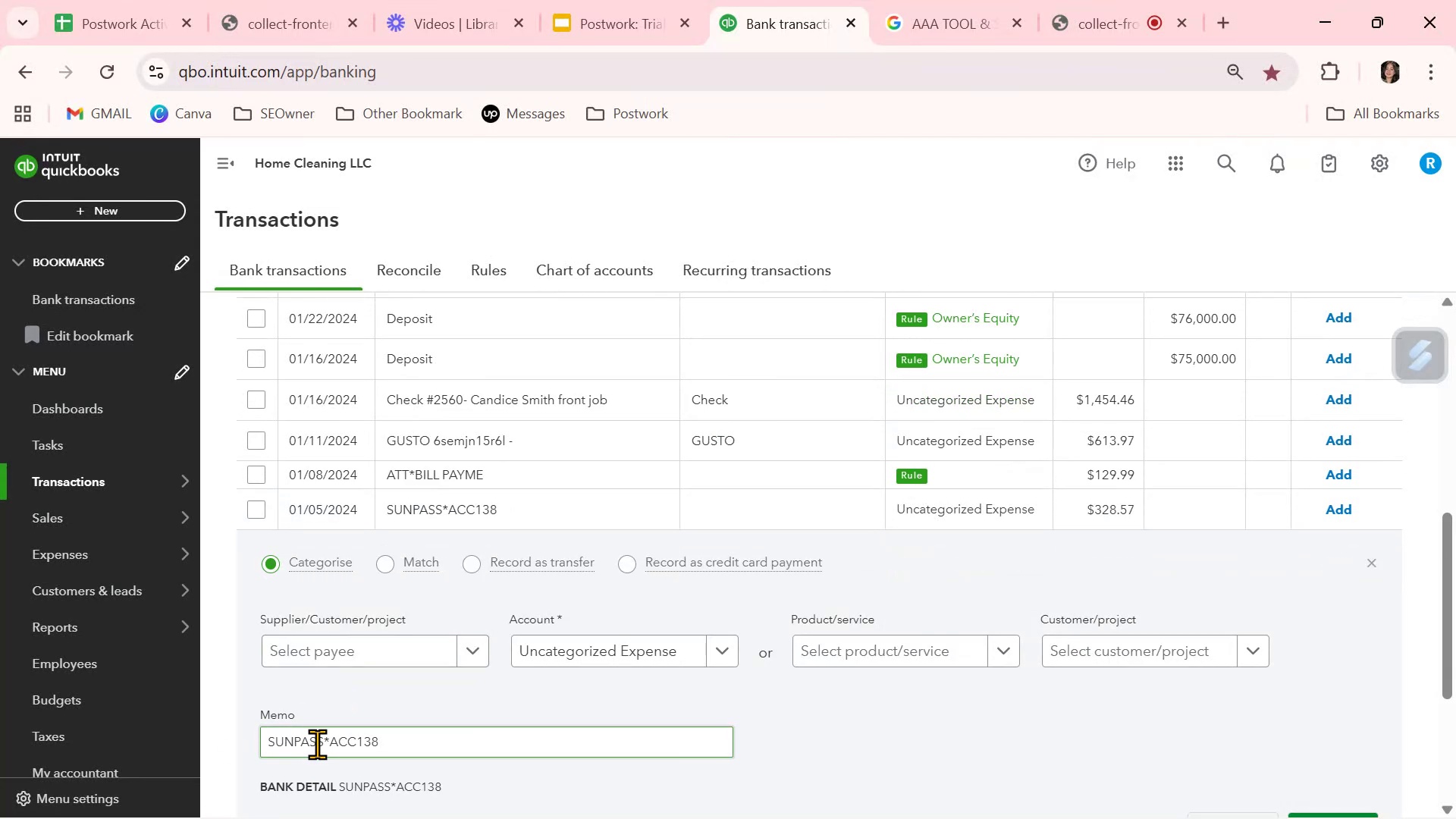 
left_click_drag(start_coordinate=[324, 745], to_coordinate=[219, 725])
 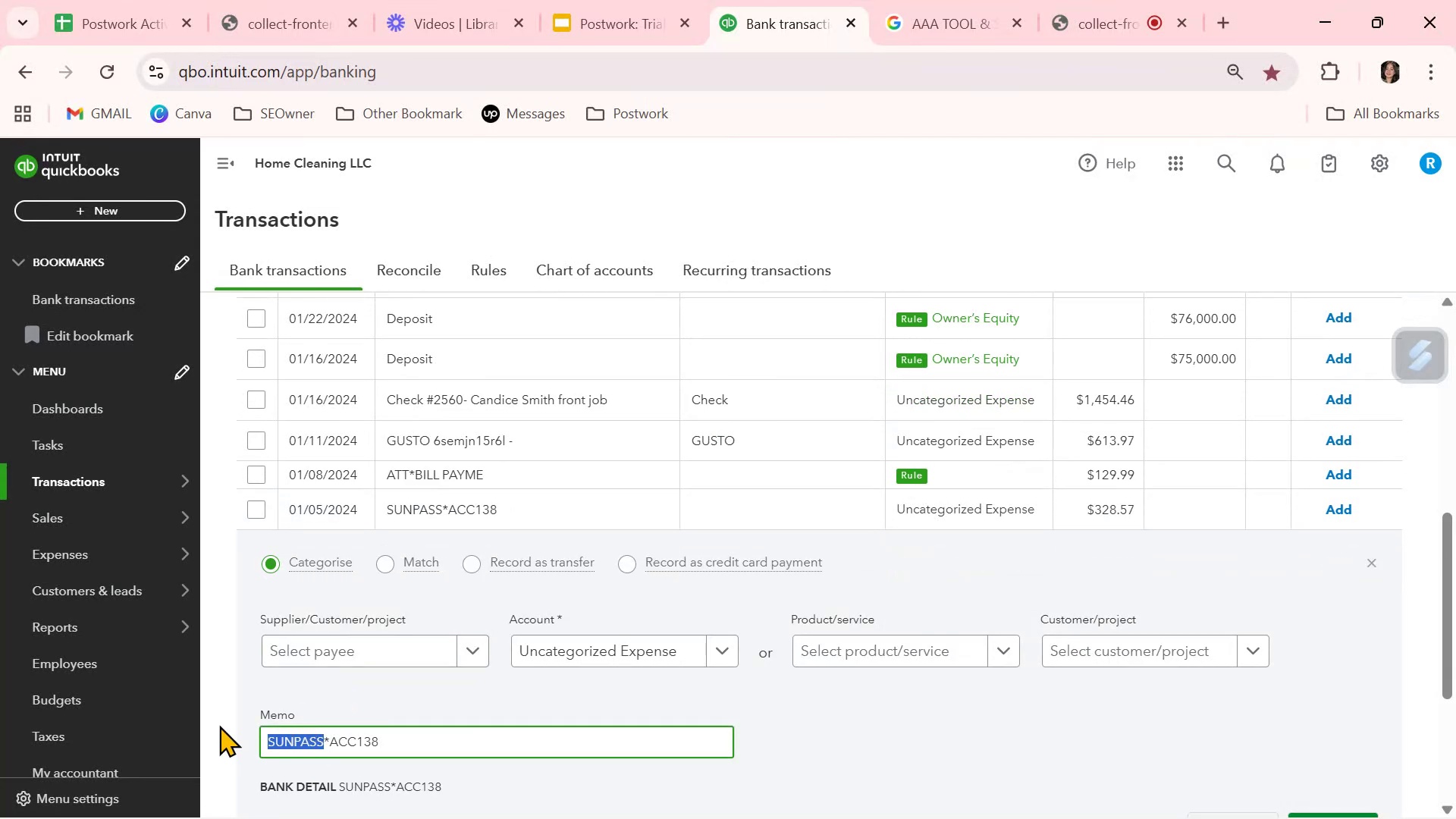 
key(Control+ControlLeft)
 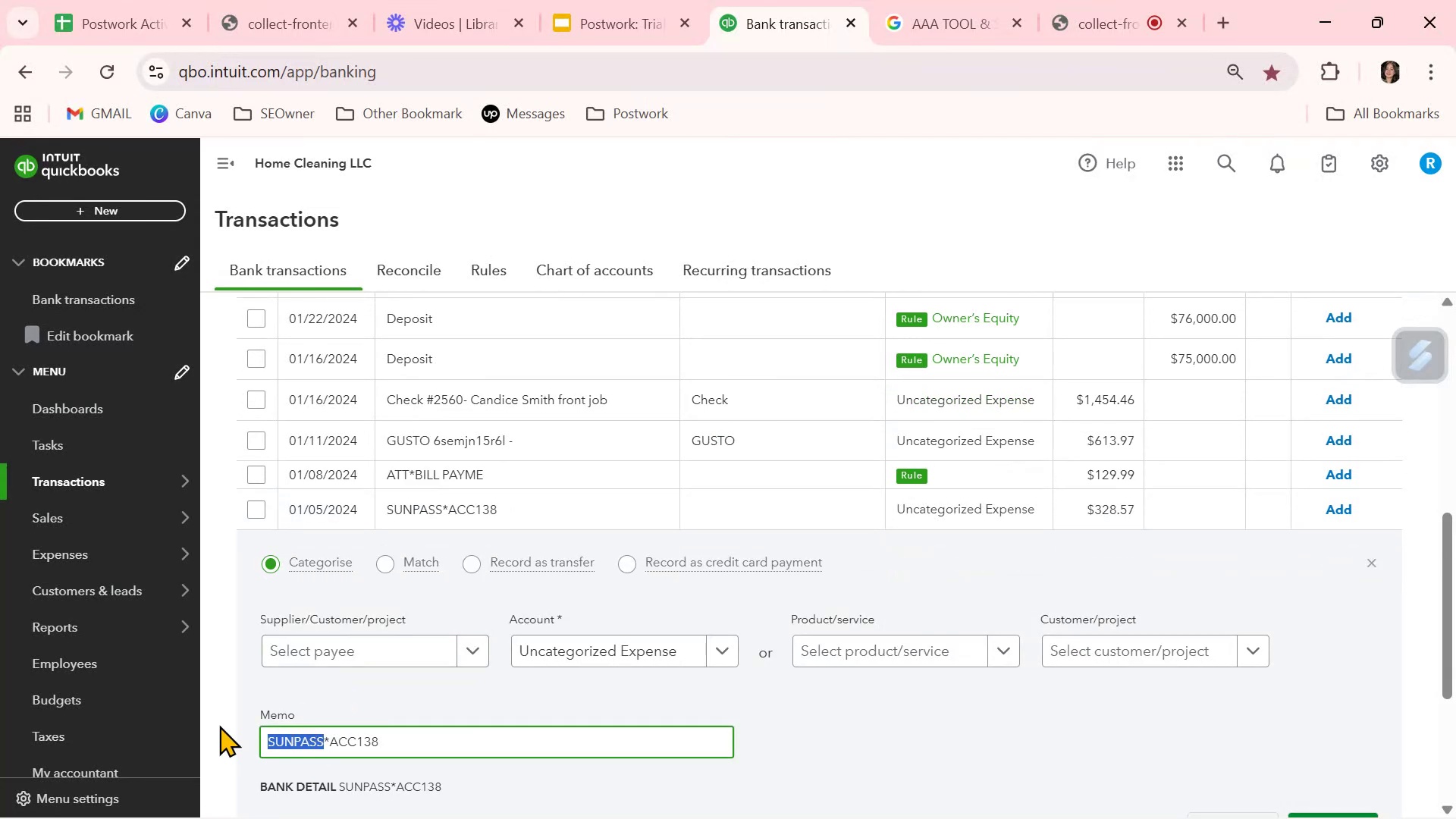 
key(Control+C)
 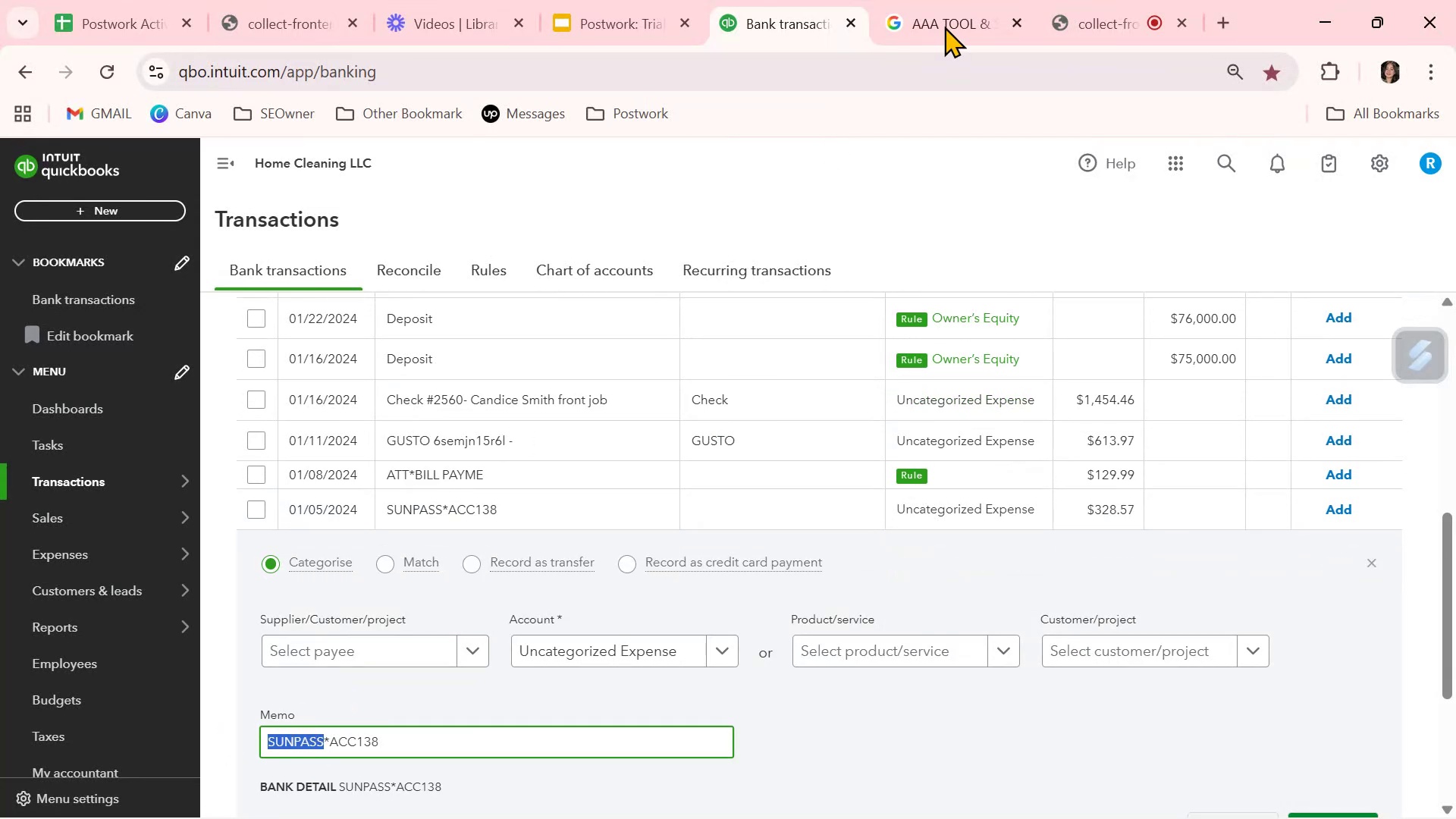 
left_click([945, 20])
 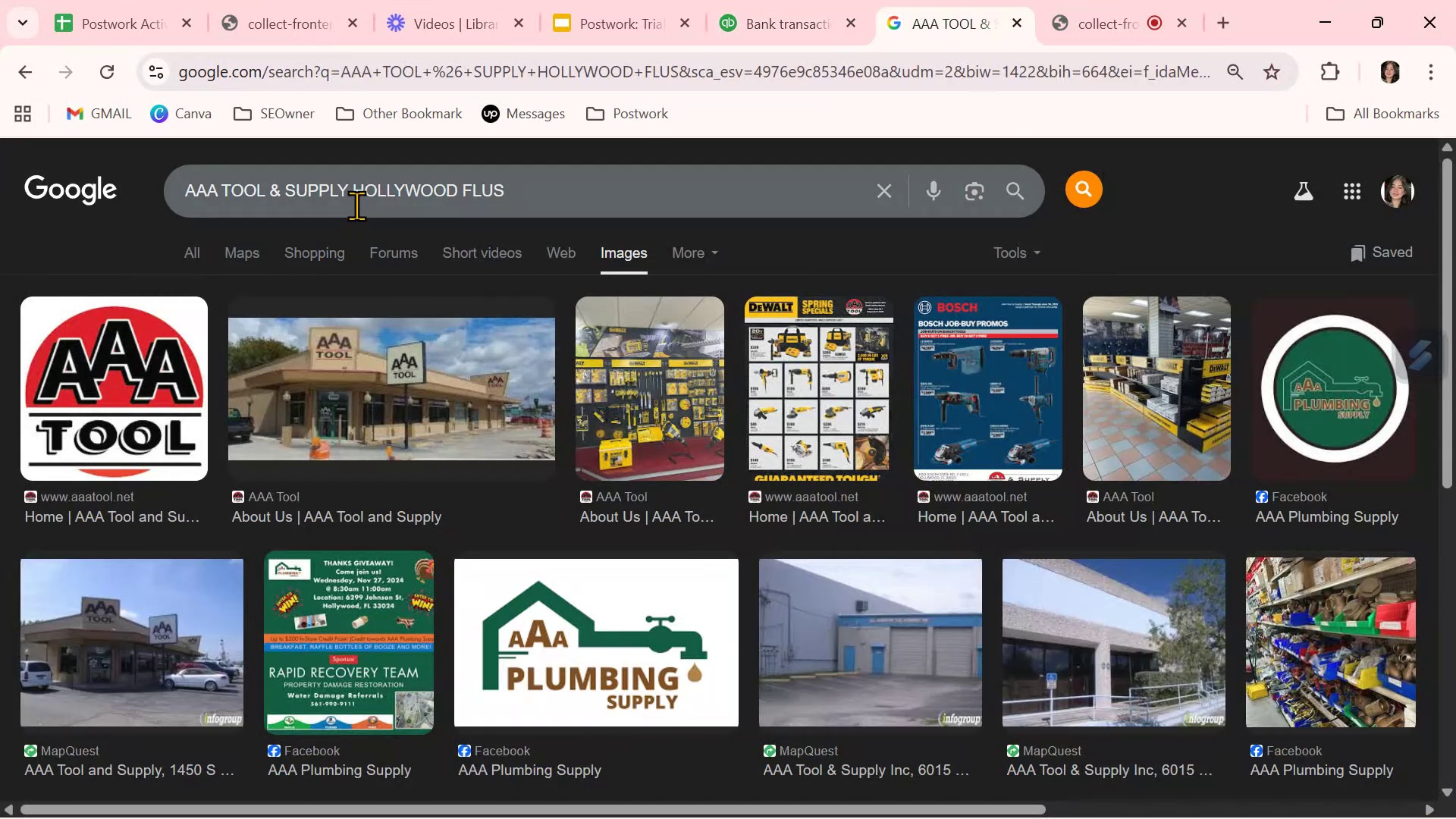 
double_click([356, 204])
 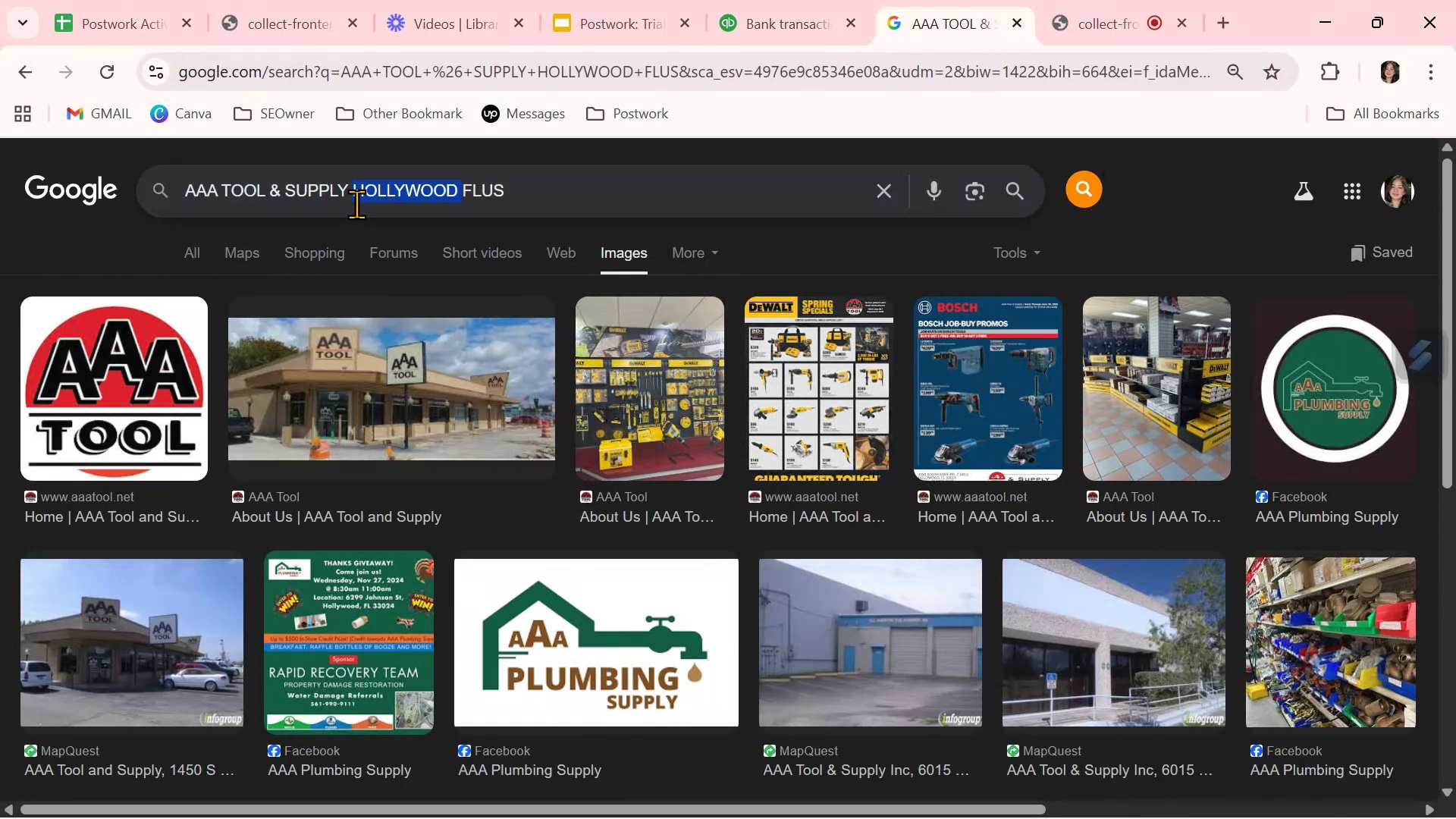 
triple_click([356, 204])
 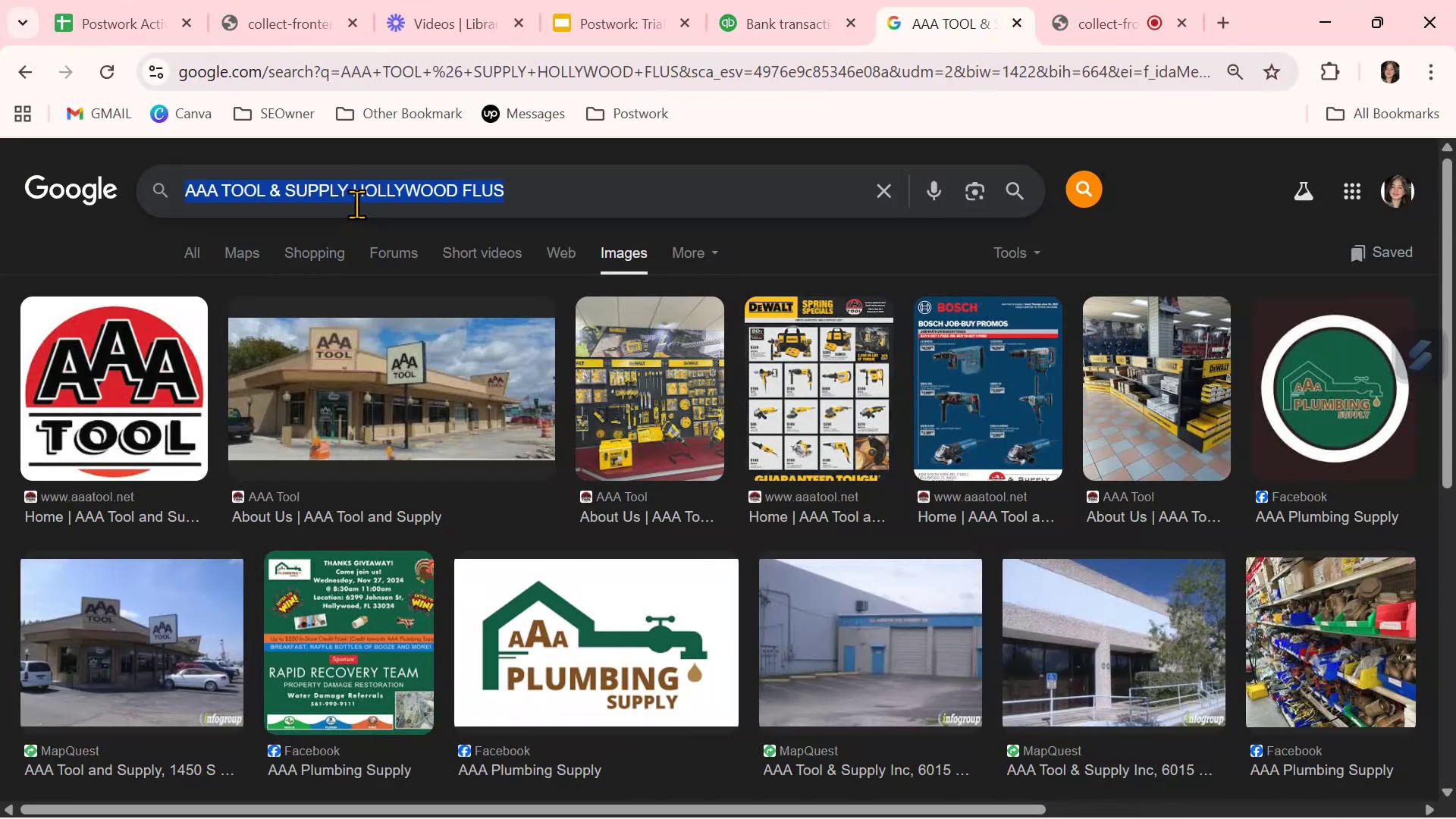 
key(Control+ControlLeft)
 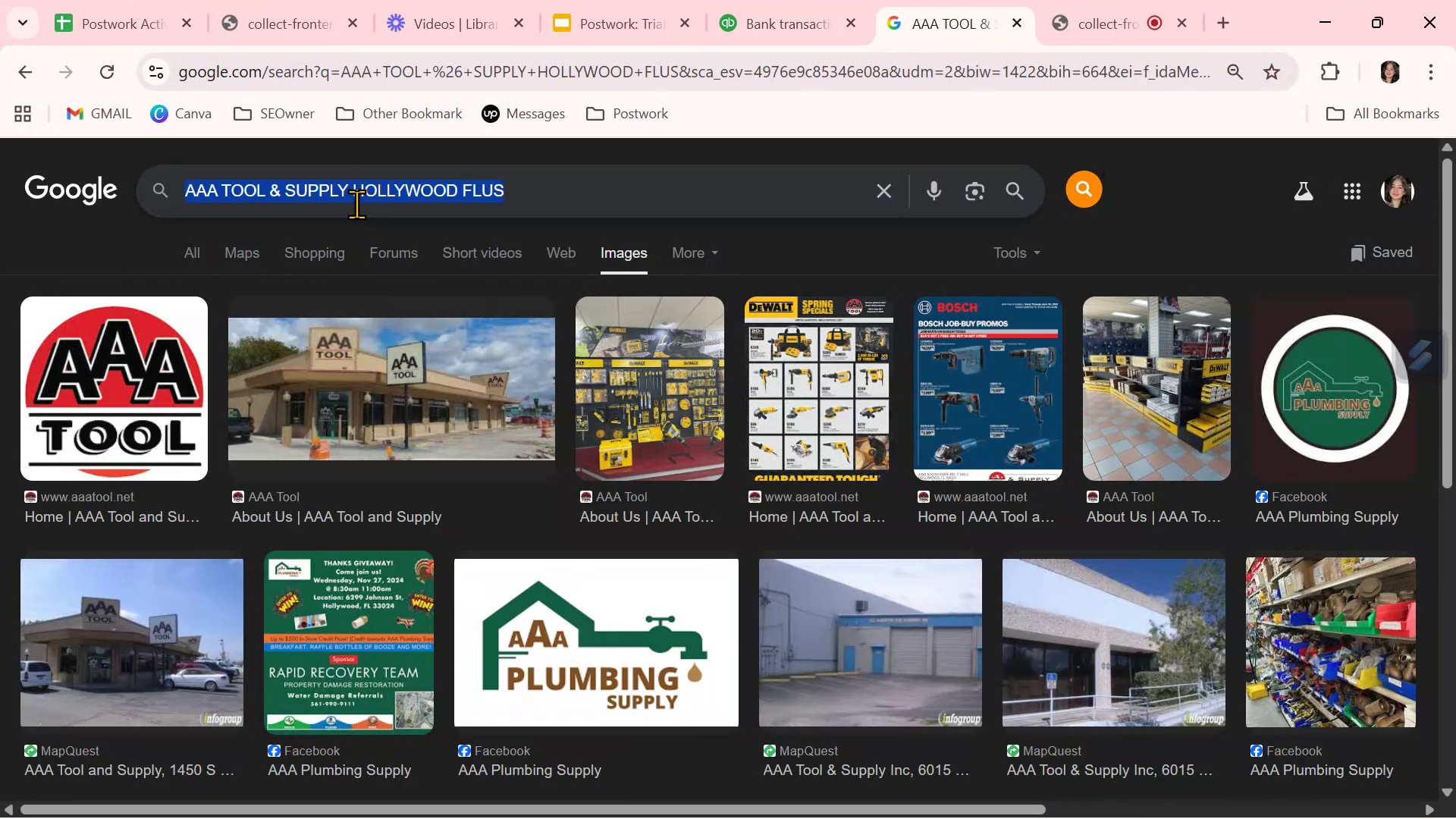 
key(Control+V)
 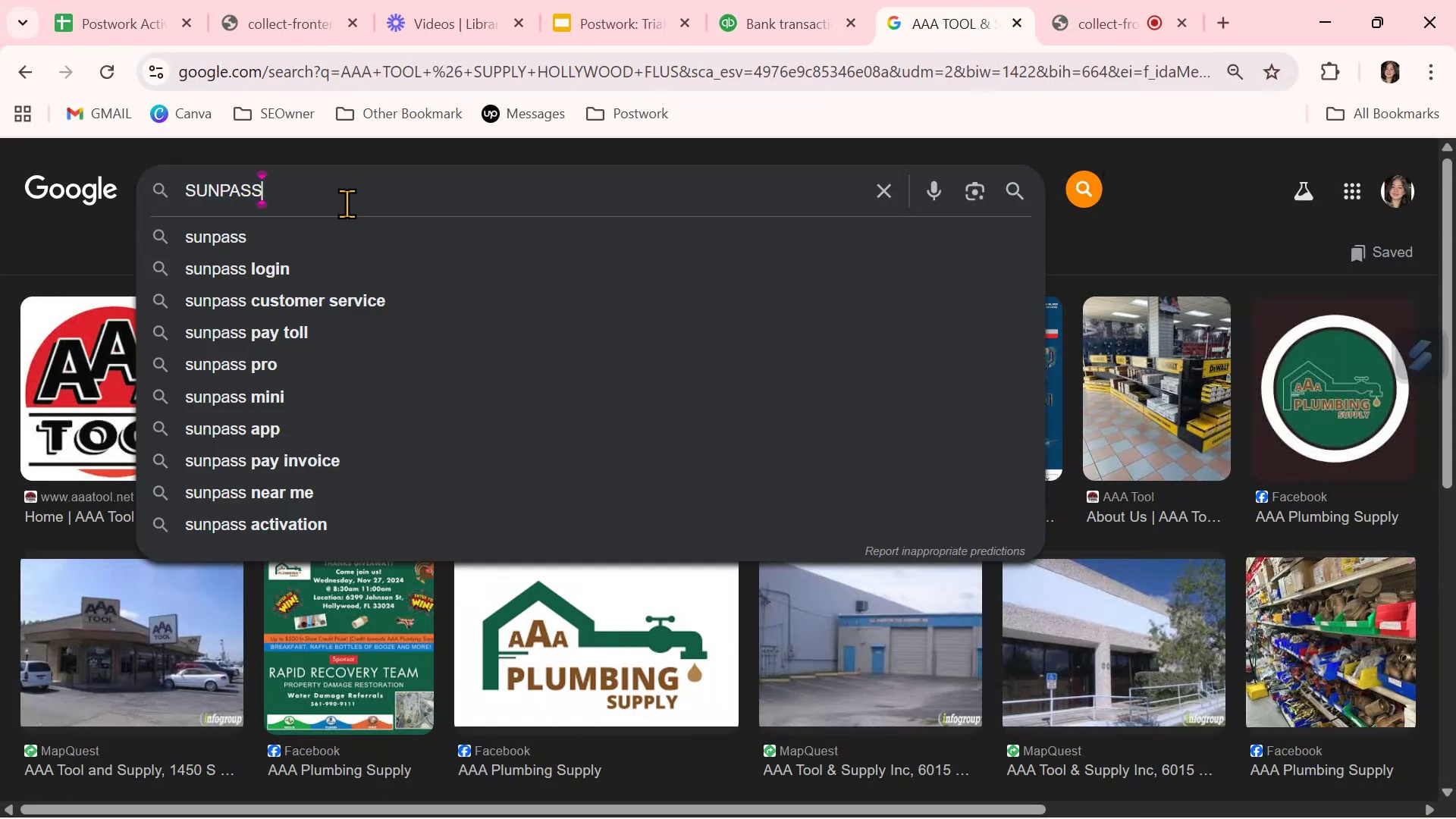 
key(NumpadEnter)
 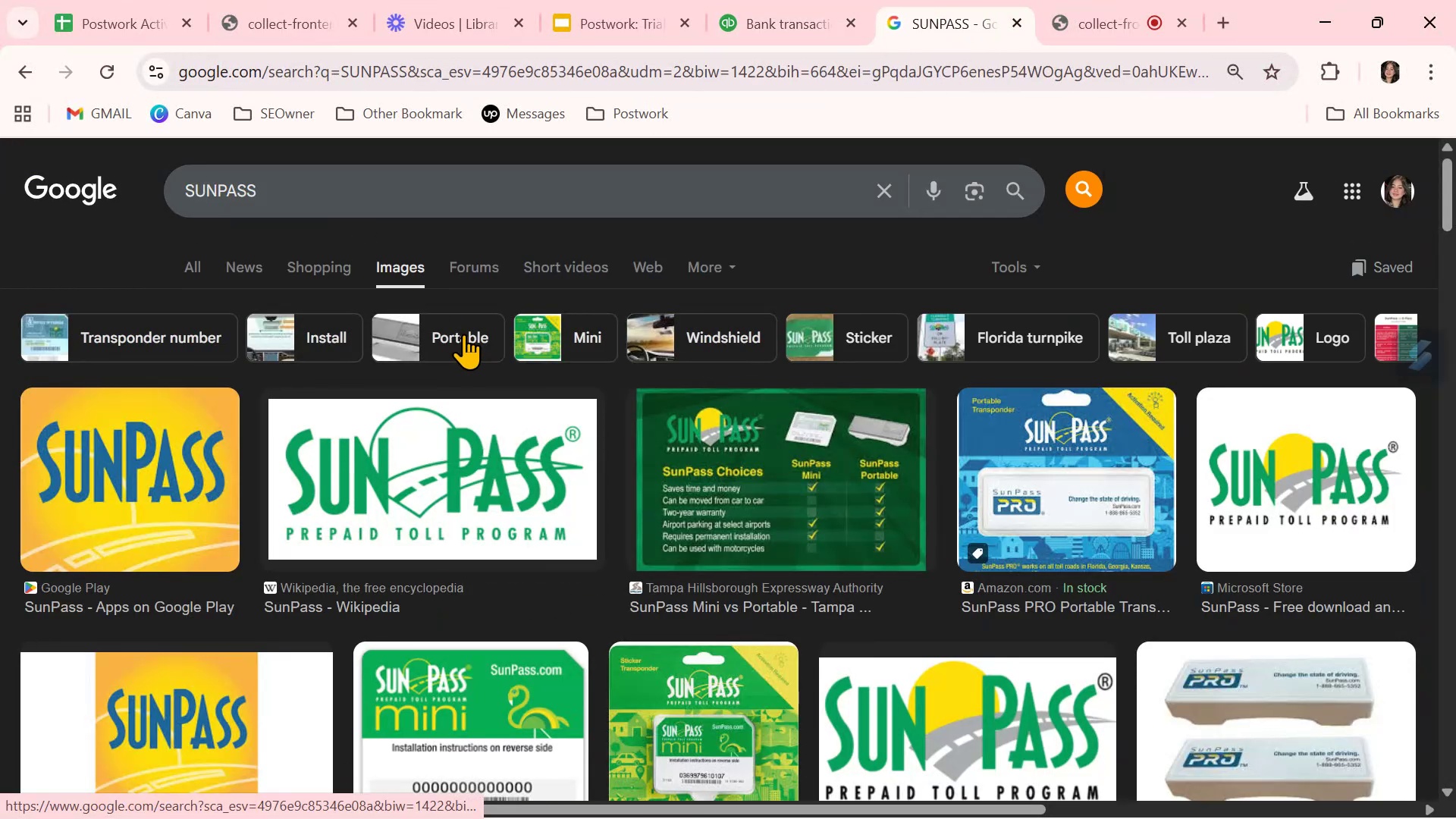 
mouse_move([1053, 8])
 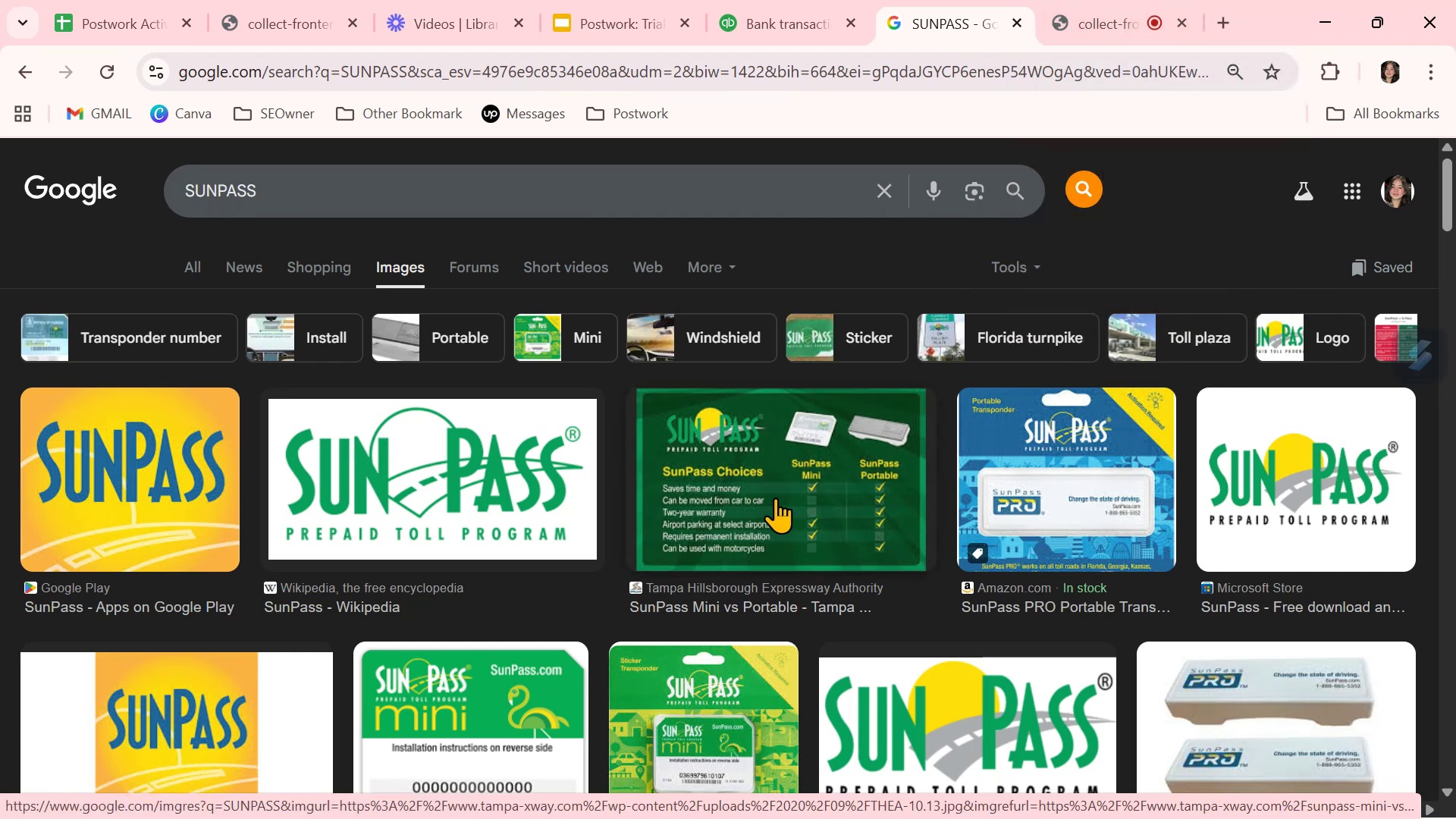 
scroll: coordinate [775, 497], scroll_direction: down, amount: 1.0
 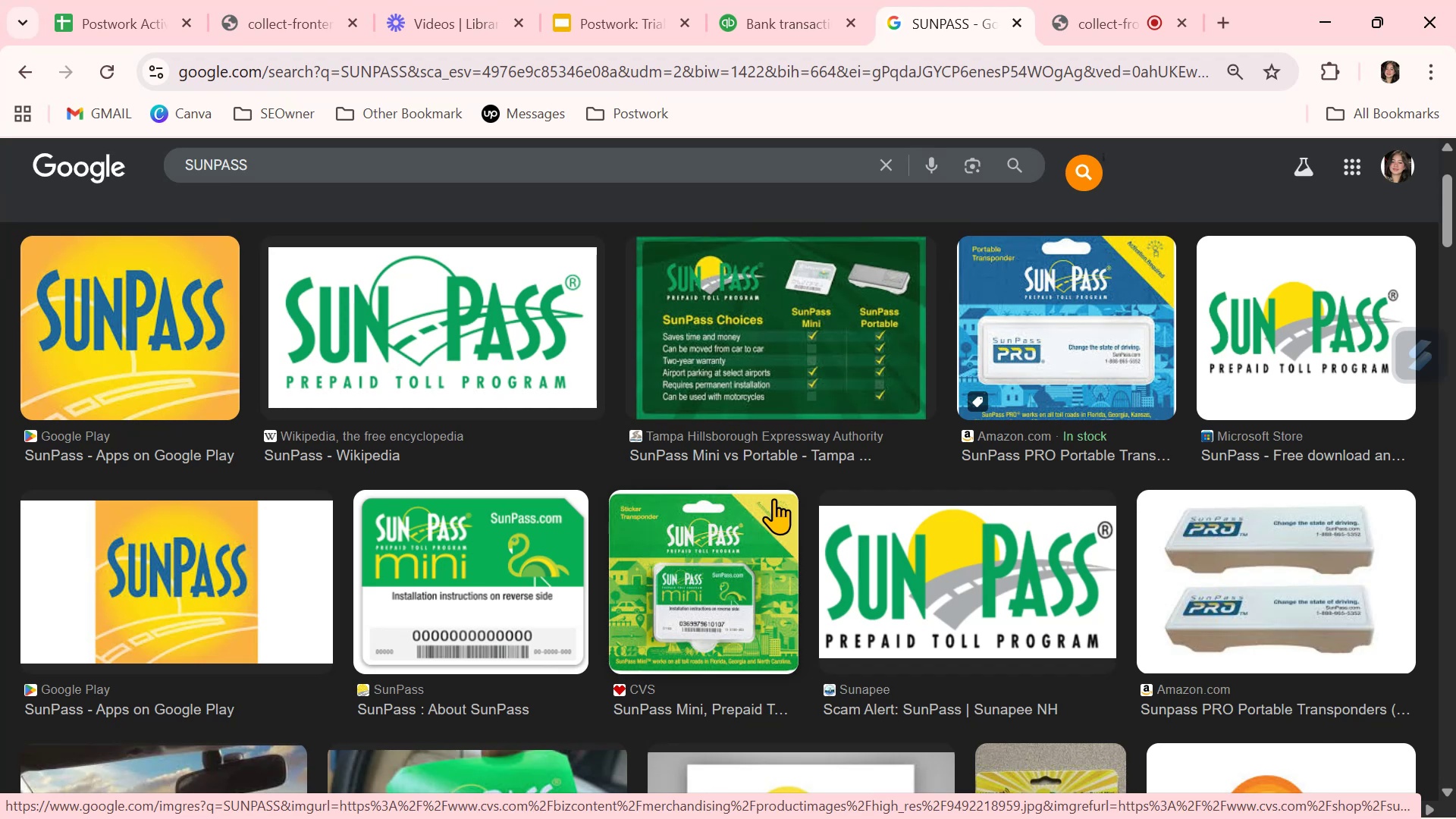 
wait(6.99)
 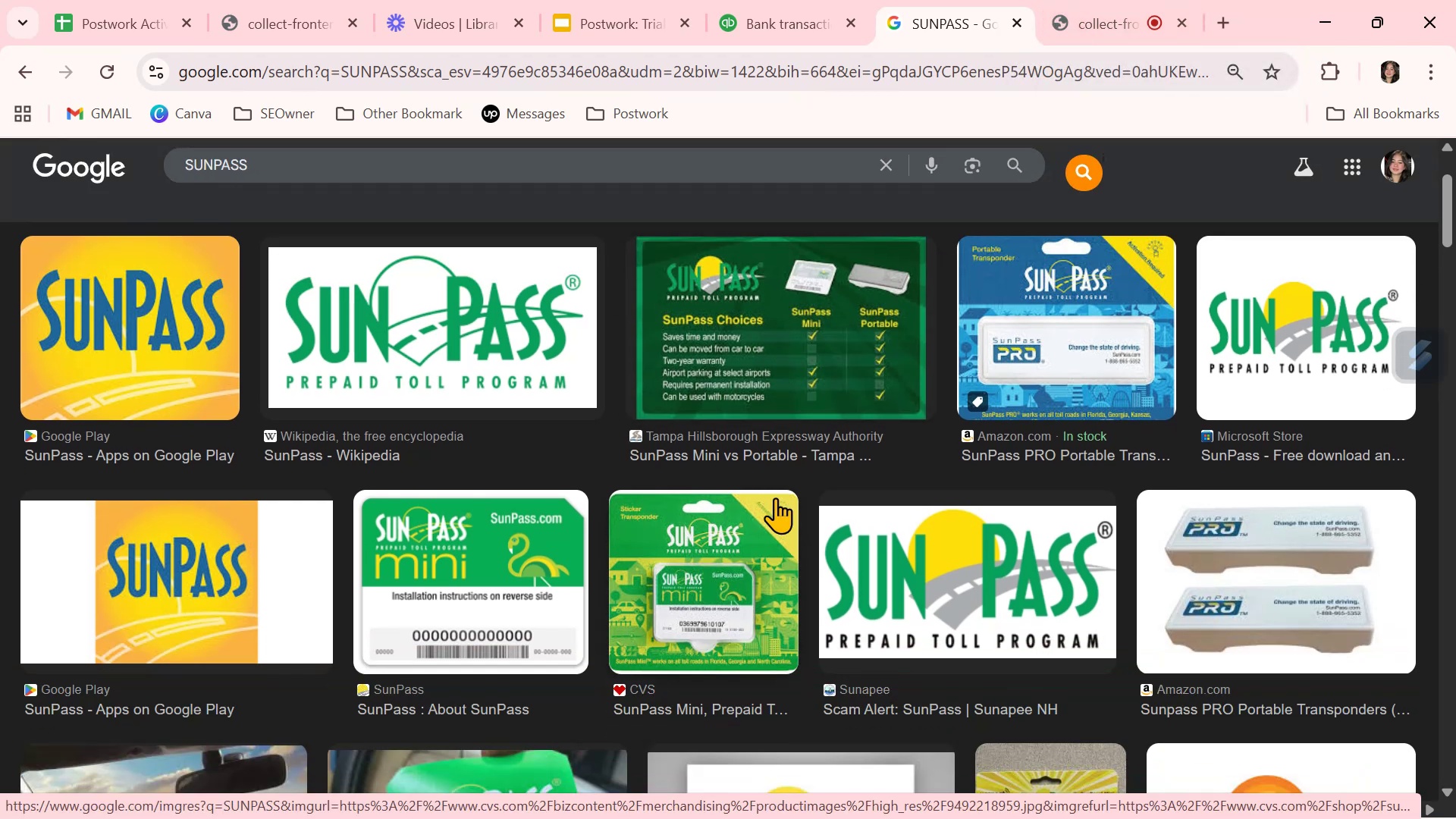 
left_click([790, 27])
 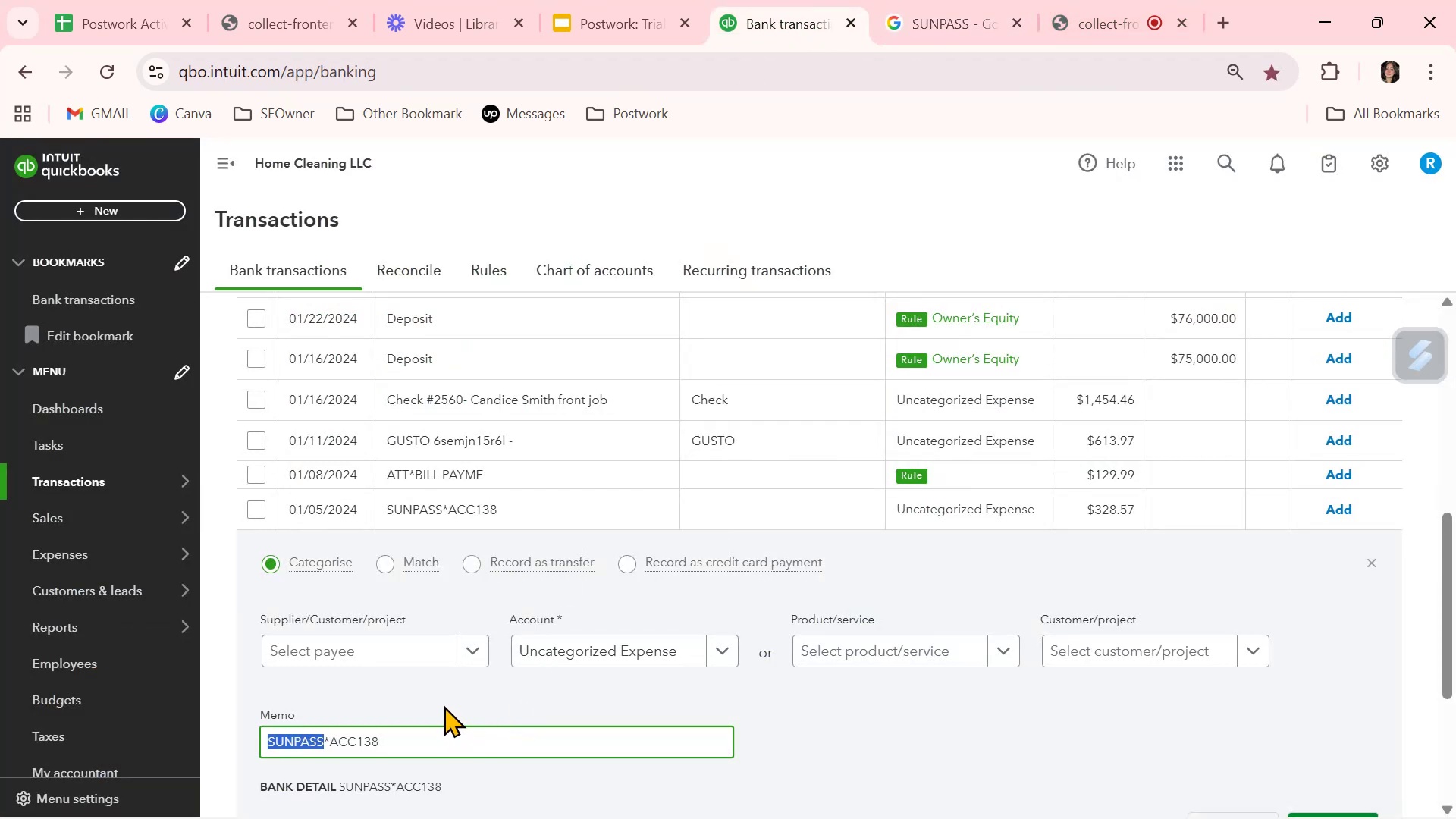 
left_click([344, 648])
 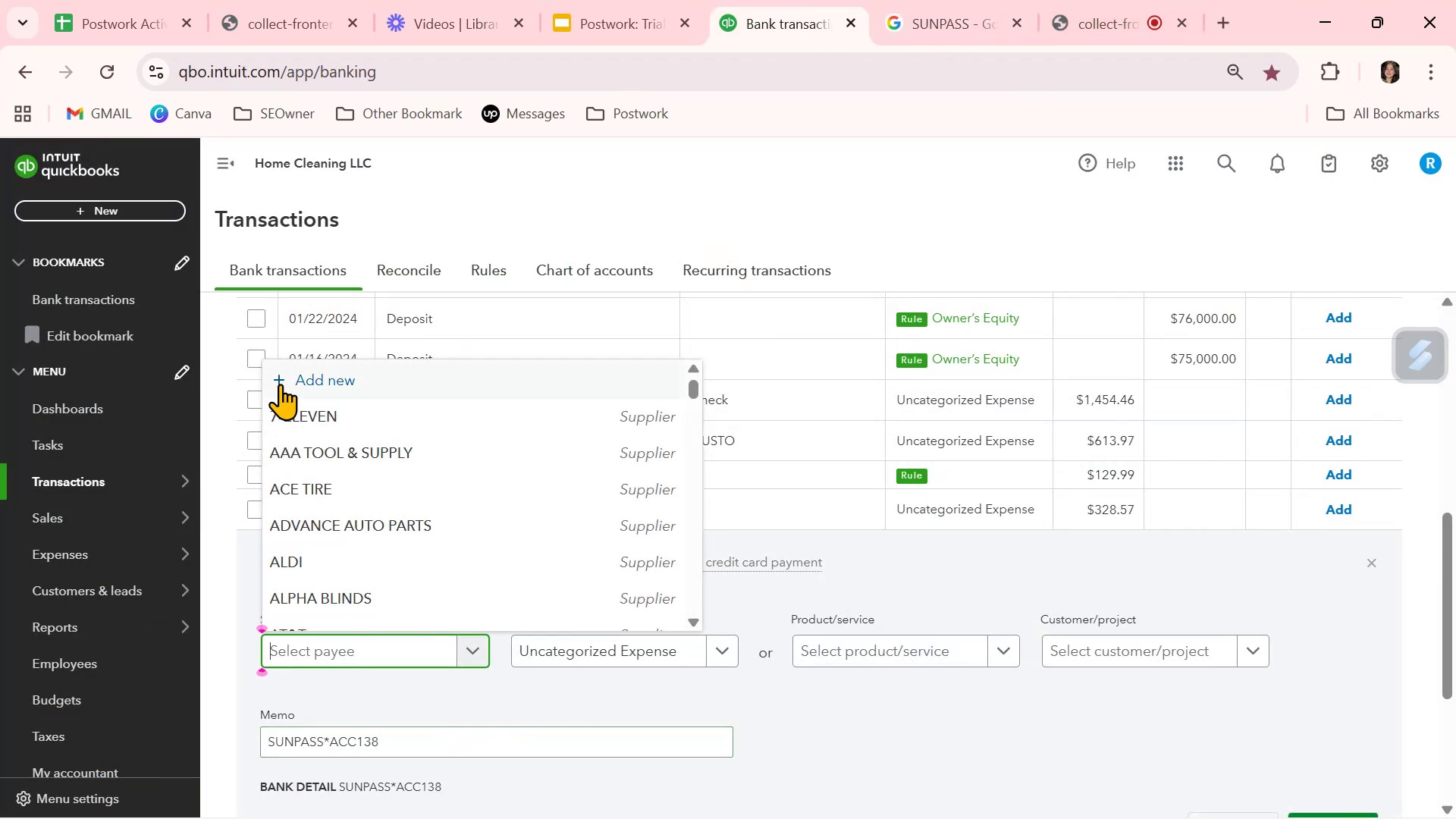 
left_click([285, 382])
 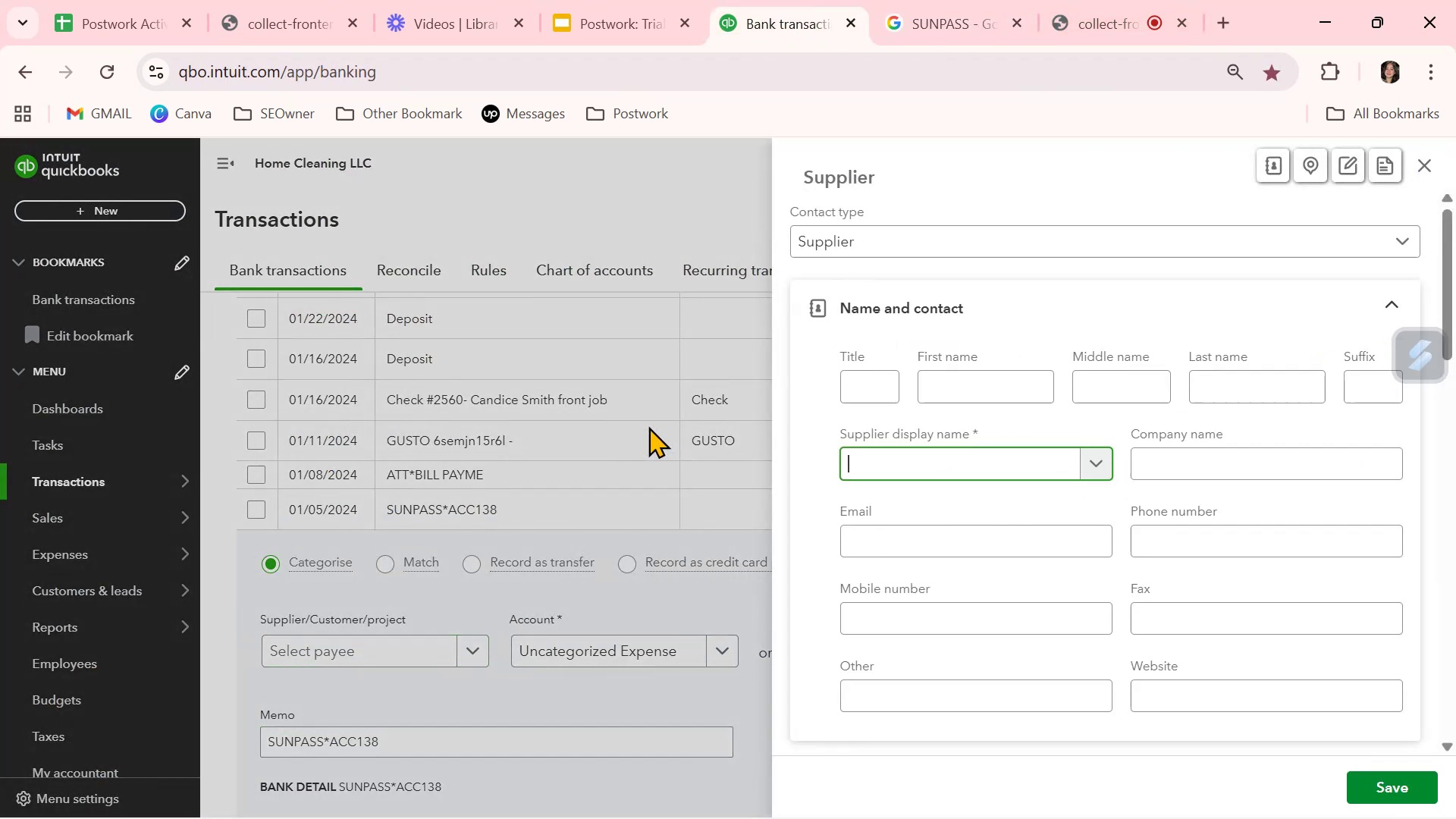 
key(Control+ControlLeft)
 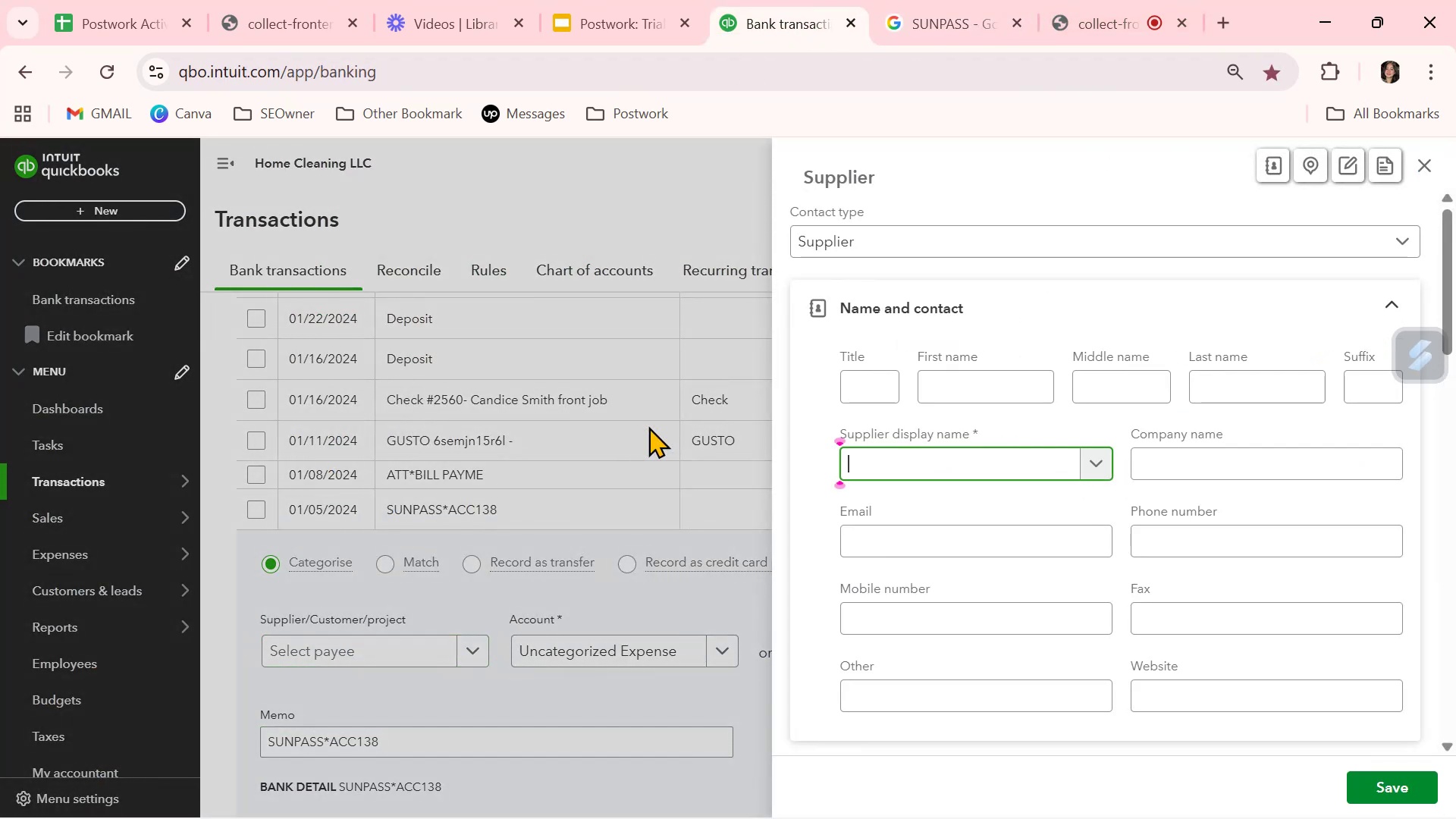 
key(Control+V)
 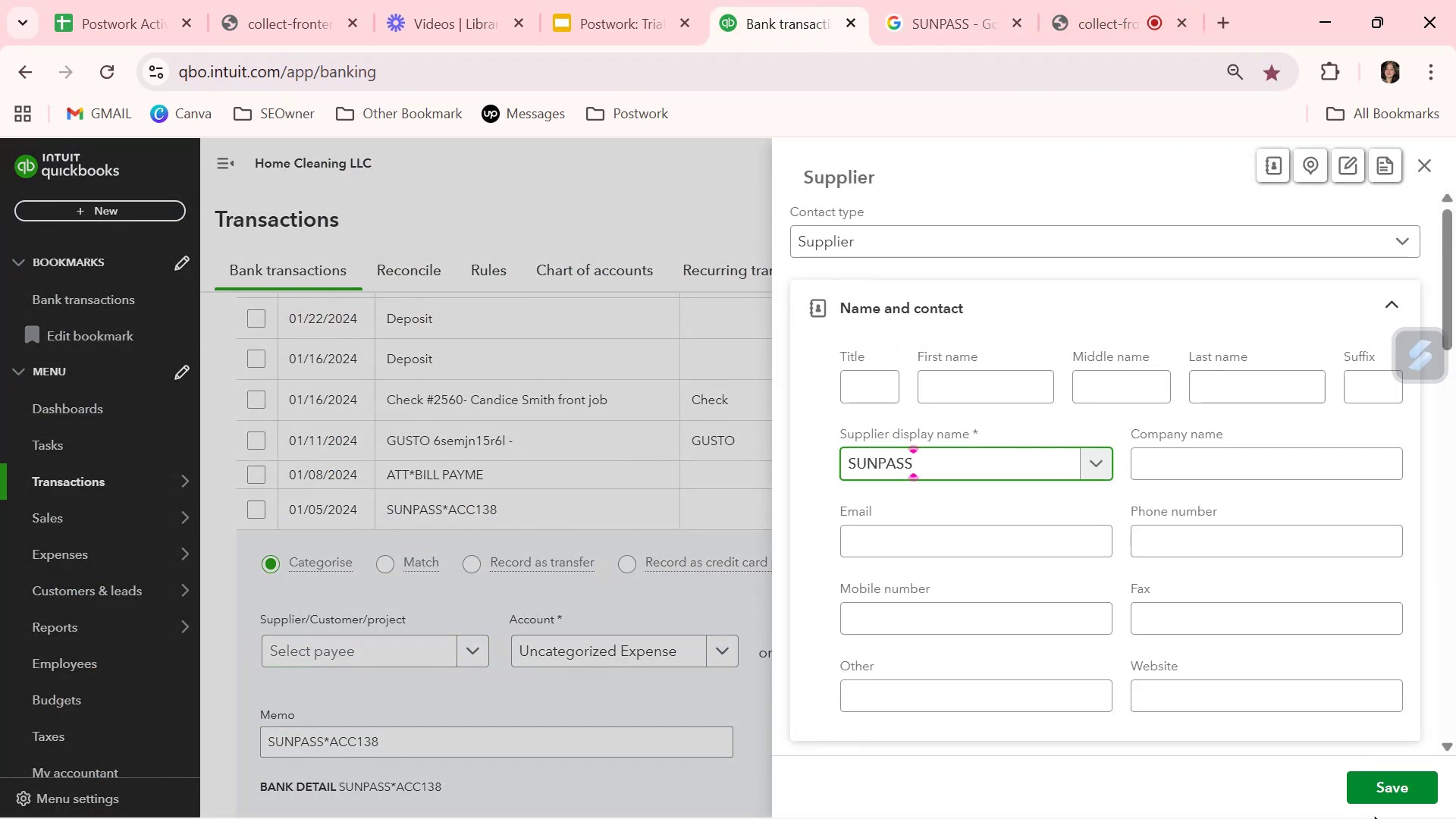 
left_click([1385, 792])
 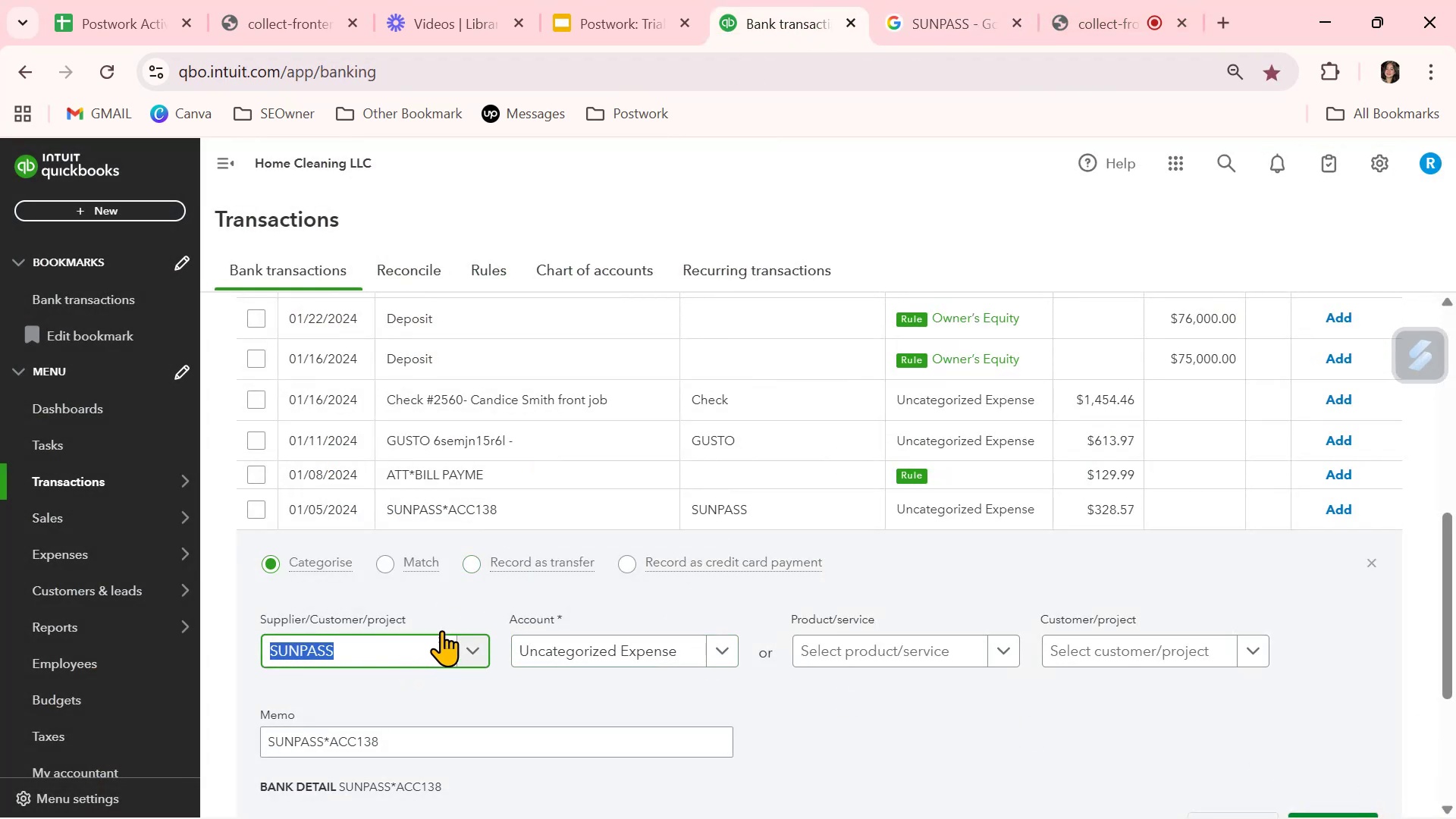 
left_click([645, 654])
 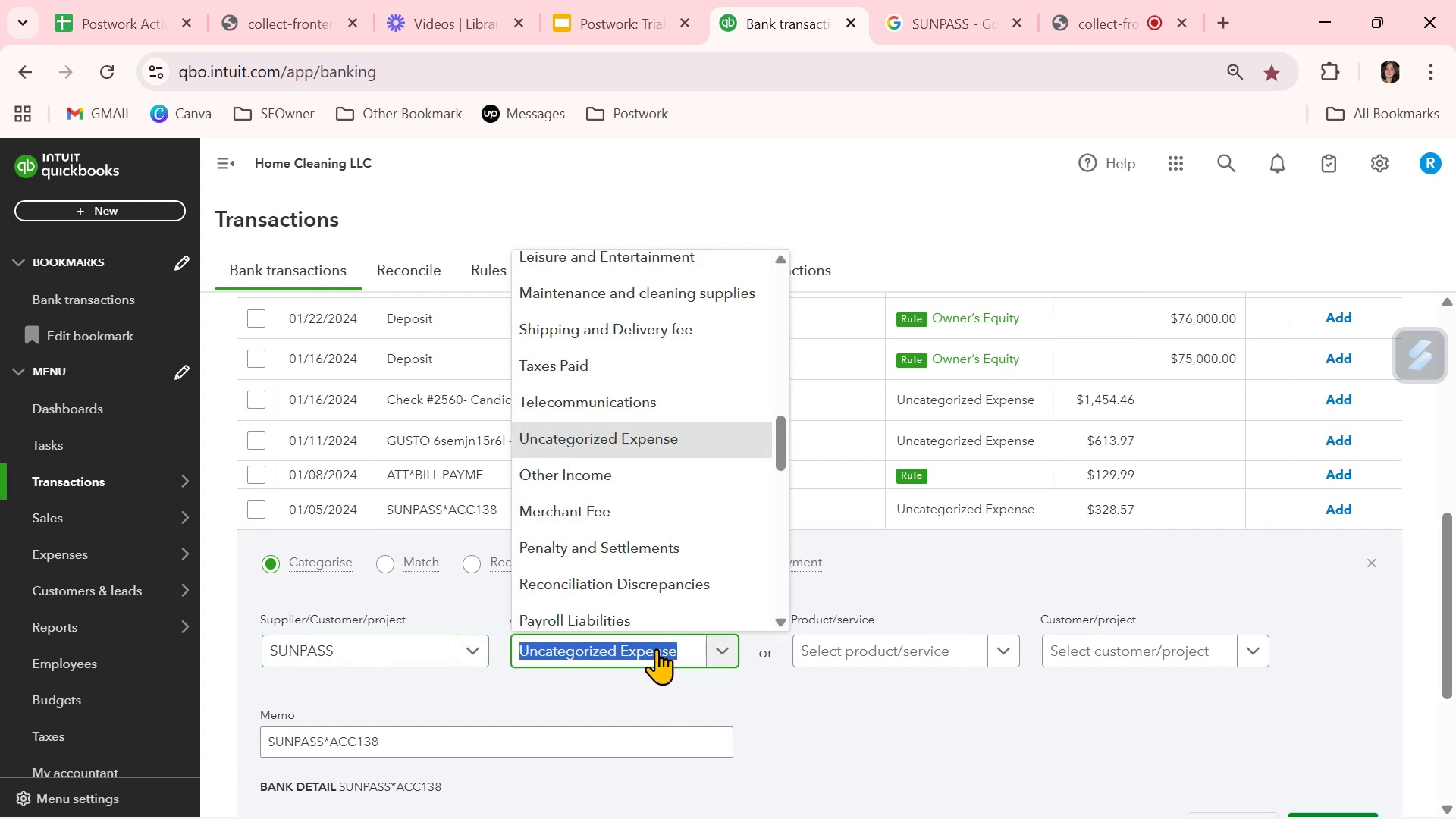 
type(TE)
 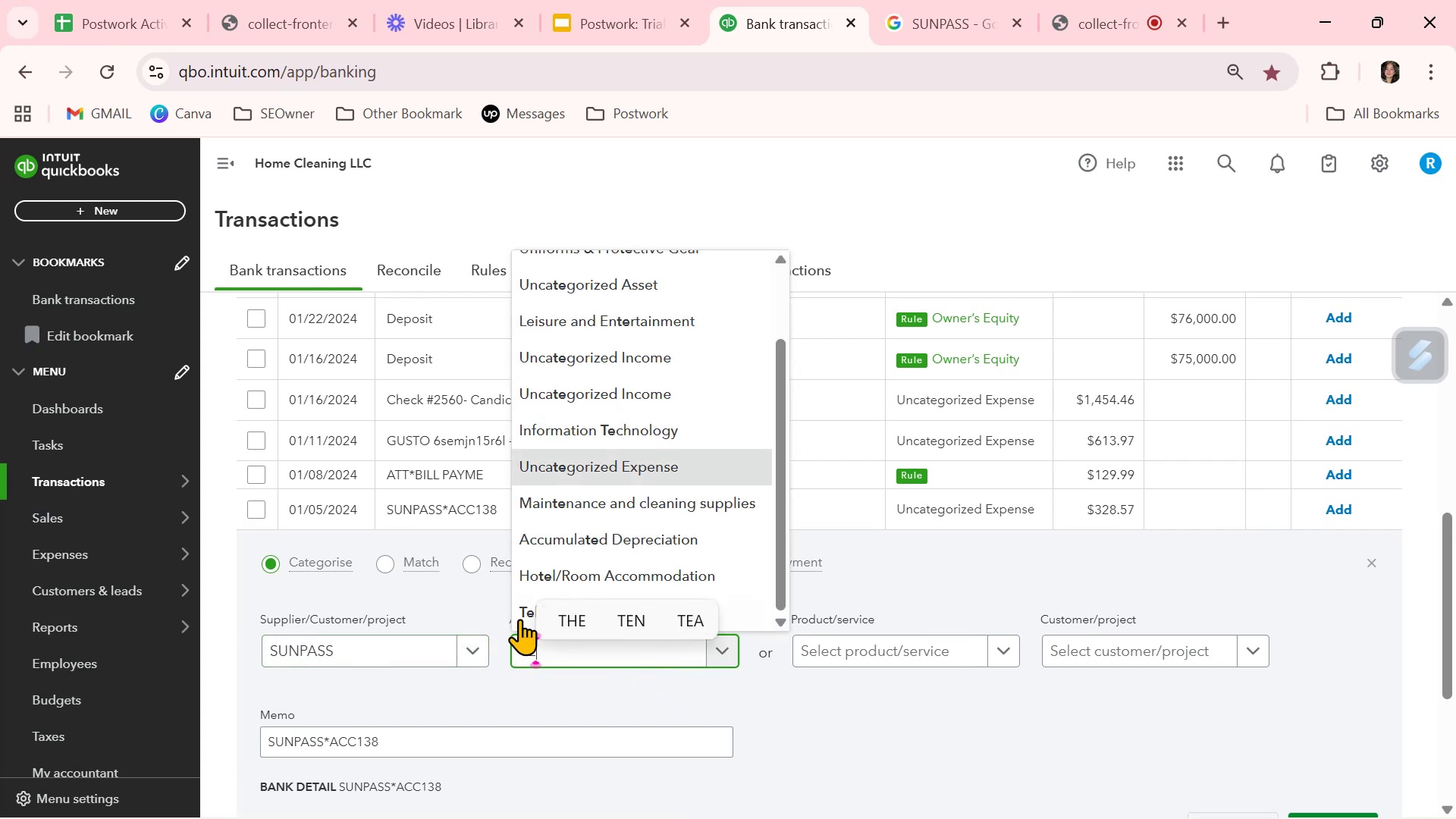 
left_click([520, 615])
 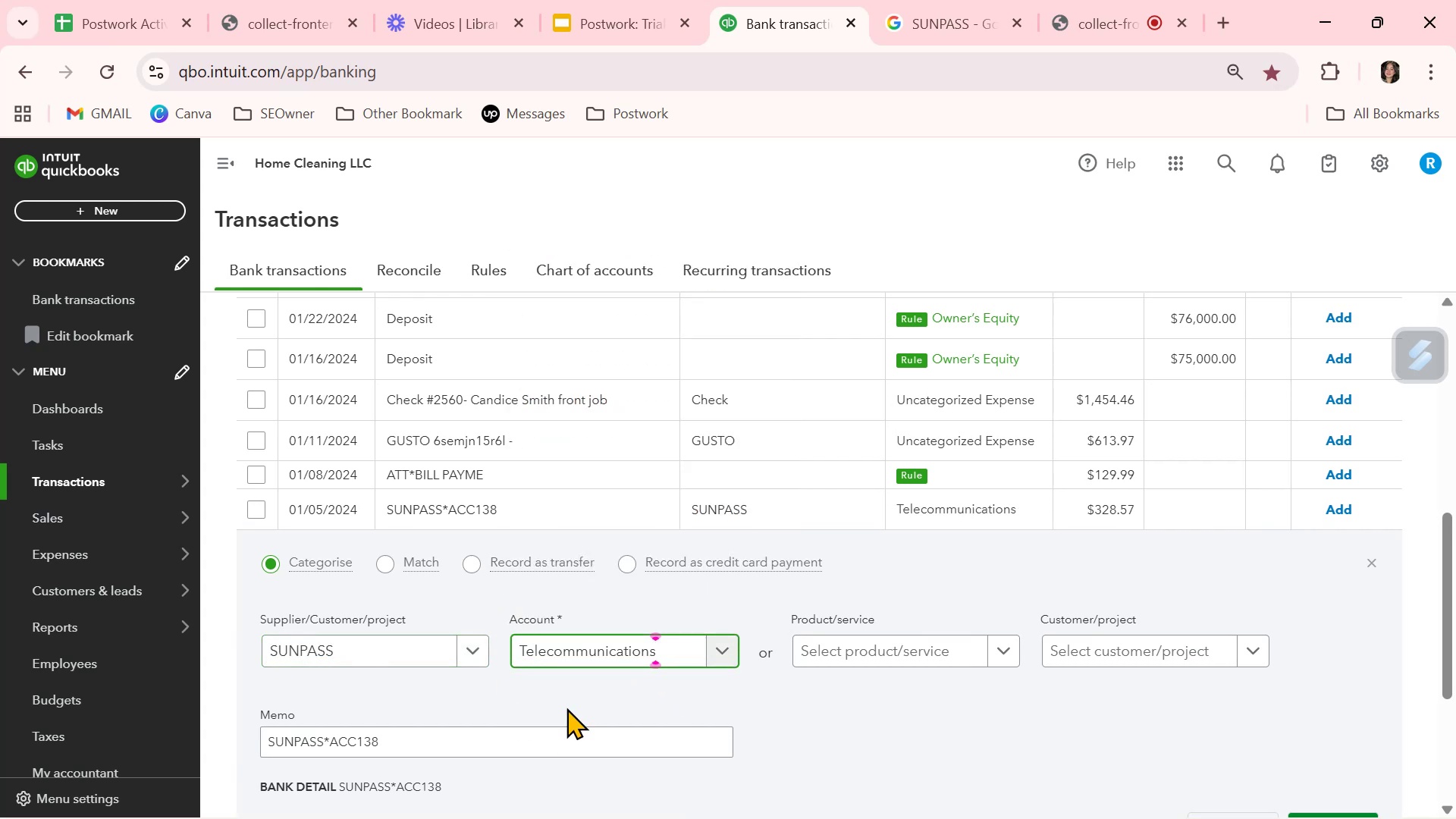 
left_click([592, 694])
 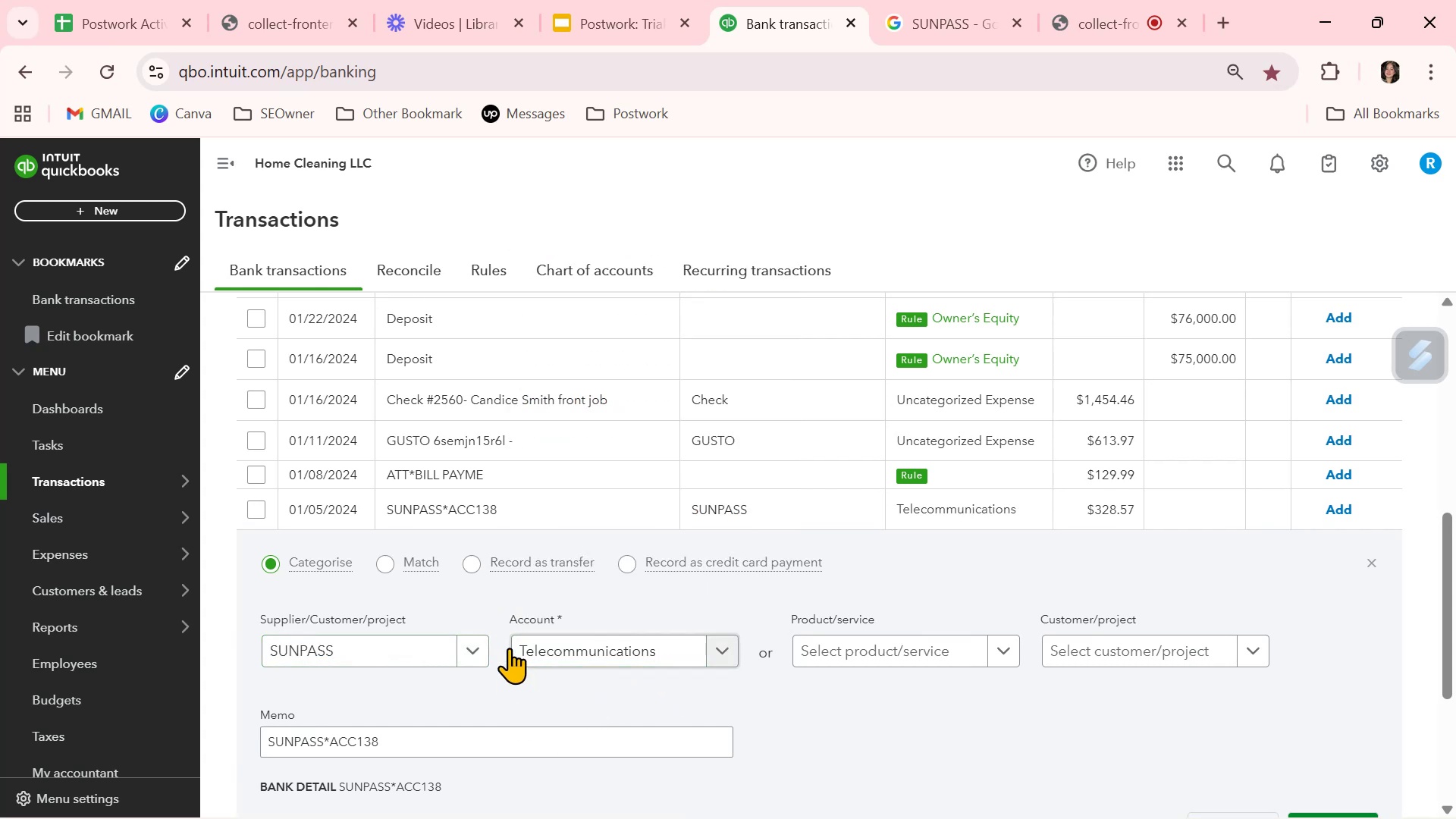 
scroll: coordinate [498, 669], scroll_direction: down, amount: 1.0
 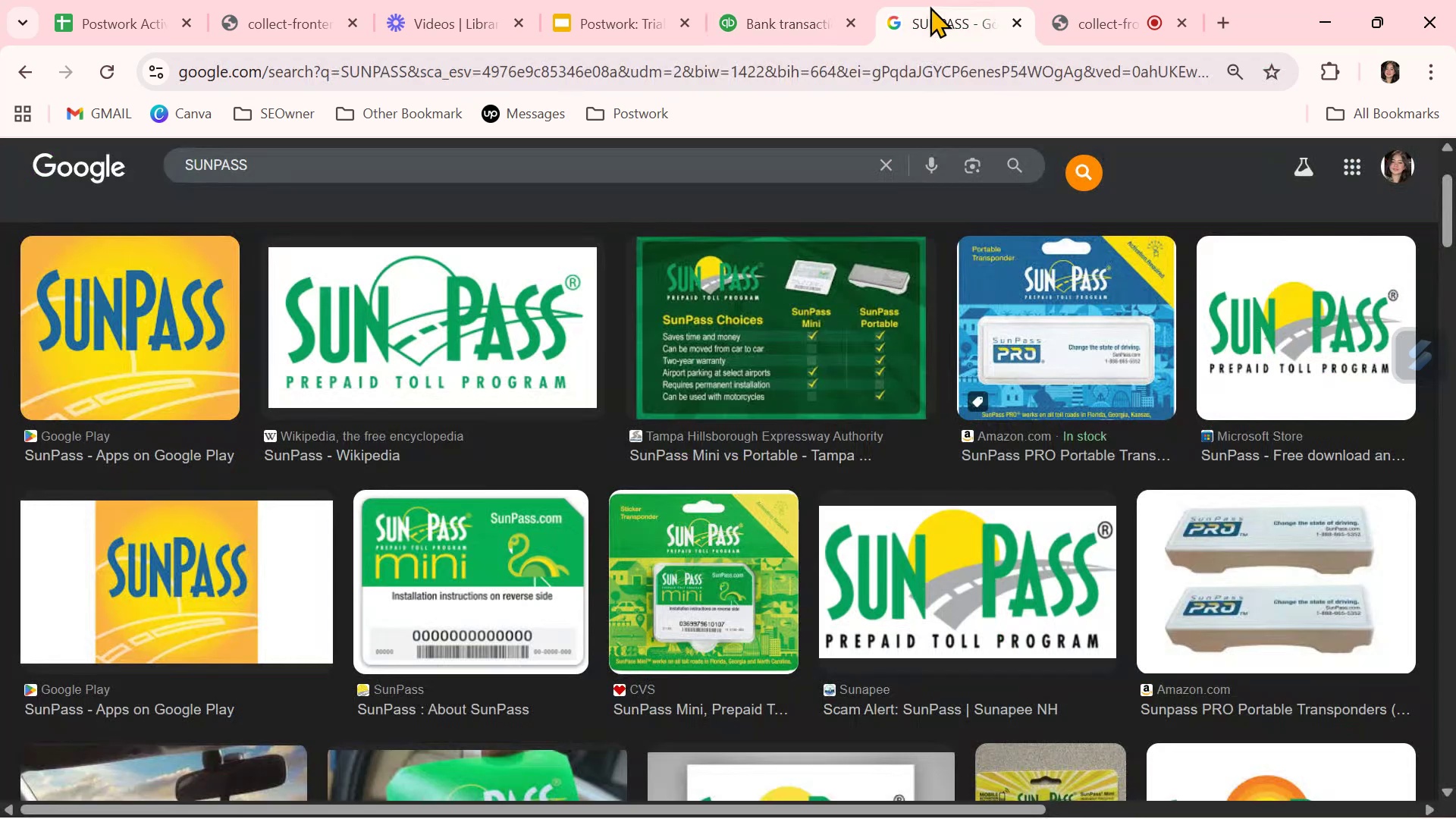 
wait(12.85)
 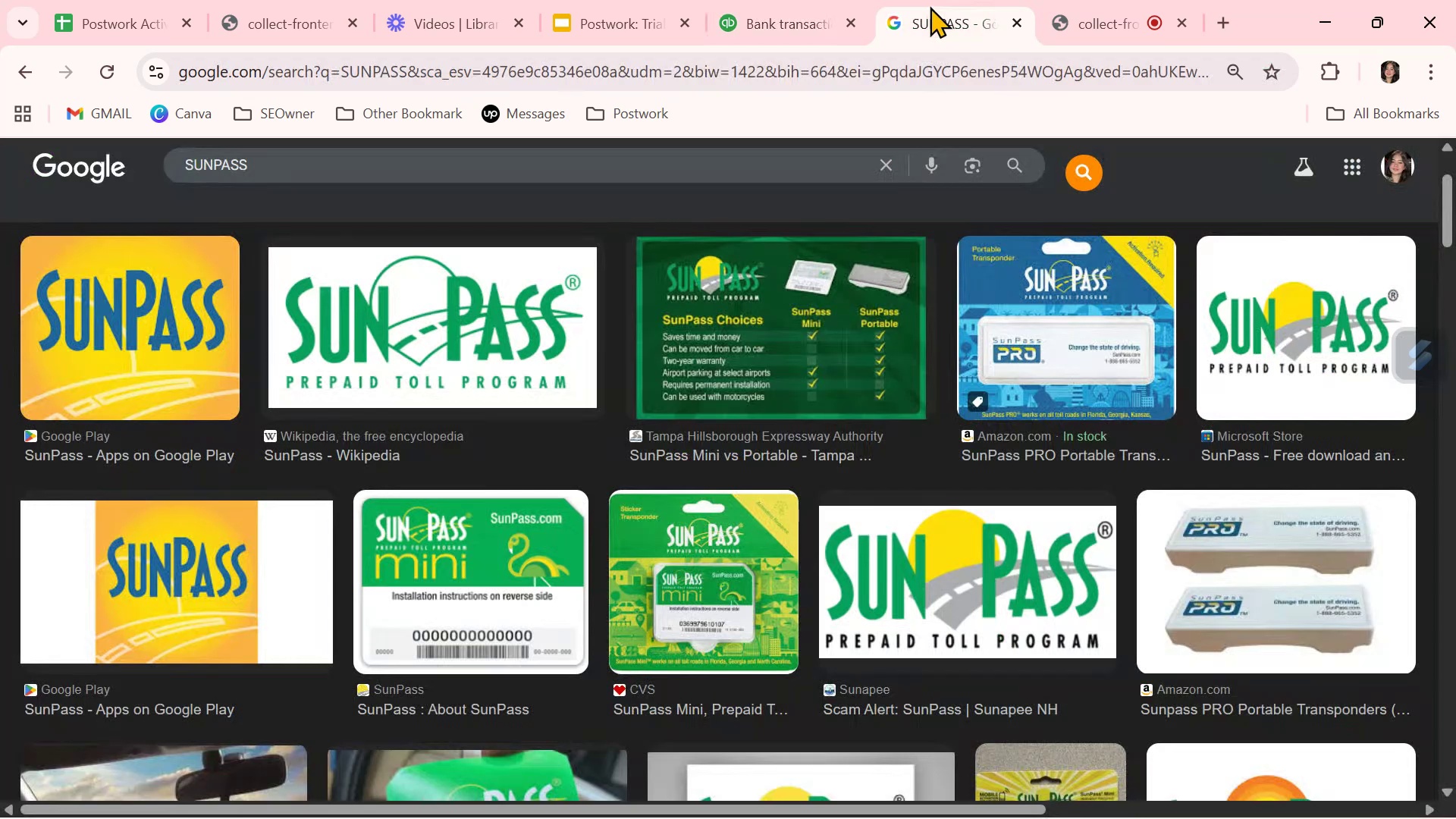 
scroll: coordinate [925, 521], scroll_direction: down, amount: 3.0
 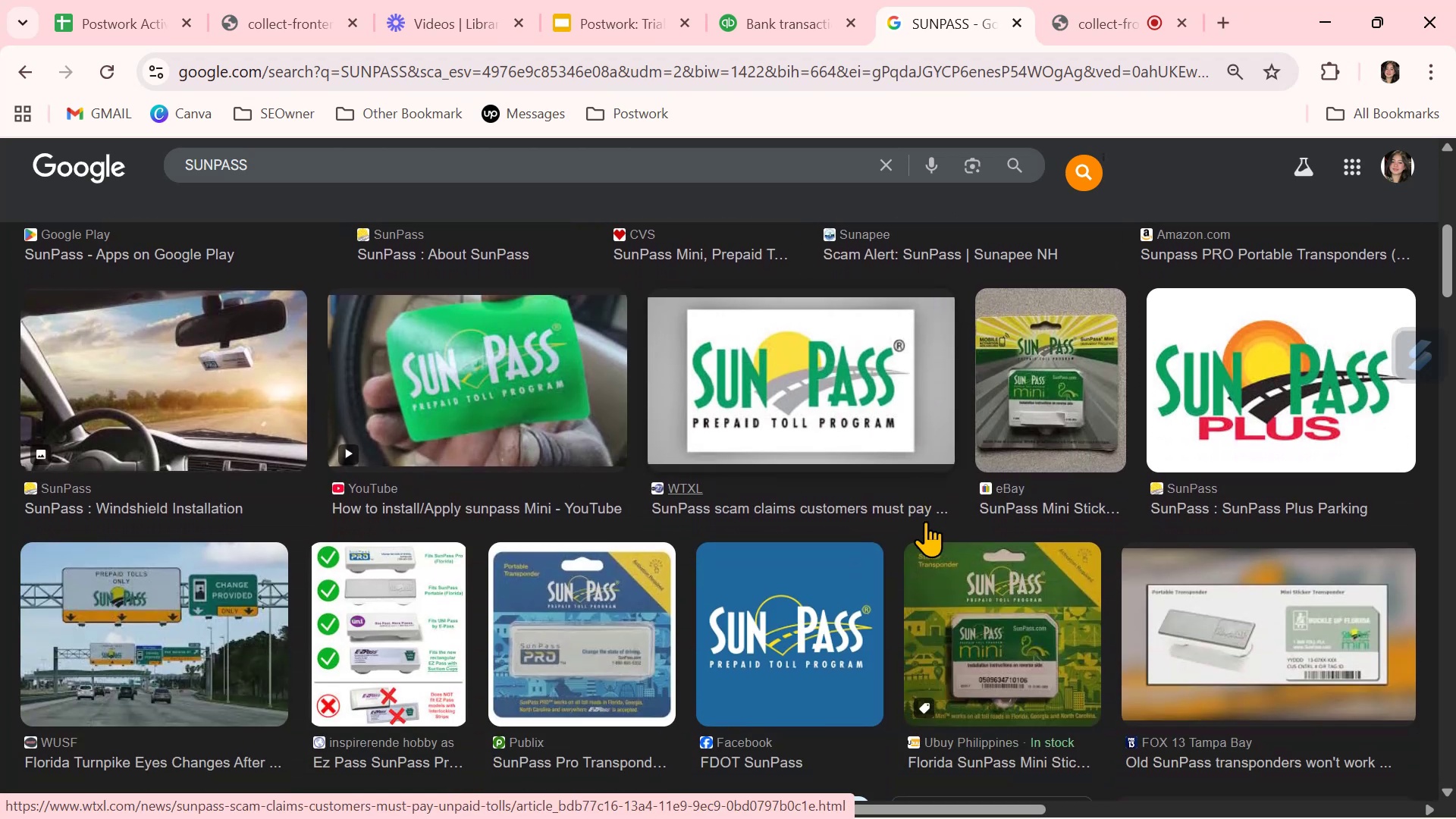 
scroll: coordinate [925, 521], scroll_direction: up, amount: 2.0
 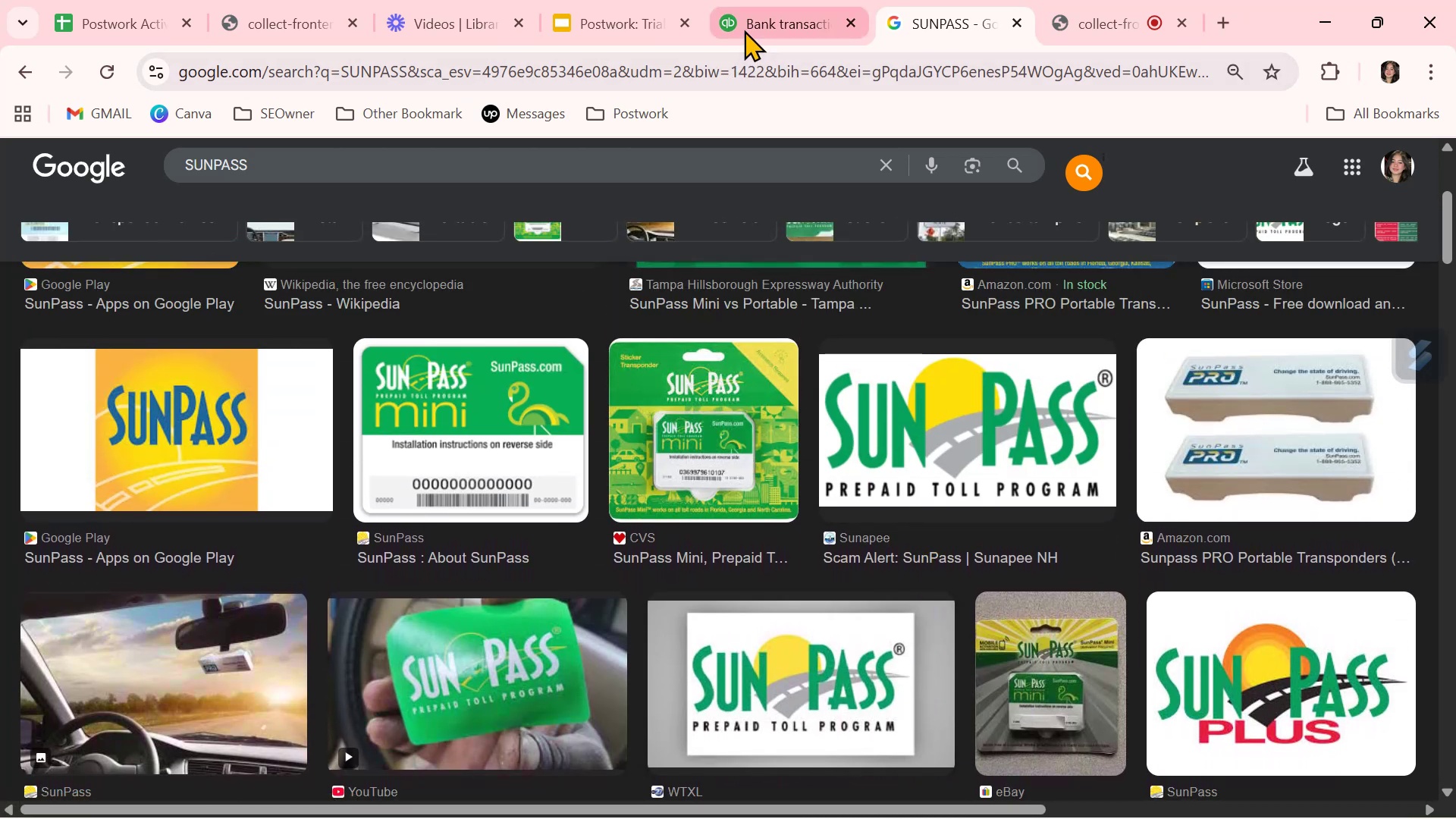 
left_click([758, 17])
 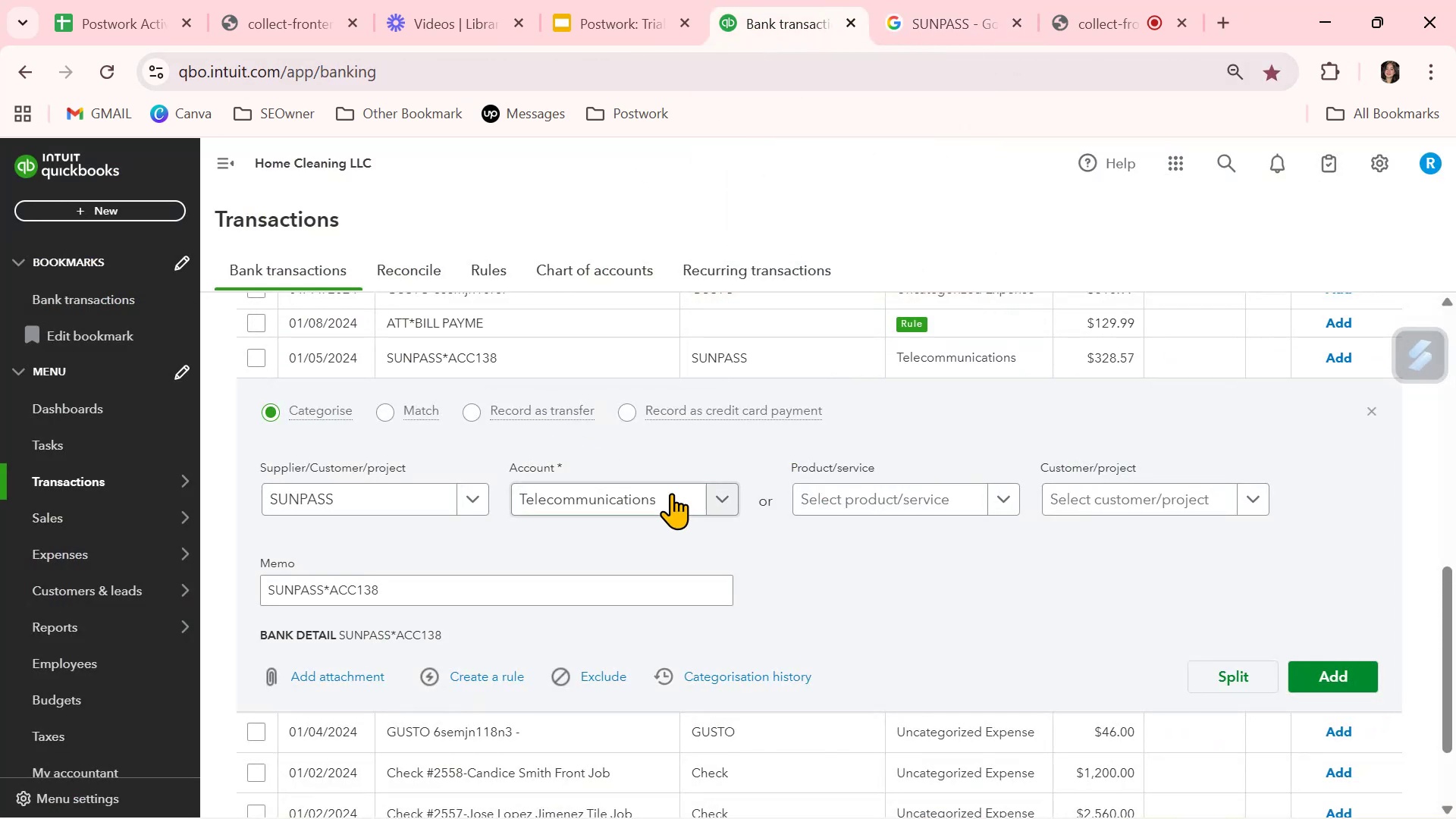 
left_click([690, 496])
 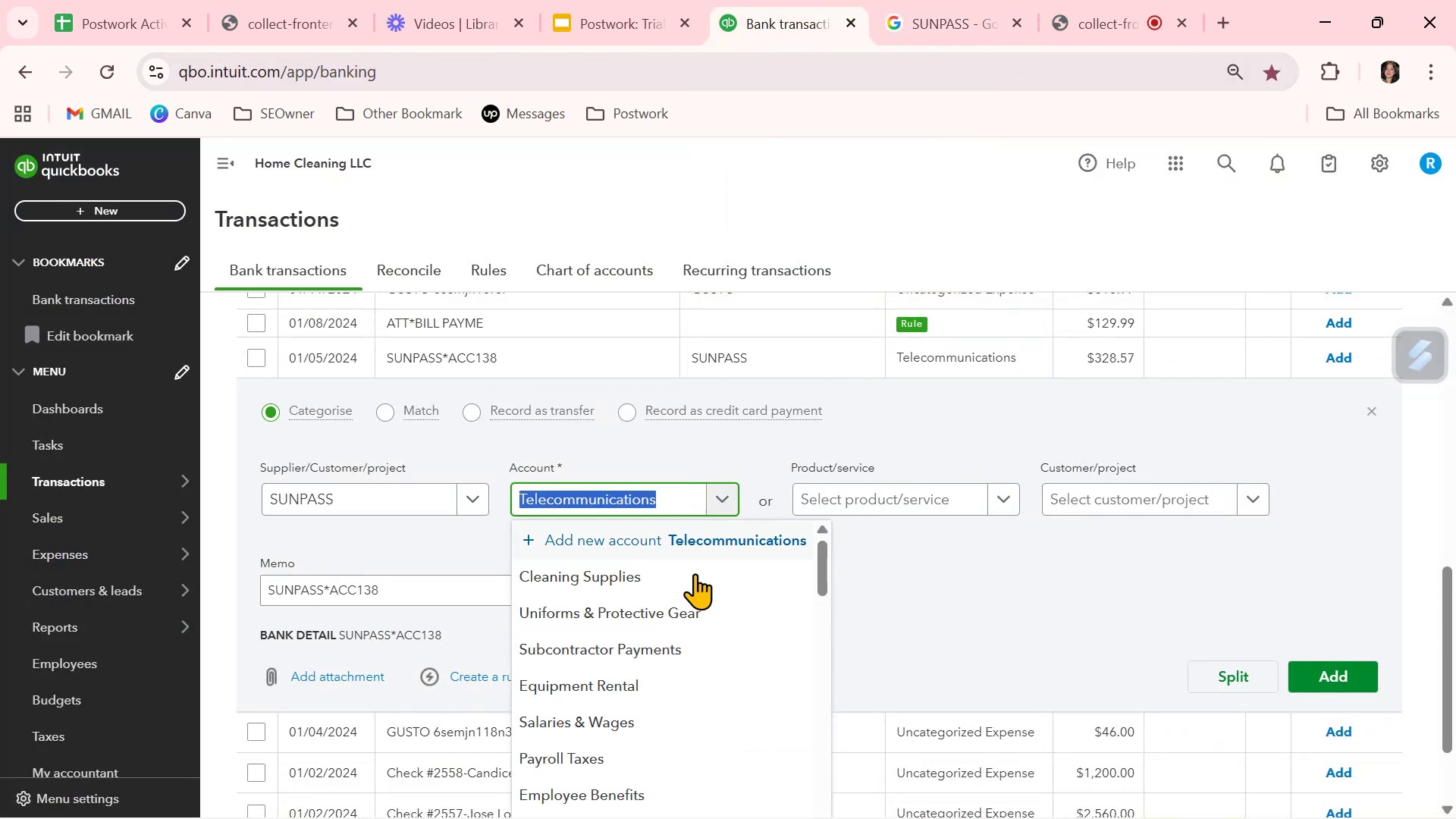 
scroll: coordinate [704, 595], scroll_direction: down, amount: 2.0
 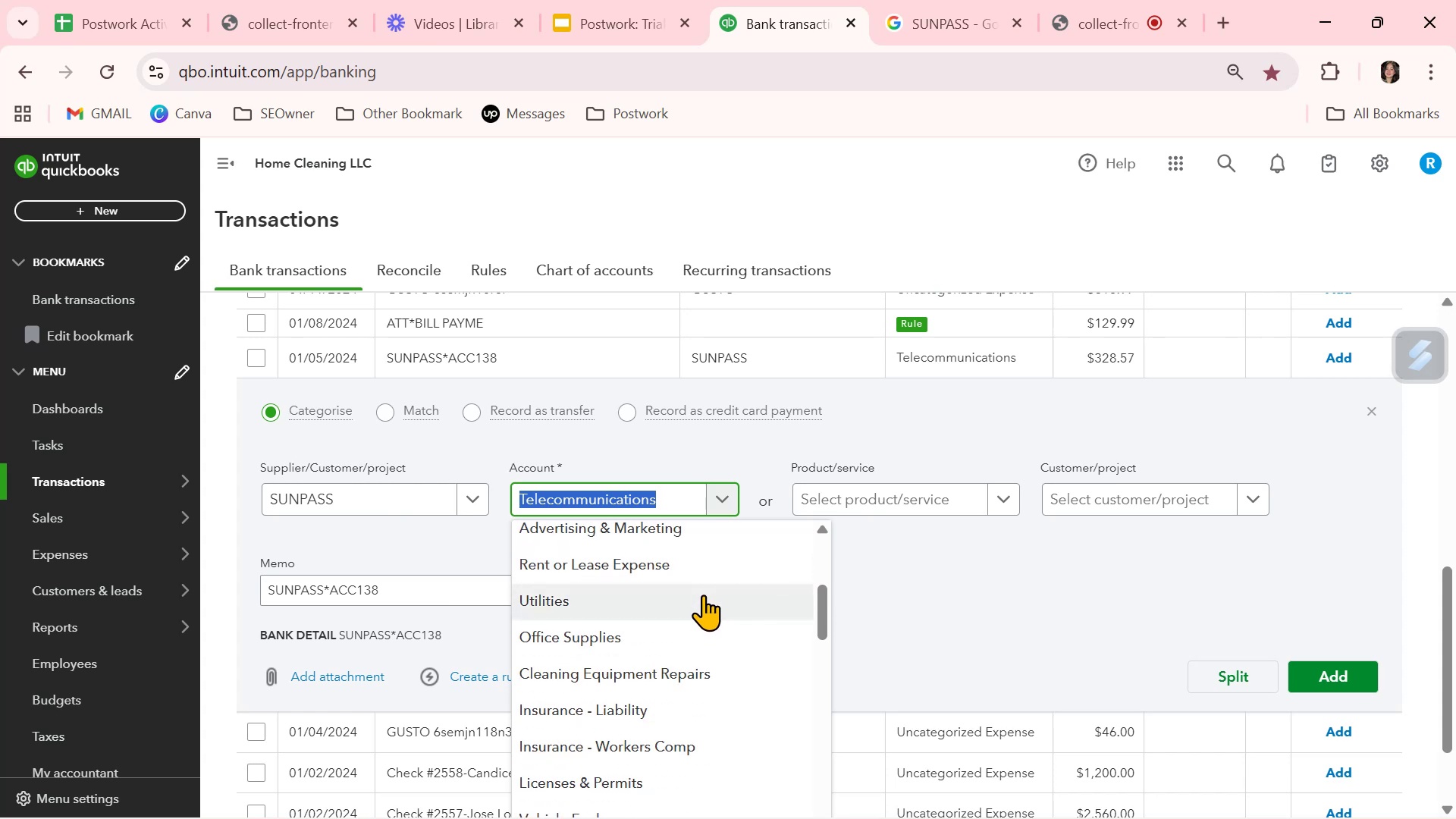 
type(TRA)
 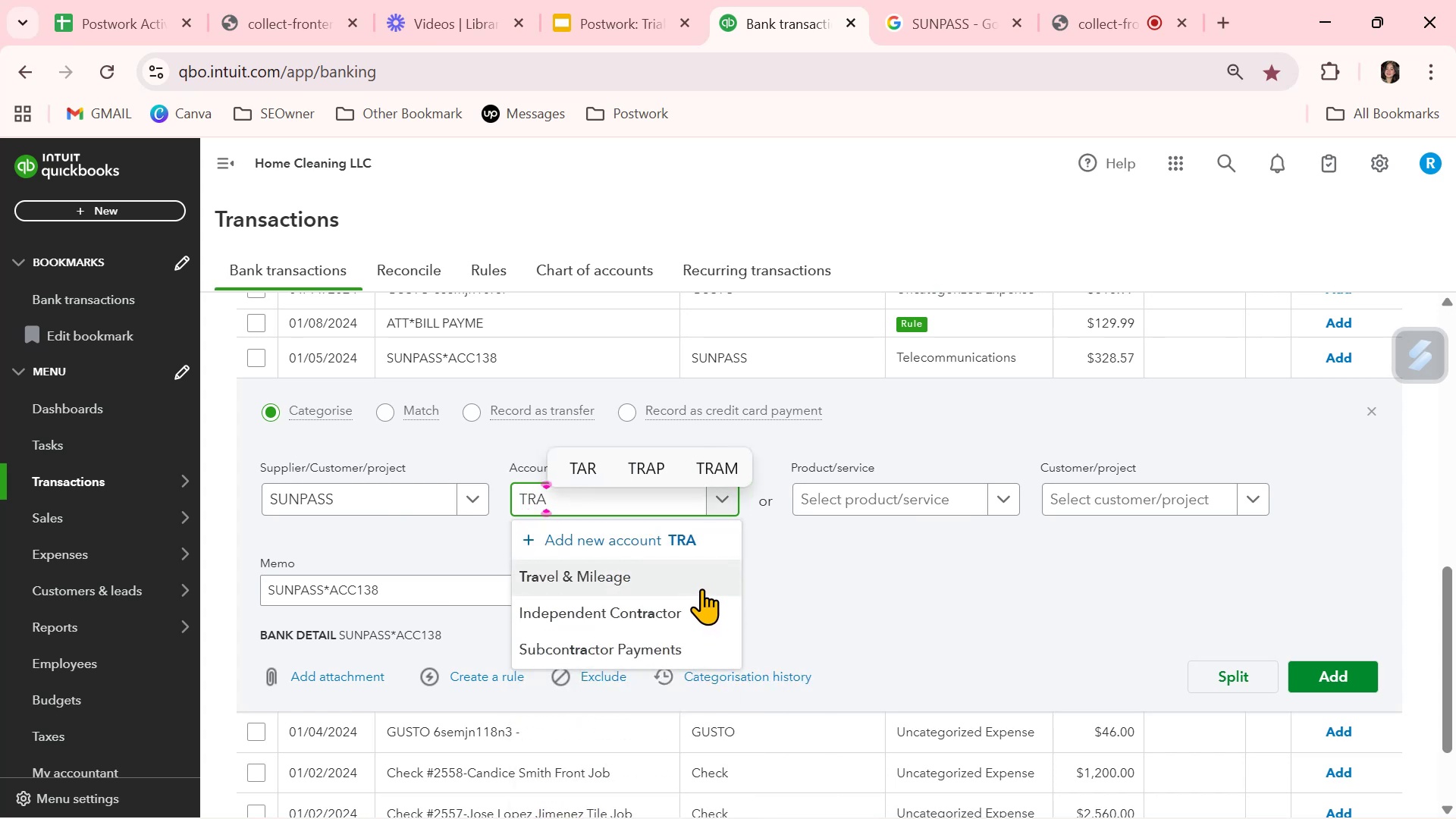 
left_click([703, 582])
 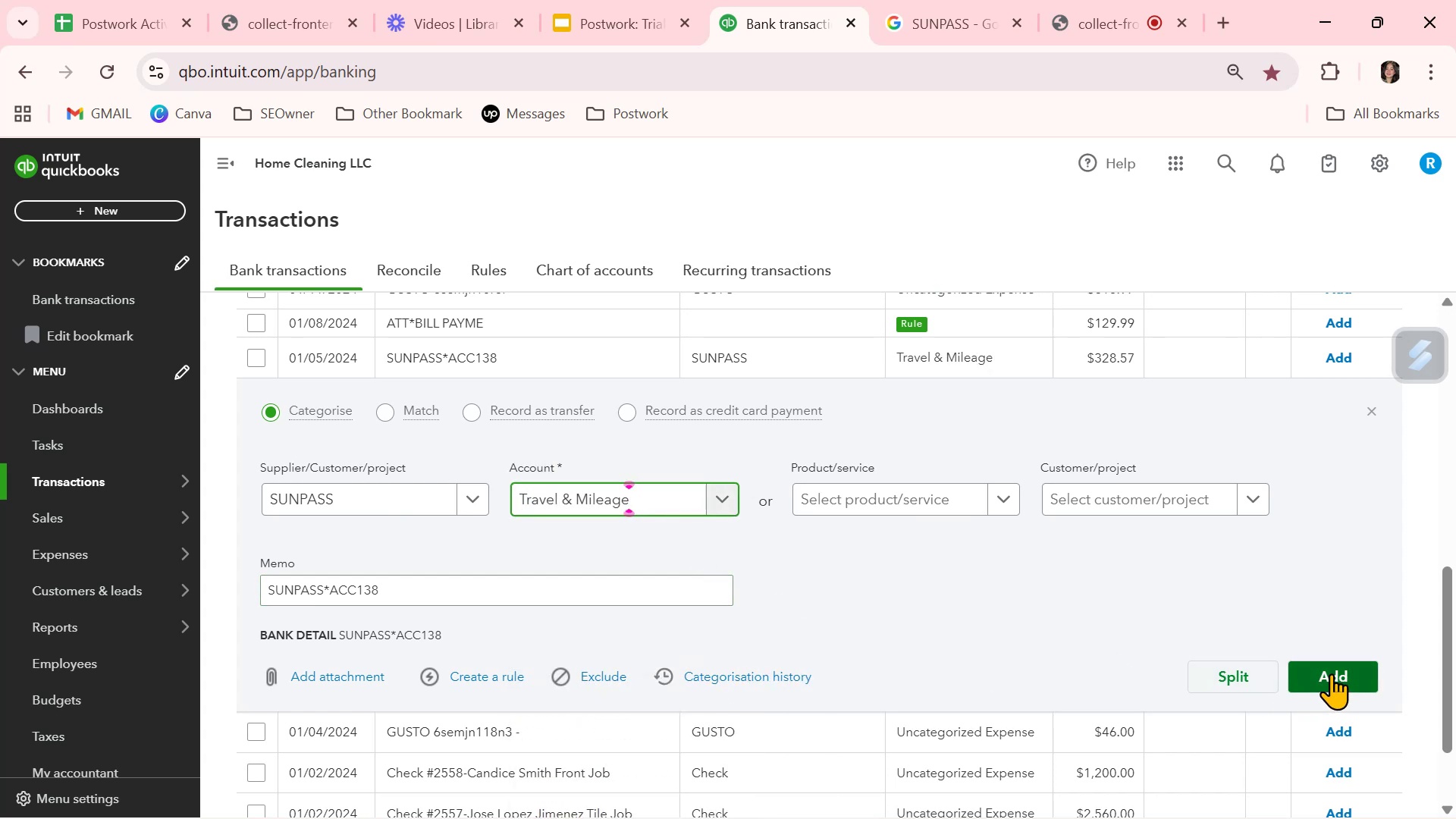 
left_click([489, 672])
 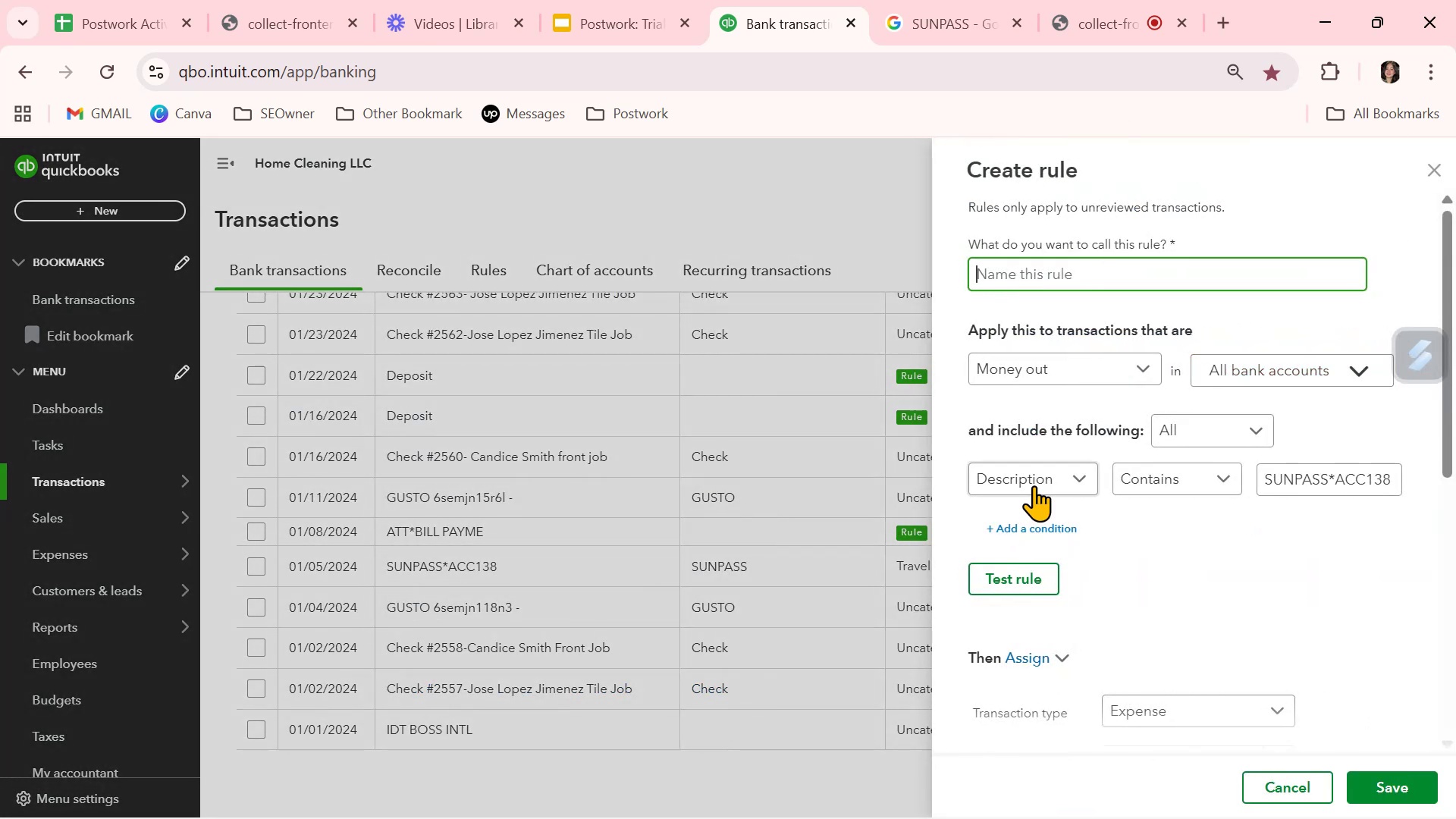 
key(Control+ControlLeft)
 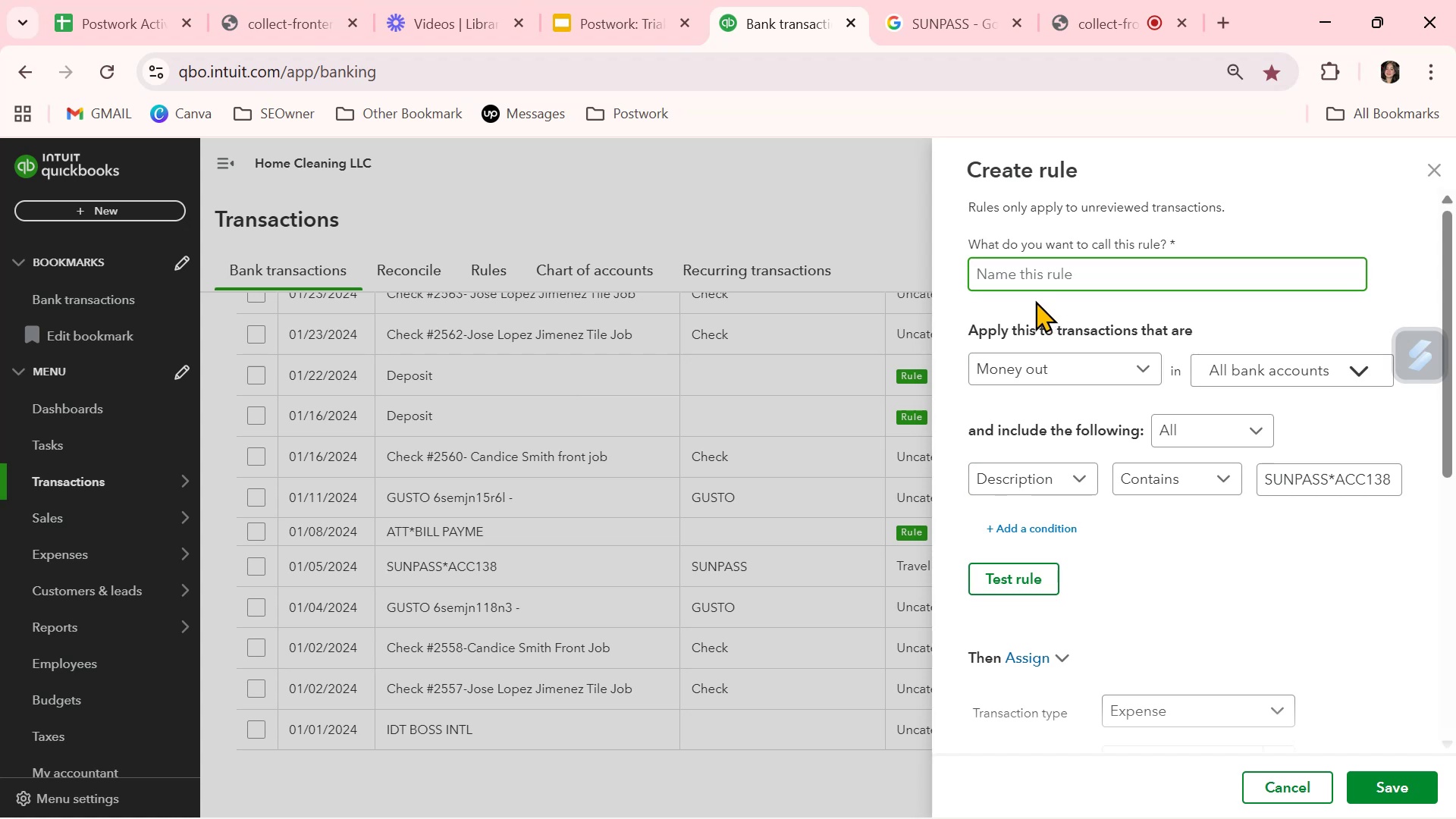 
key(Control+V)
 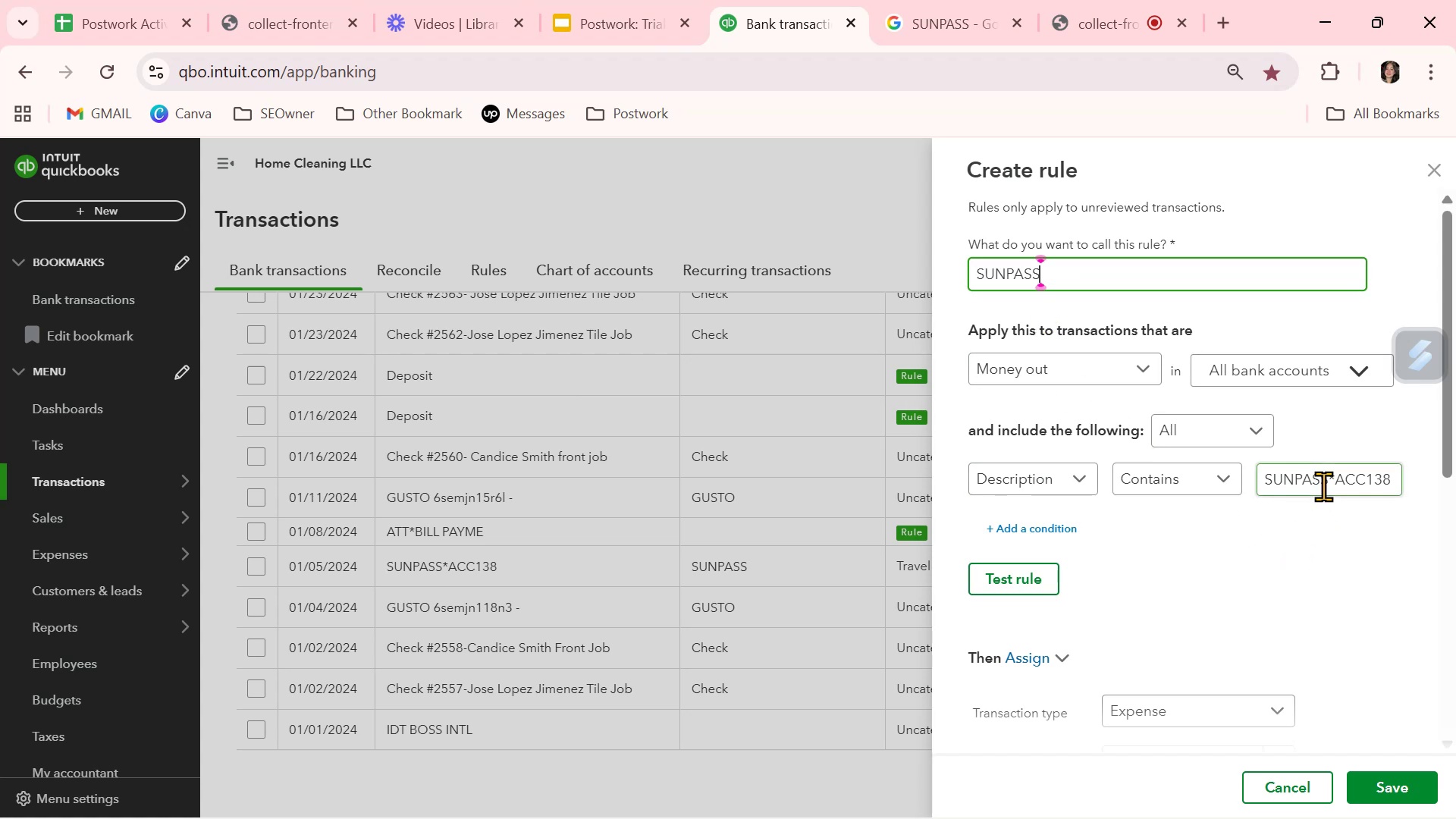 
double_click([1323, 486])
 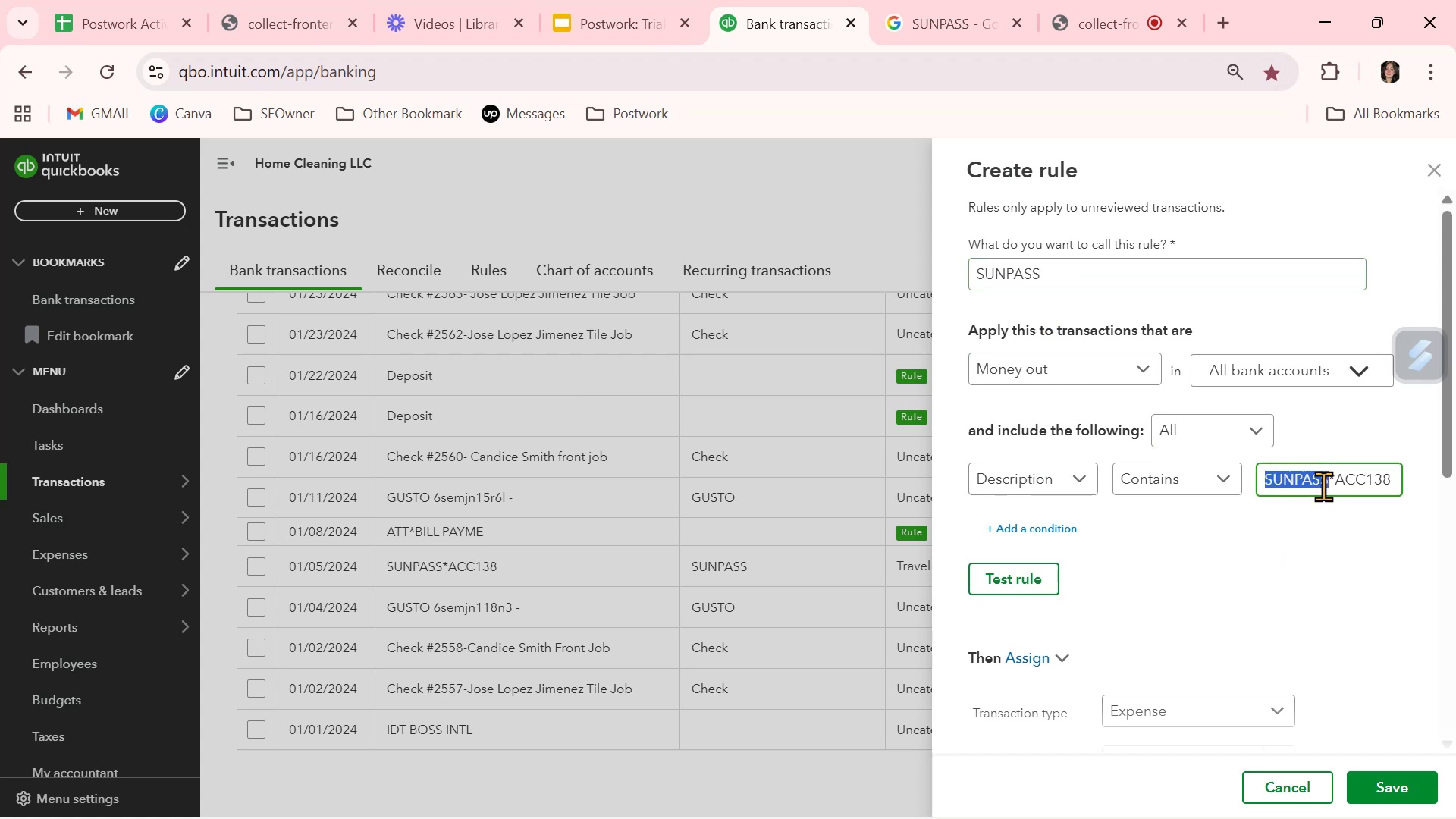 
triple_click([1323, 486])
 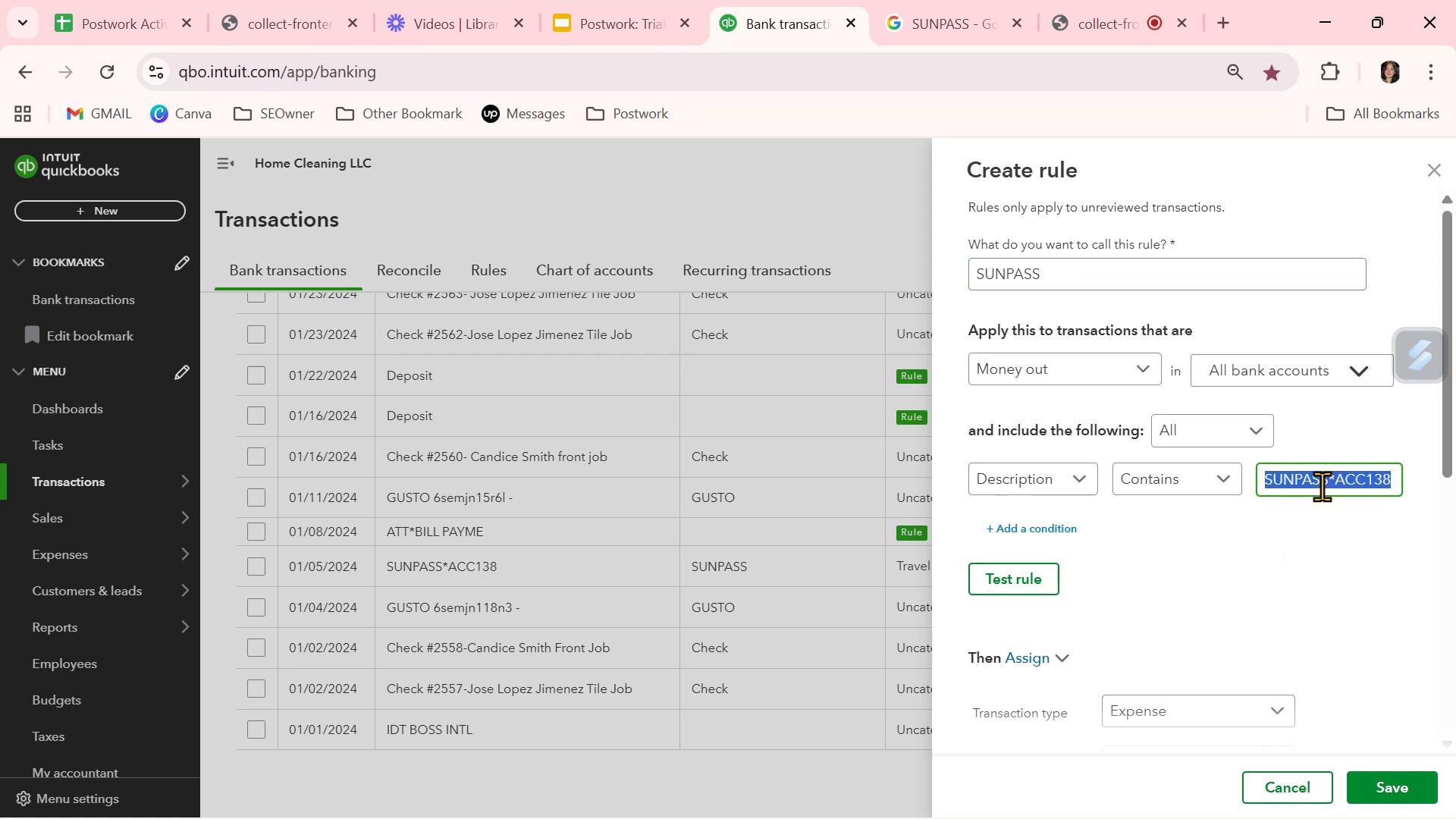 
key(Control+ControlLeft)
 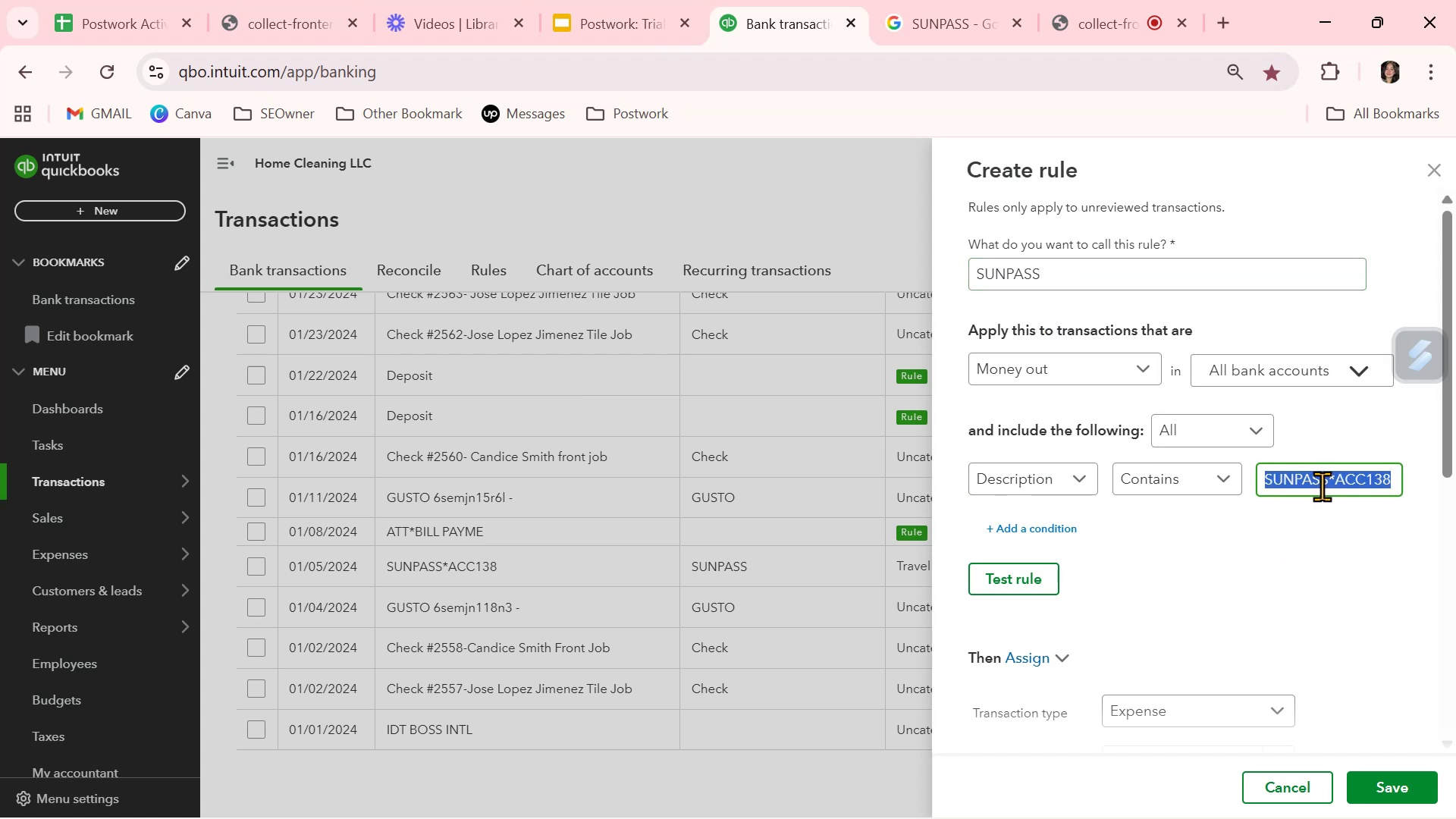 
key(Control+V)
 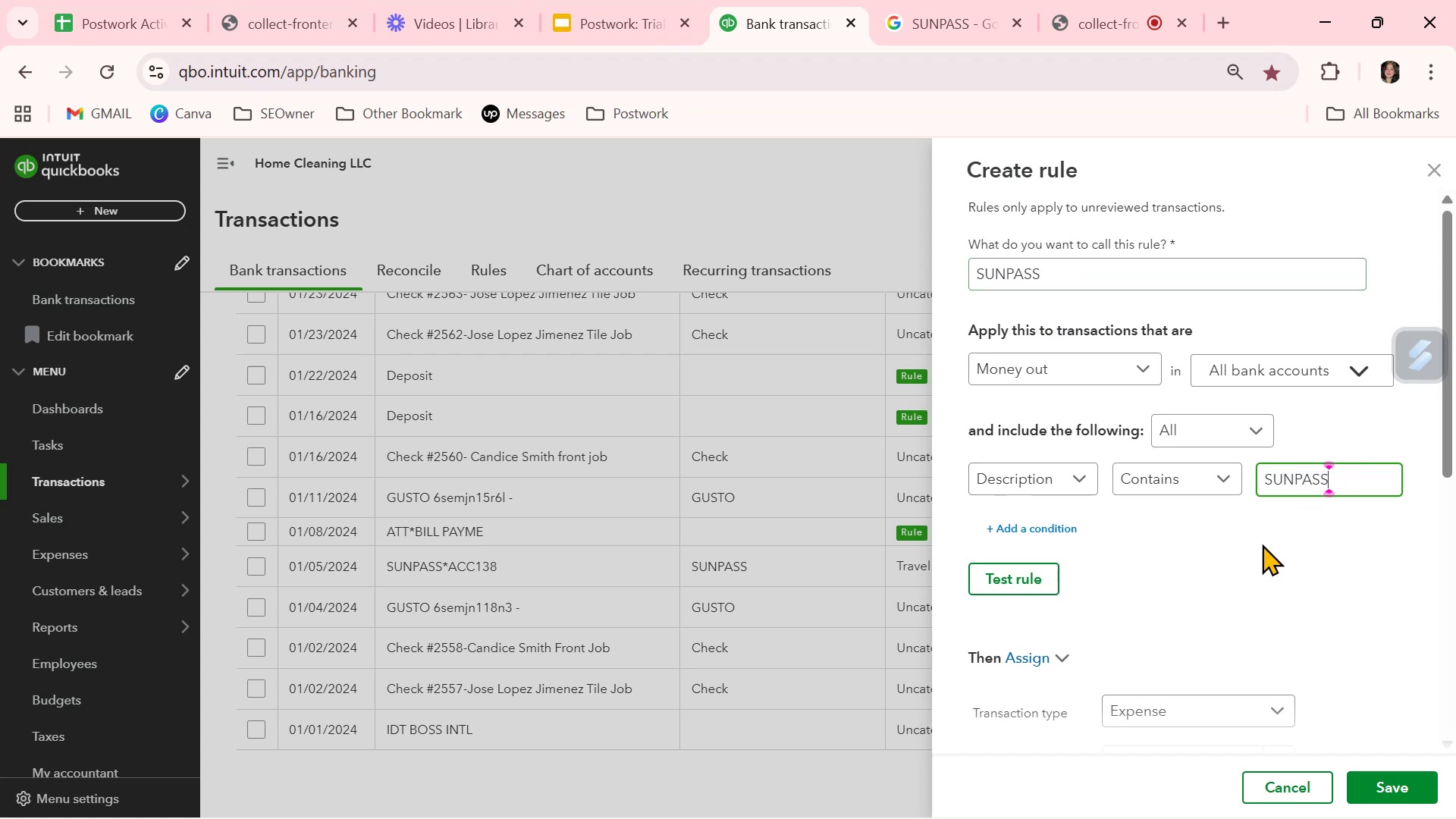 
left_click([1262, 544])
 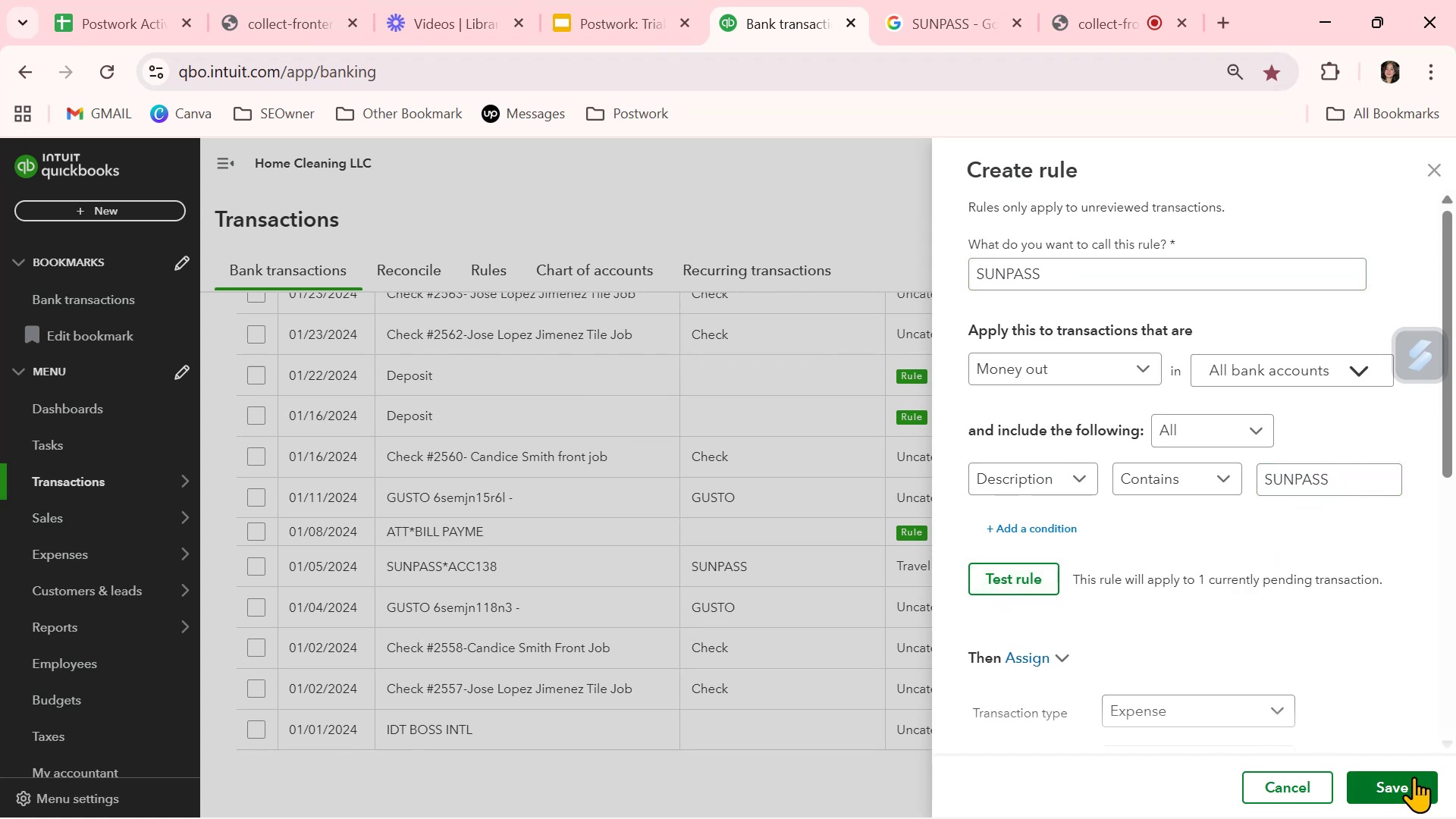 
left_click([1414, 785])
 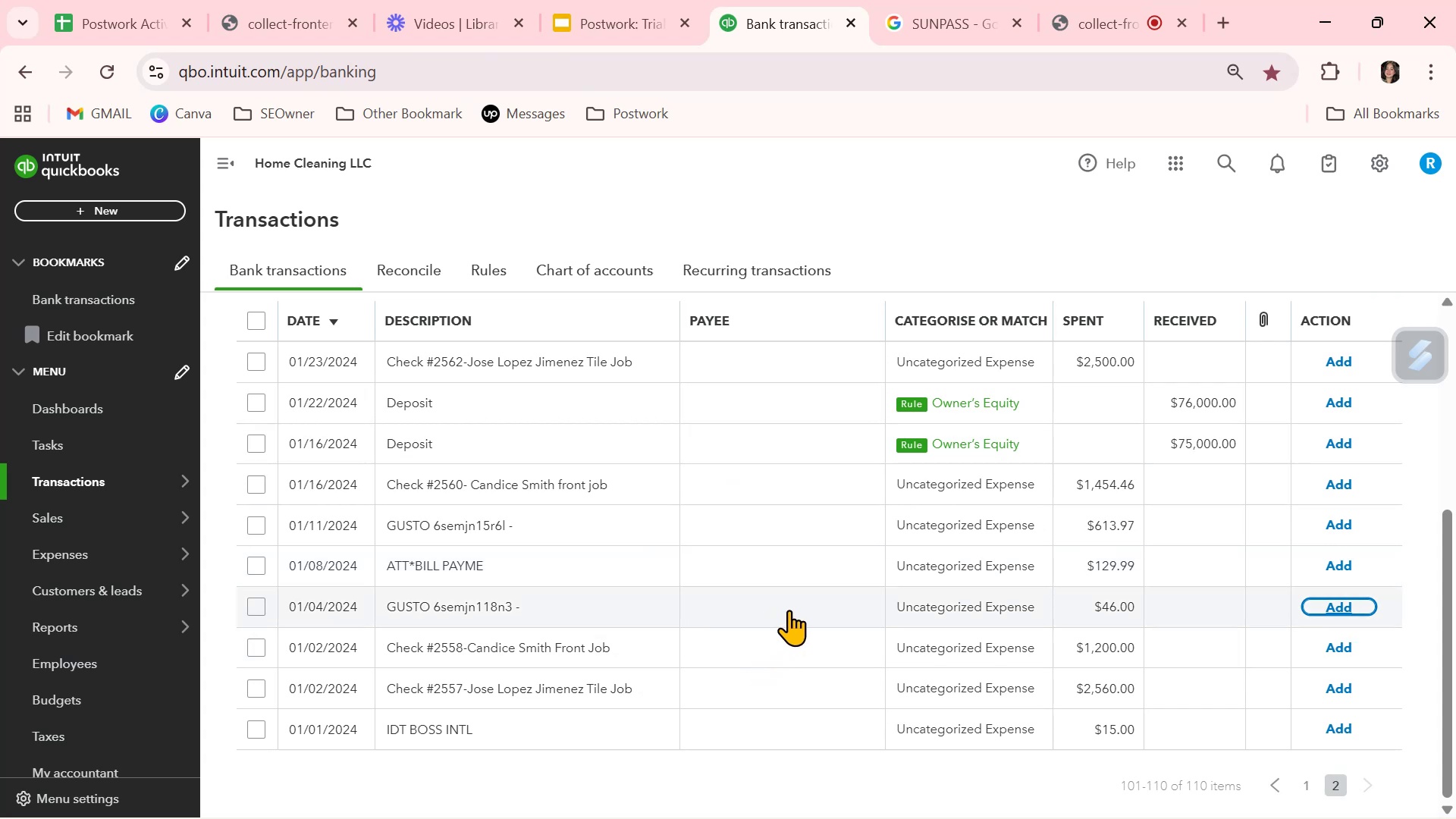 
wait(27.23)
 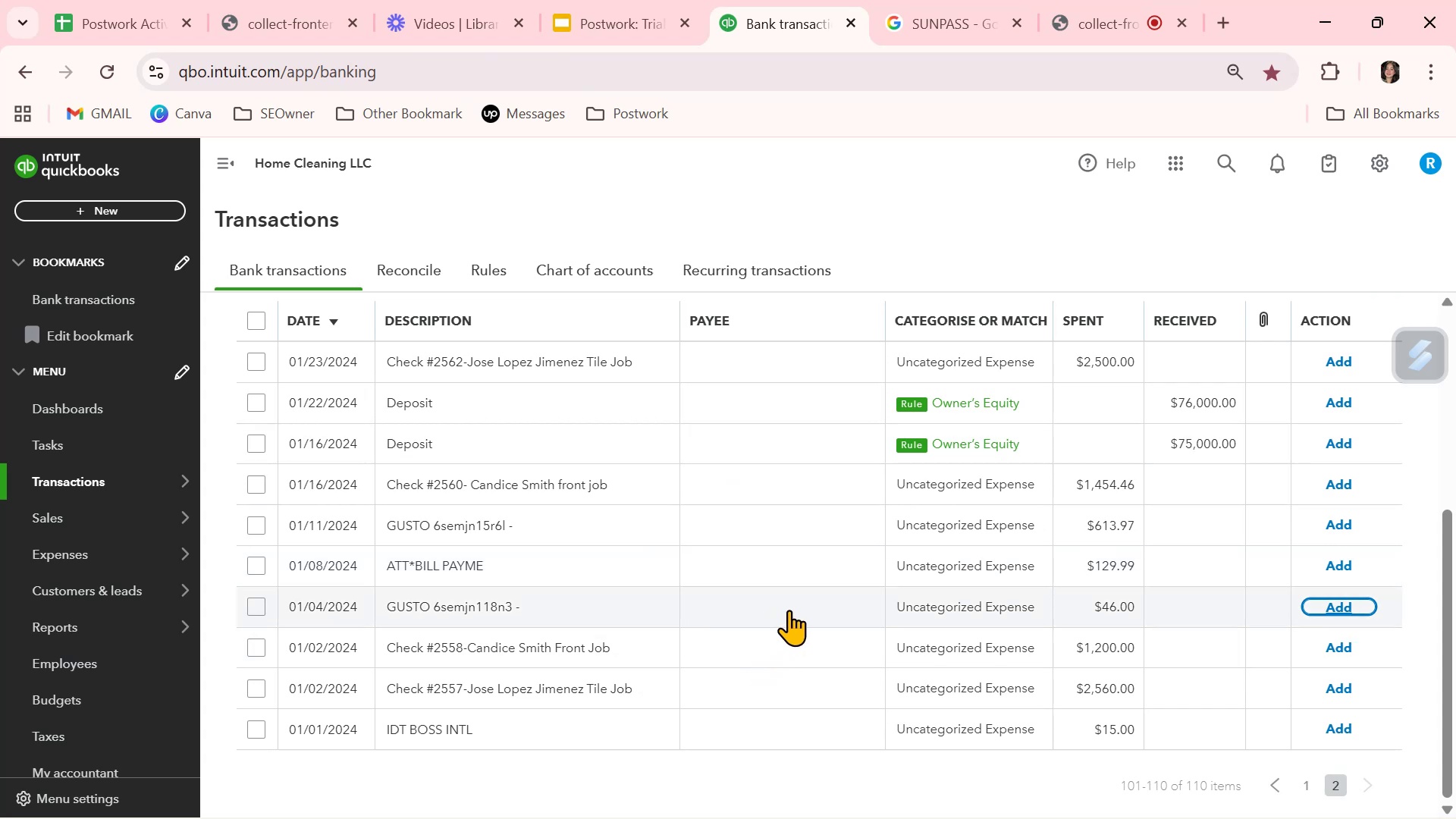 
scroll: coordinate [789, 610], scroll_direction: up, amount: 1.0
 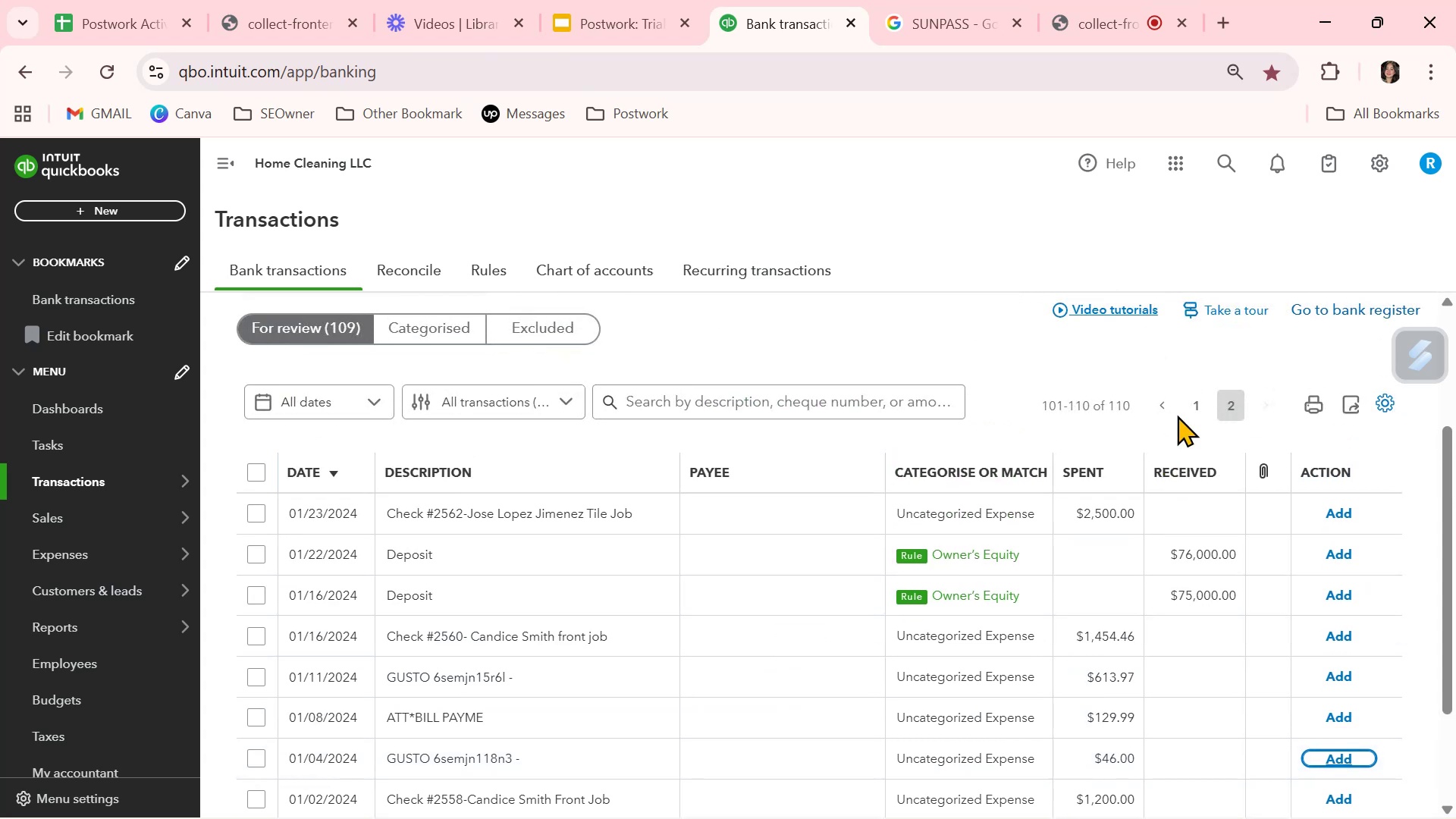 
left_click([1194, 401])
 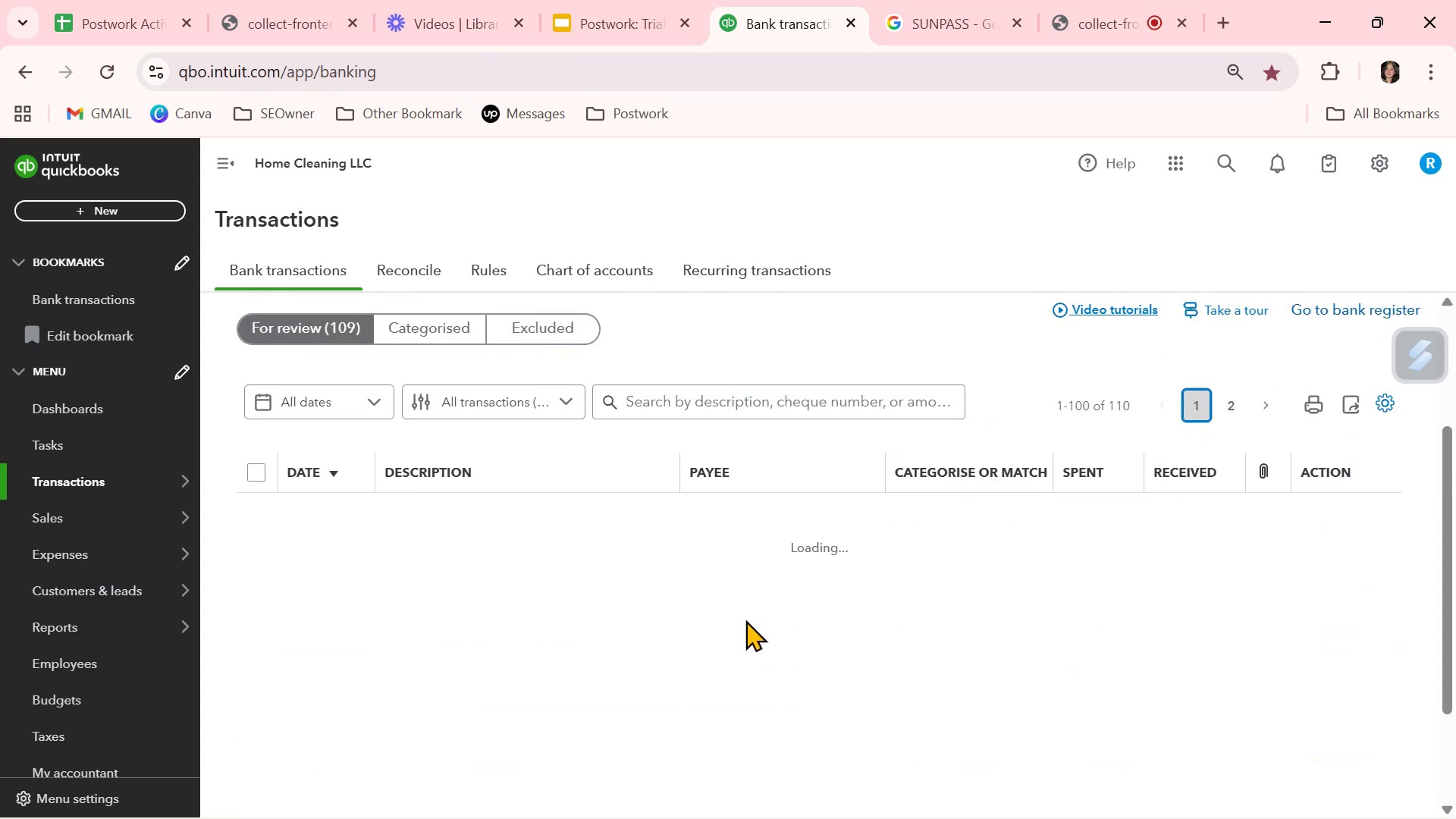 
scroll: coordinate [745, 620], scroll_direction: up, amount: 3.0
 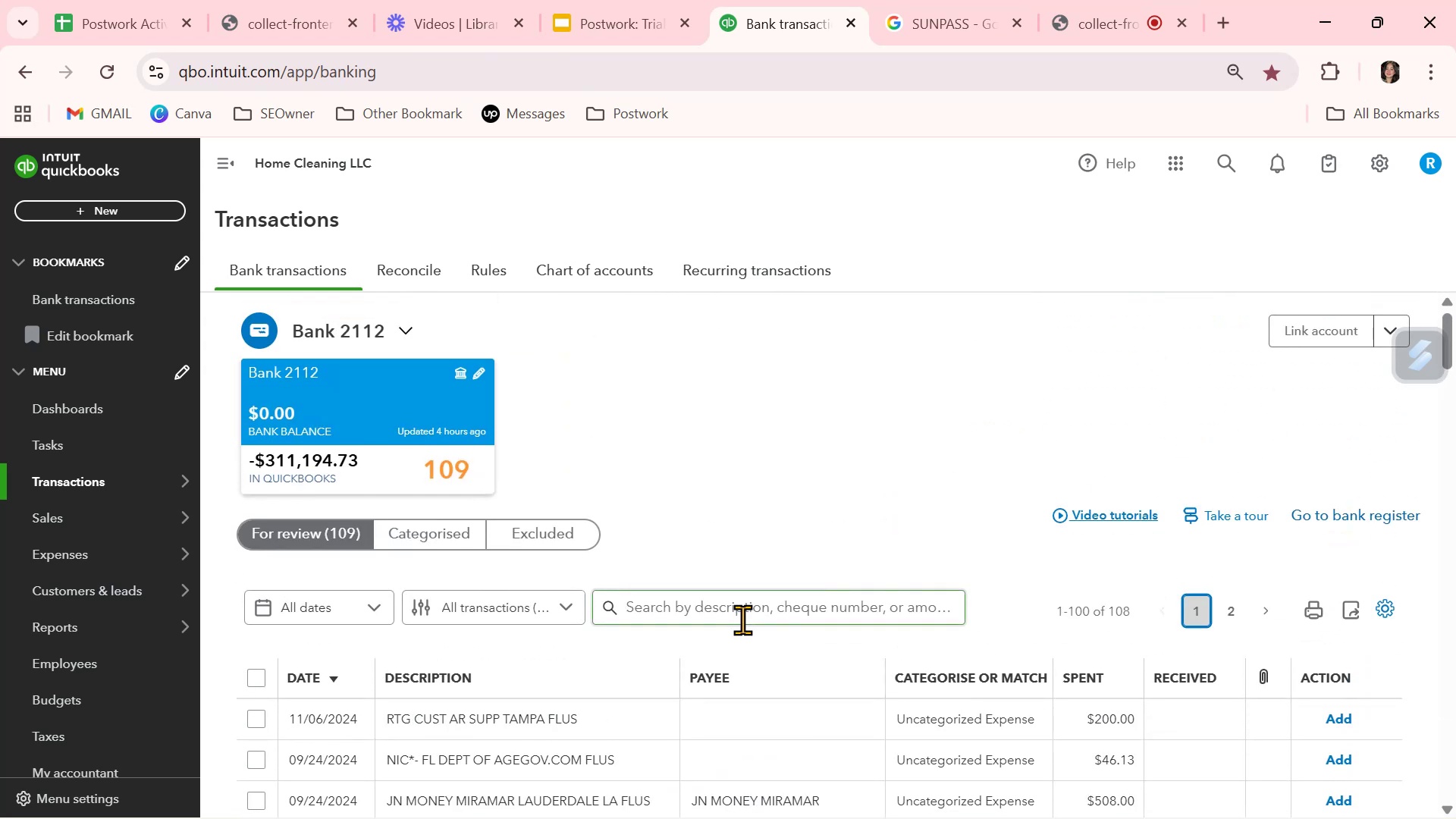 
scroll: coordinate [742, 620], scroll_direction: down, amount: 1.0
 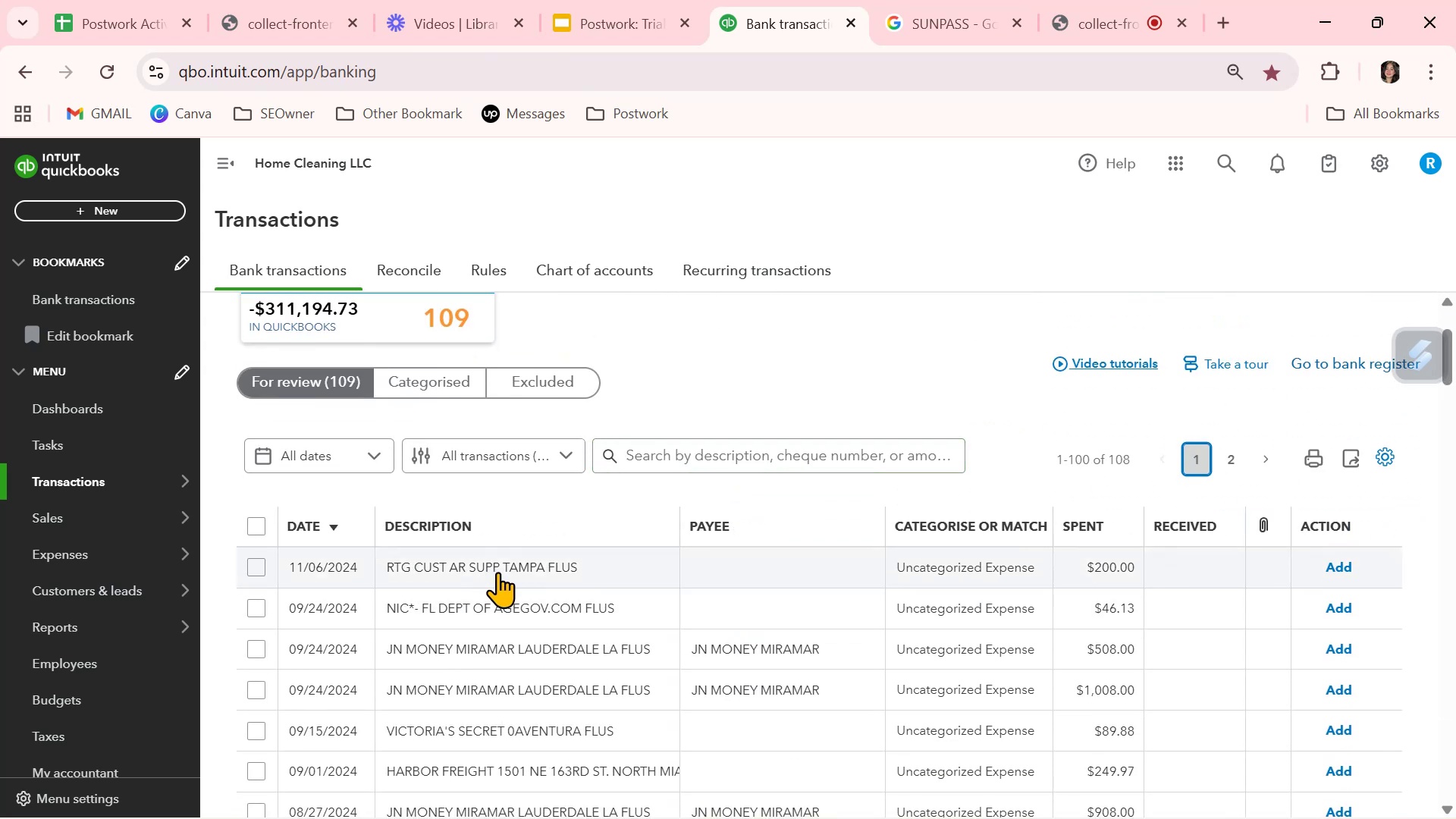 
left_click([497, 572])
 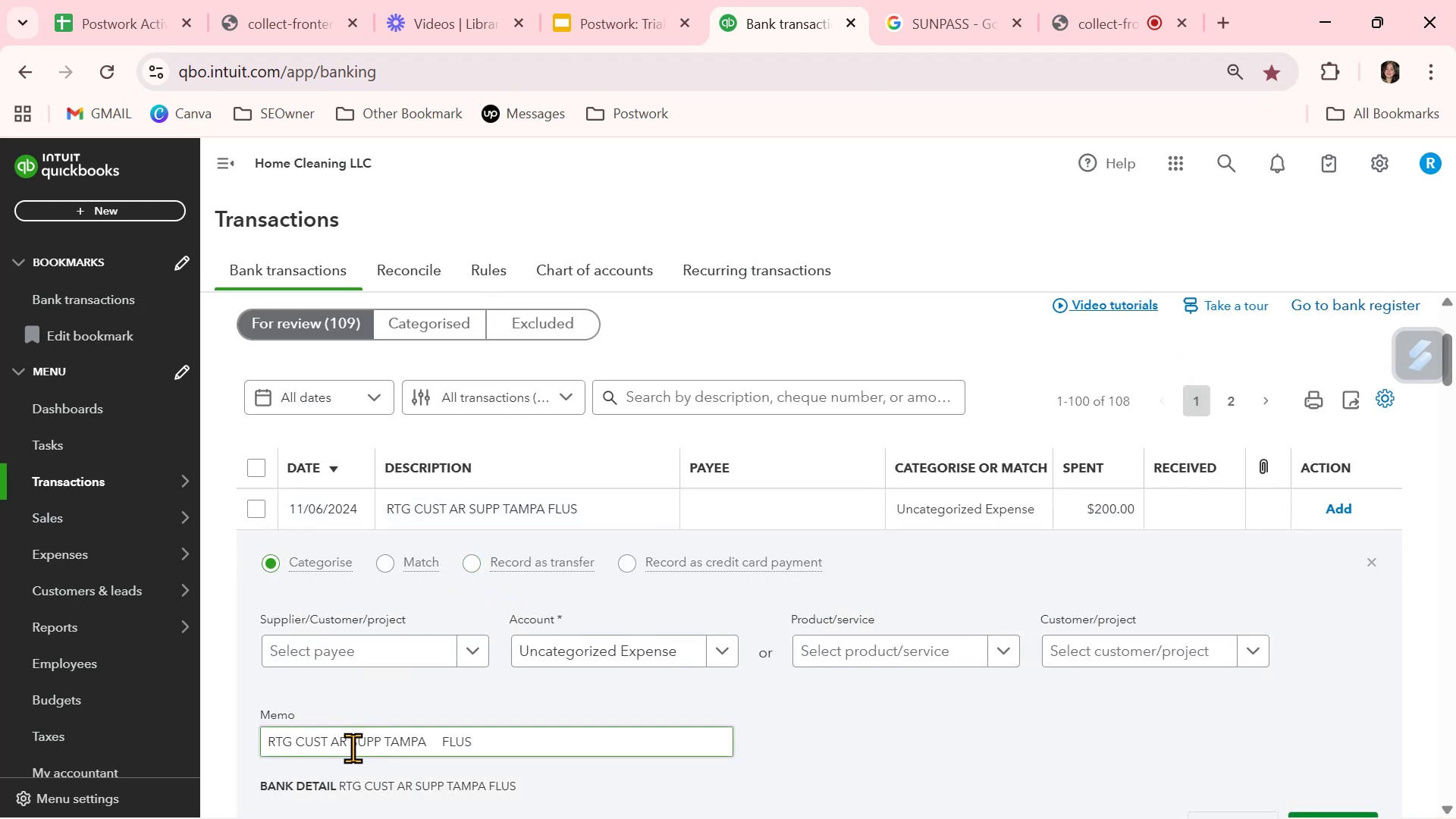 
left_click_drag(start_coordinate=[348, 742], to_coordinate=[249, 740])
 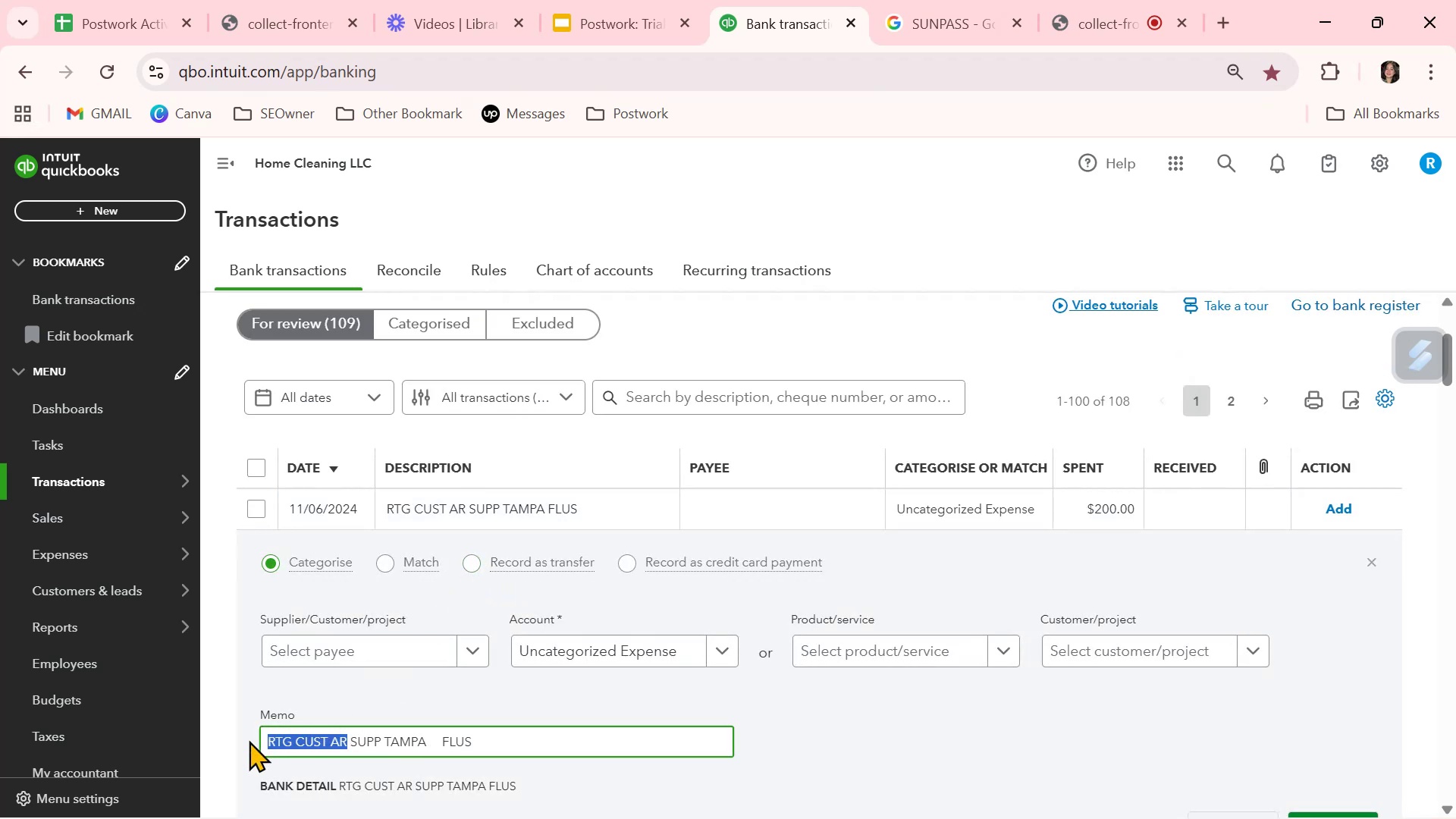 
key(Control+ControlLeft)
 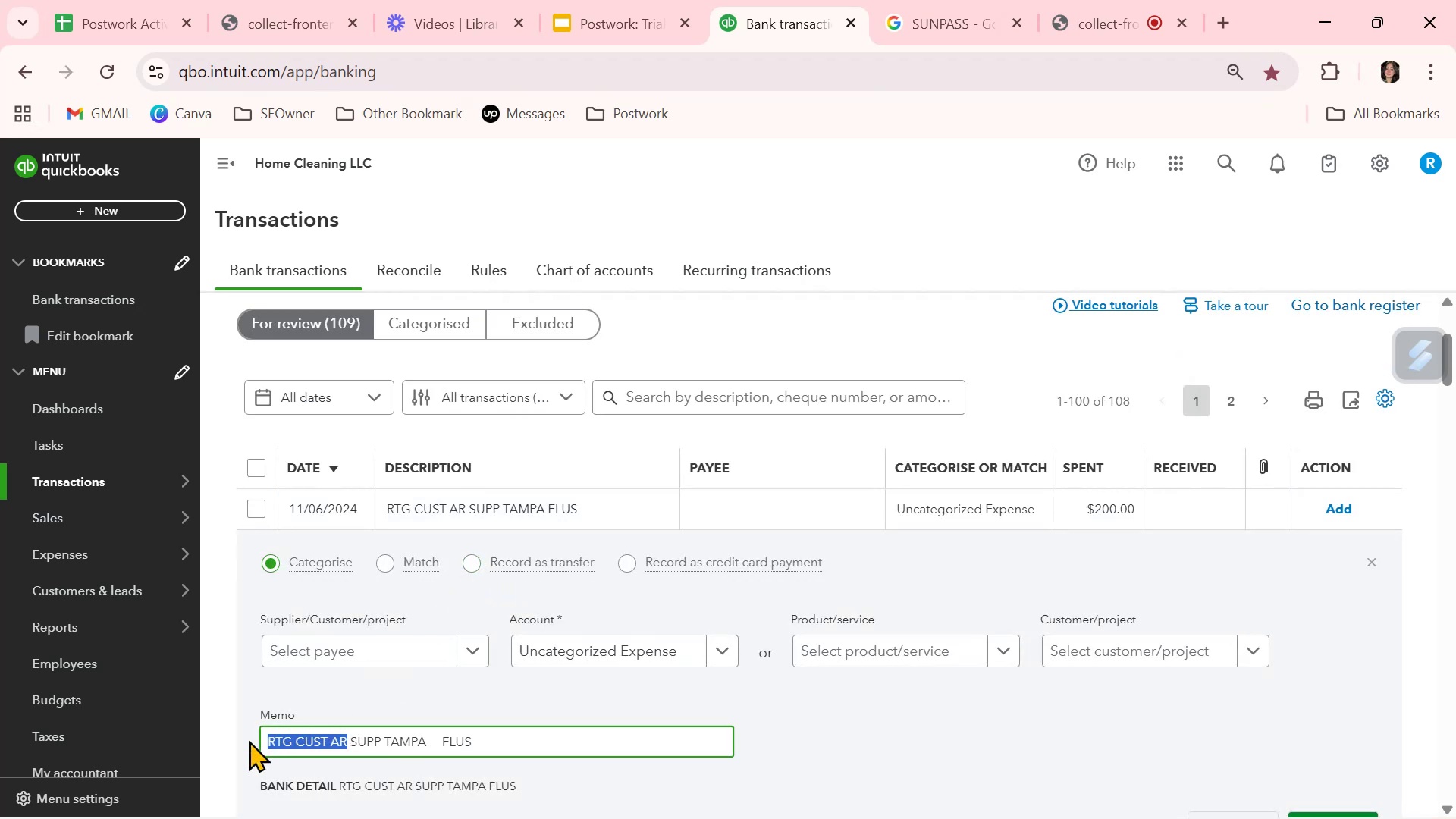 
key(Control+C)
 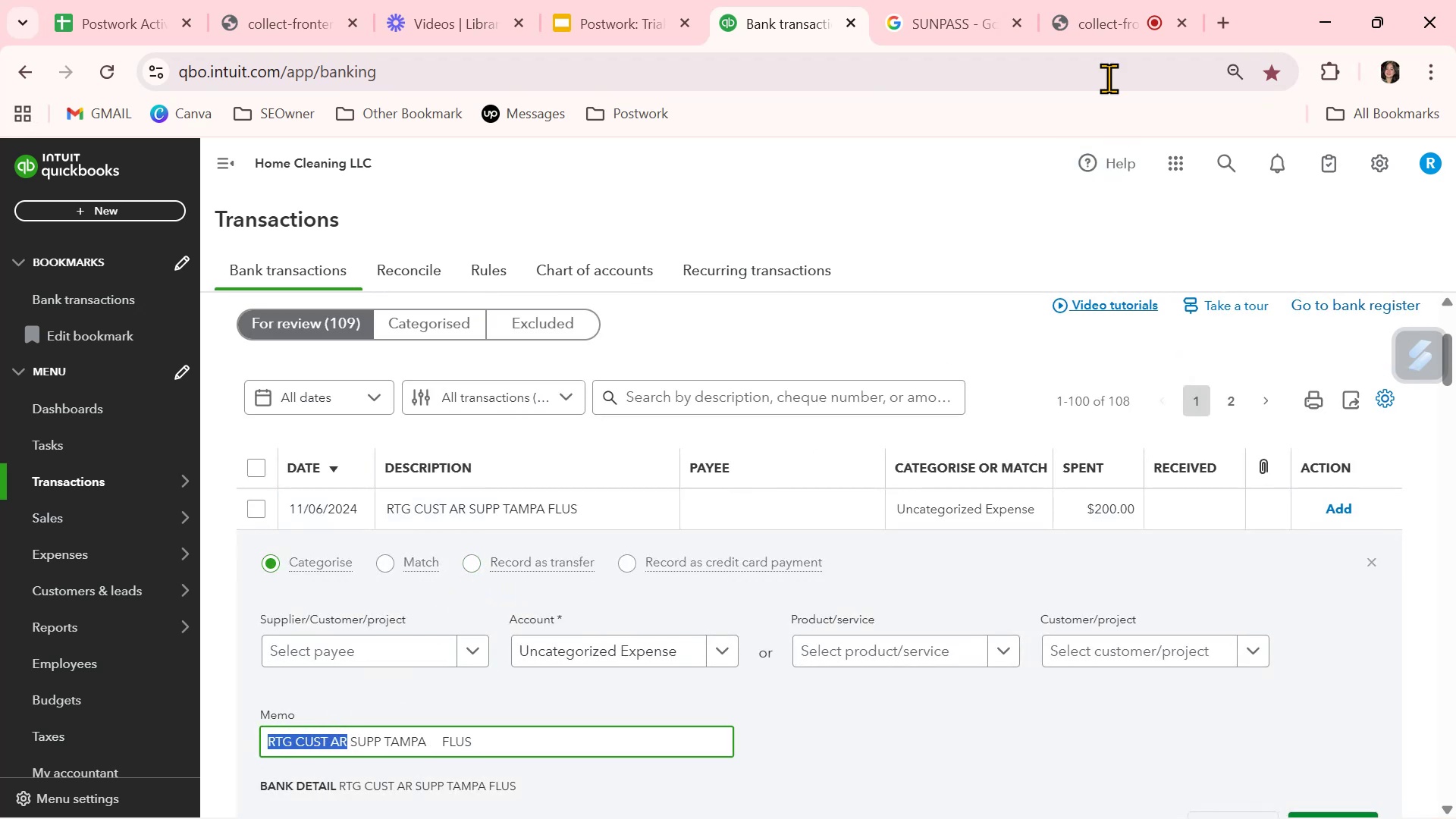 
left_click([944, 8])
 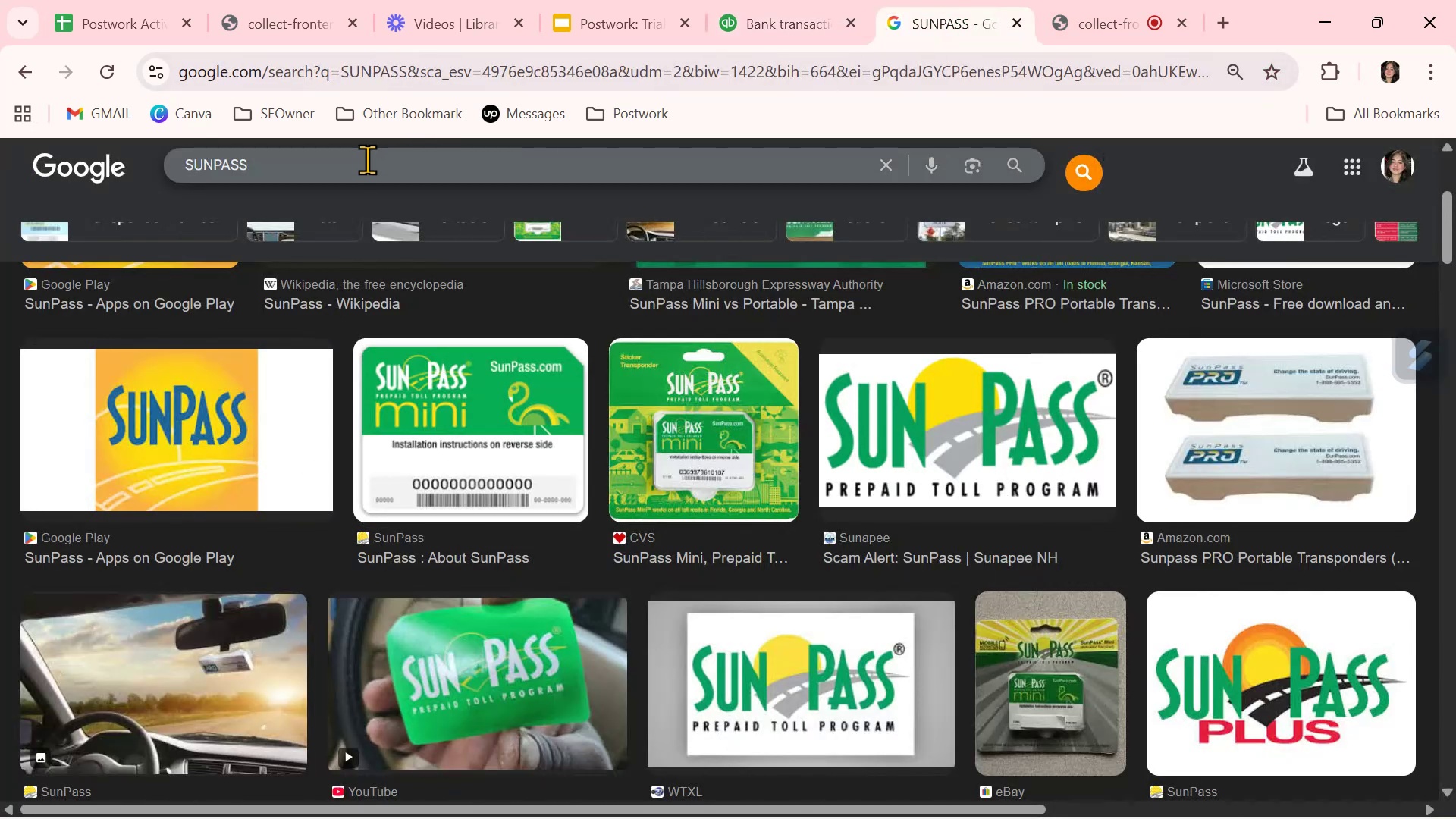 
double_click([367, 159])
 